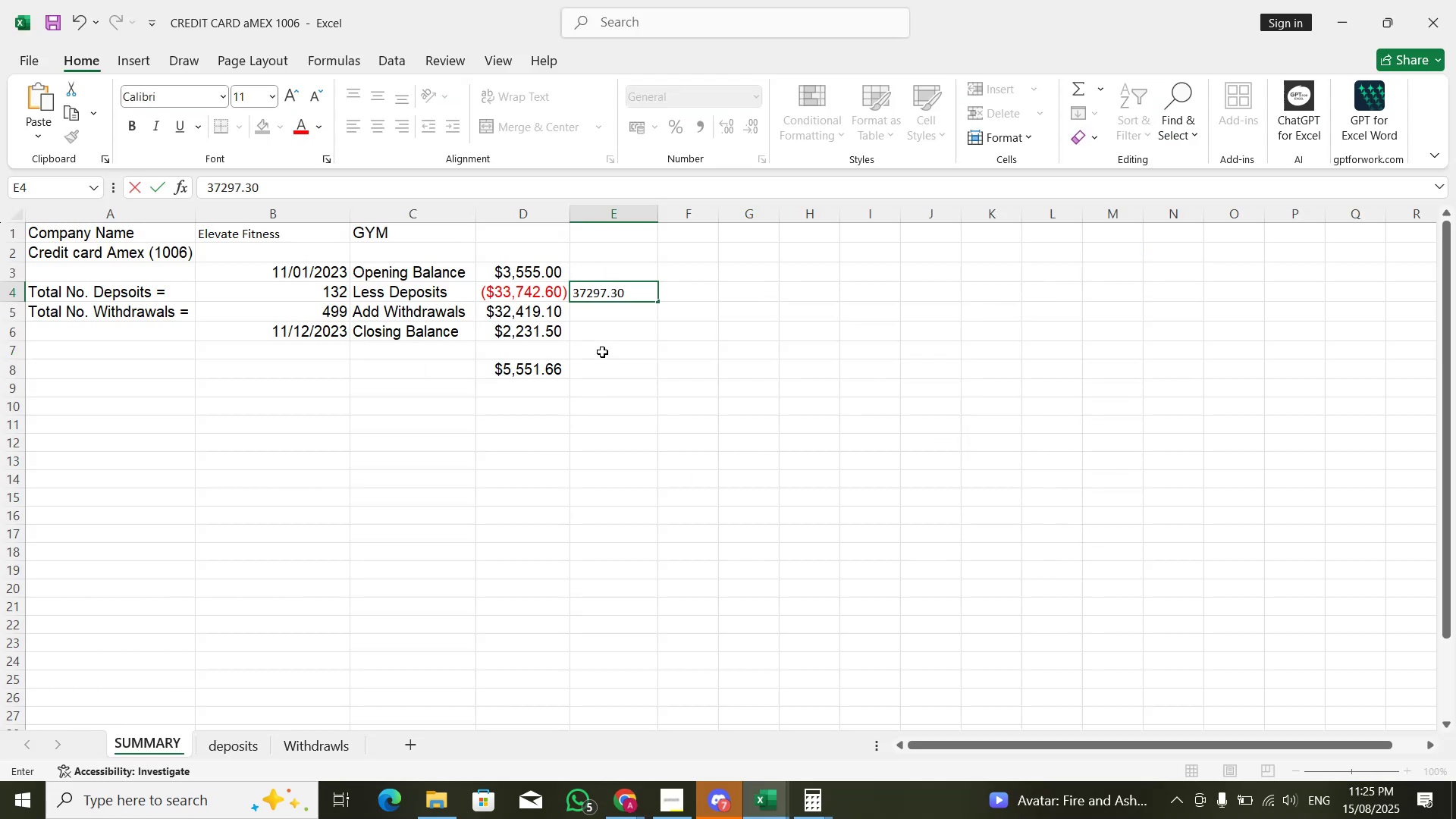 
key(Alt+Tab)
 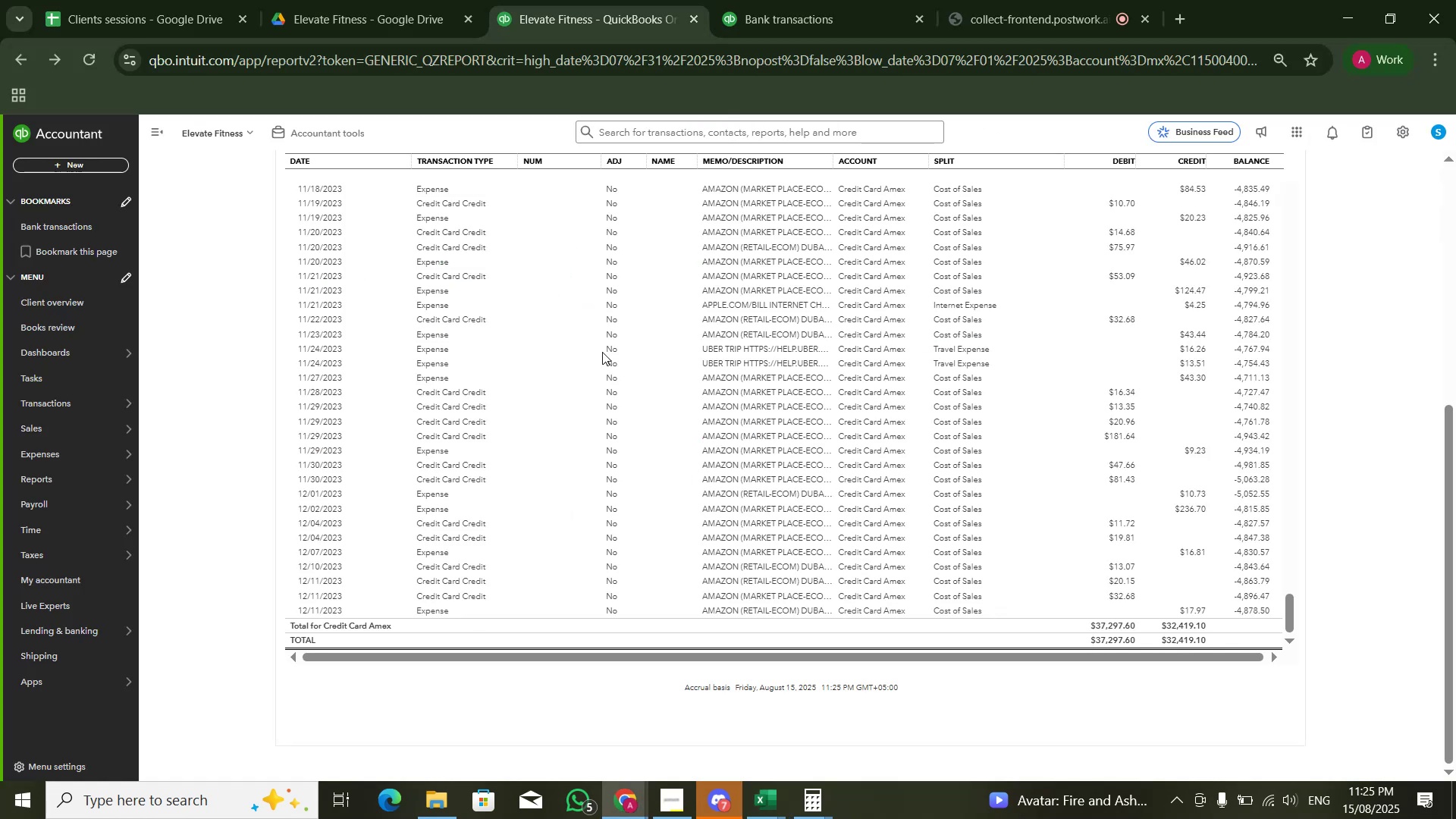 
key(Alt+AltLeft)
 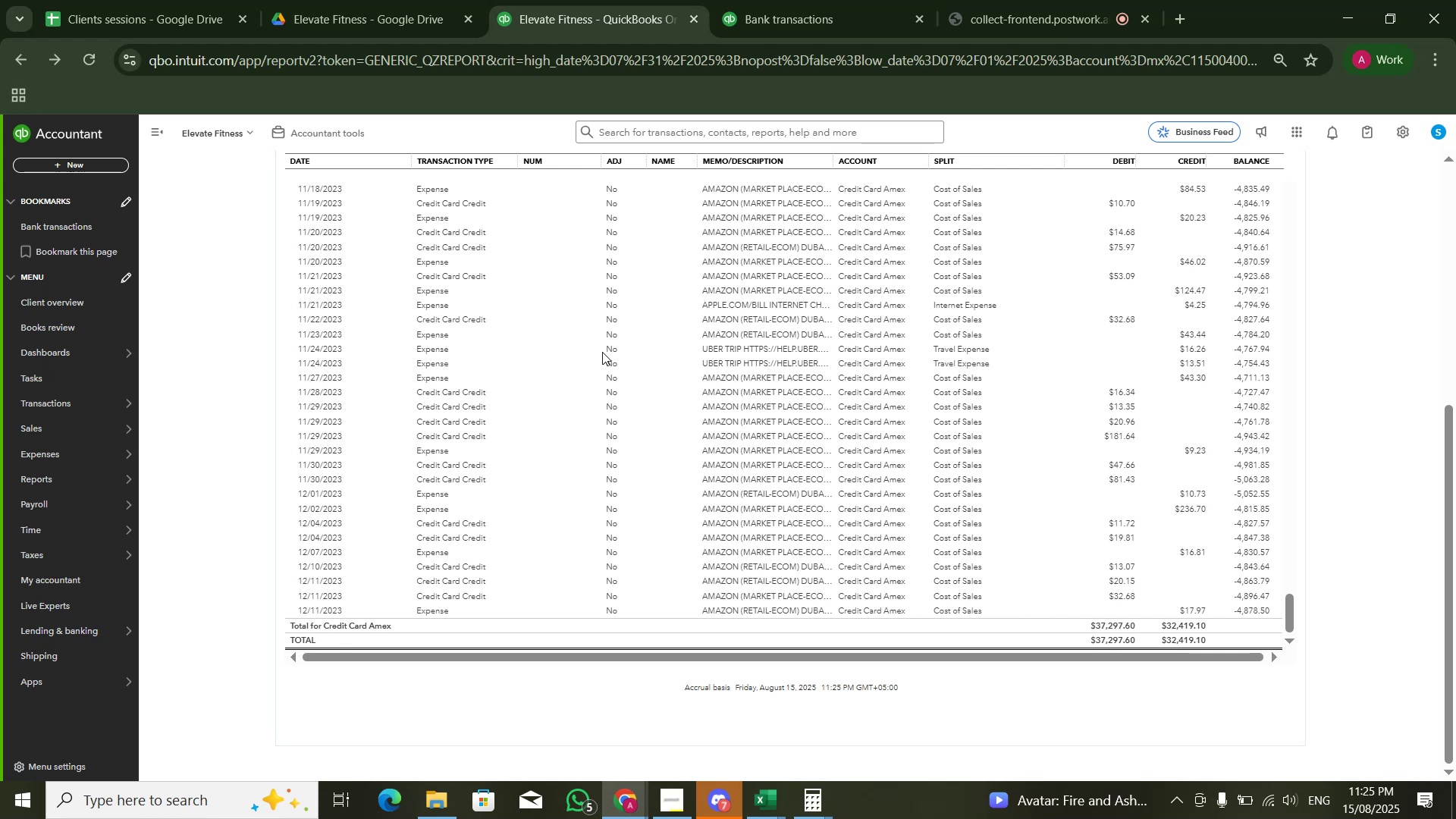 
key(Alt+Tab)
 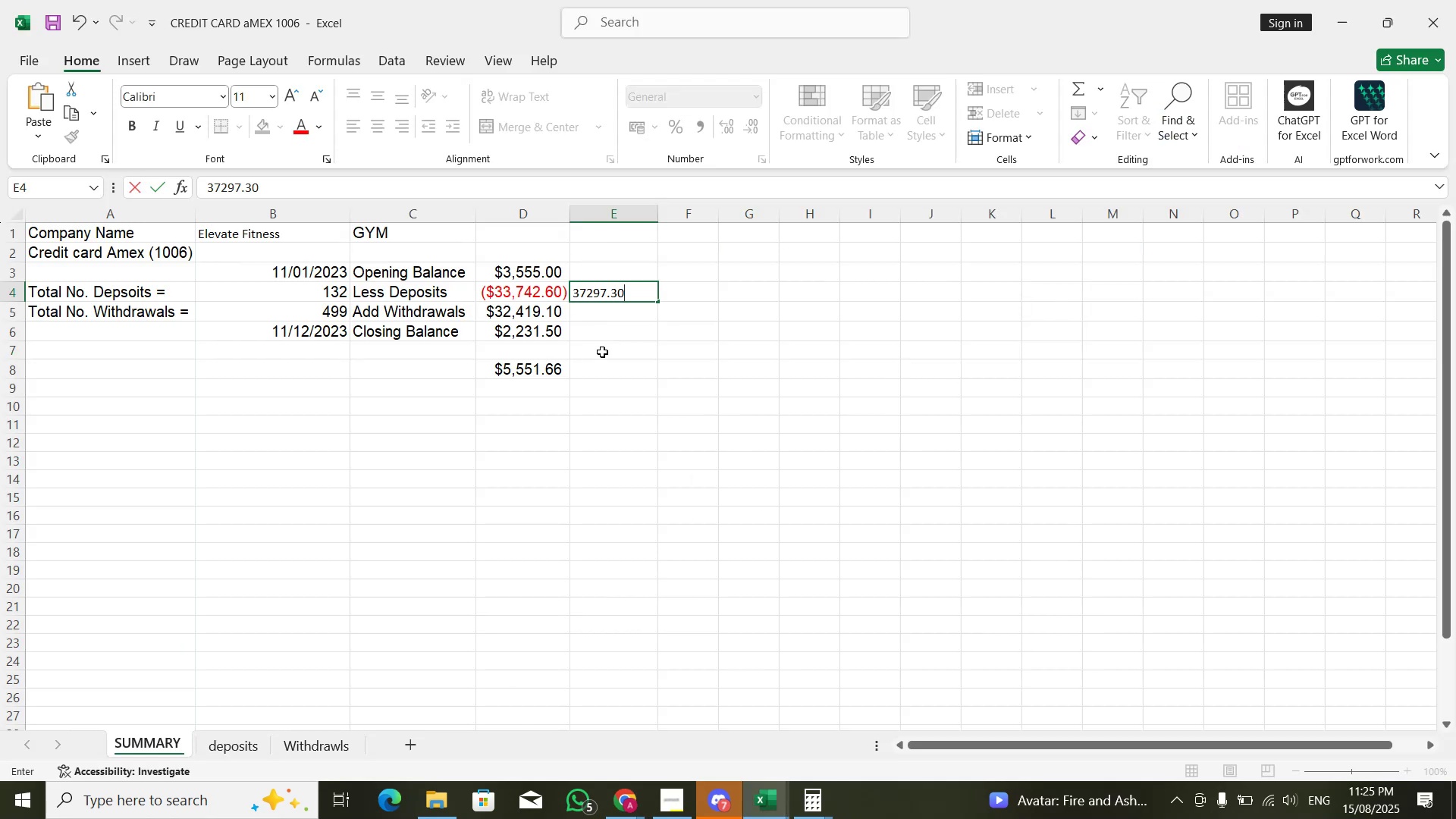 
key(Backspace)
 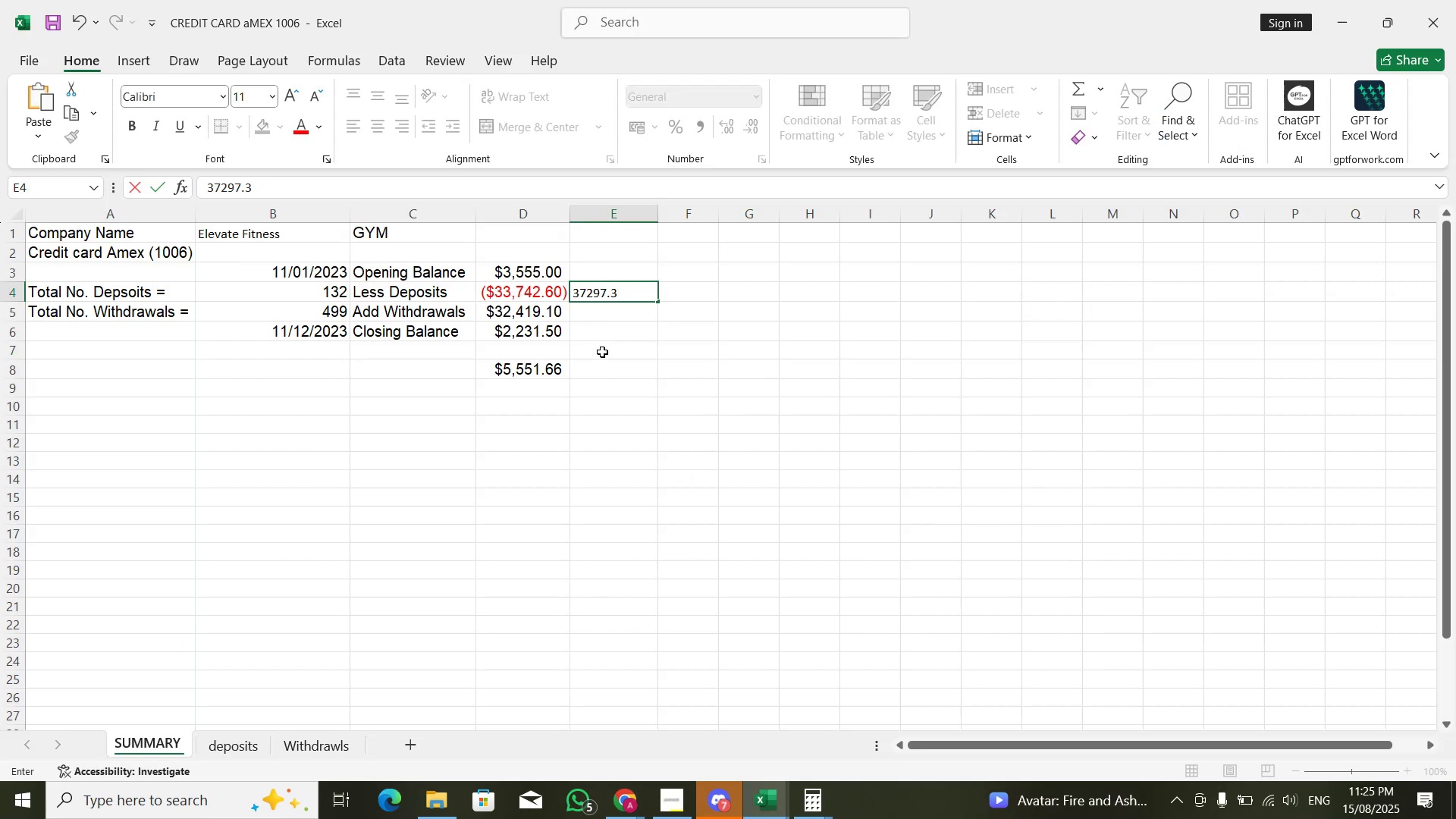 
key(Backspace)
 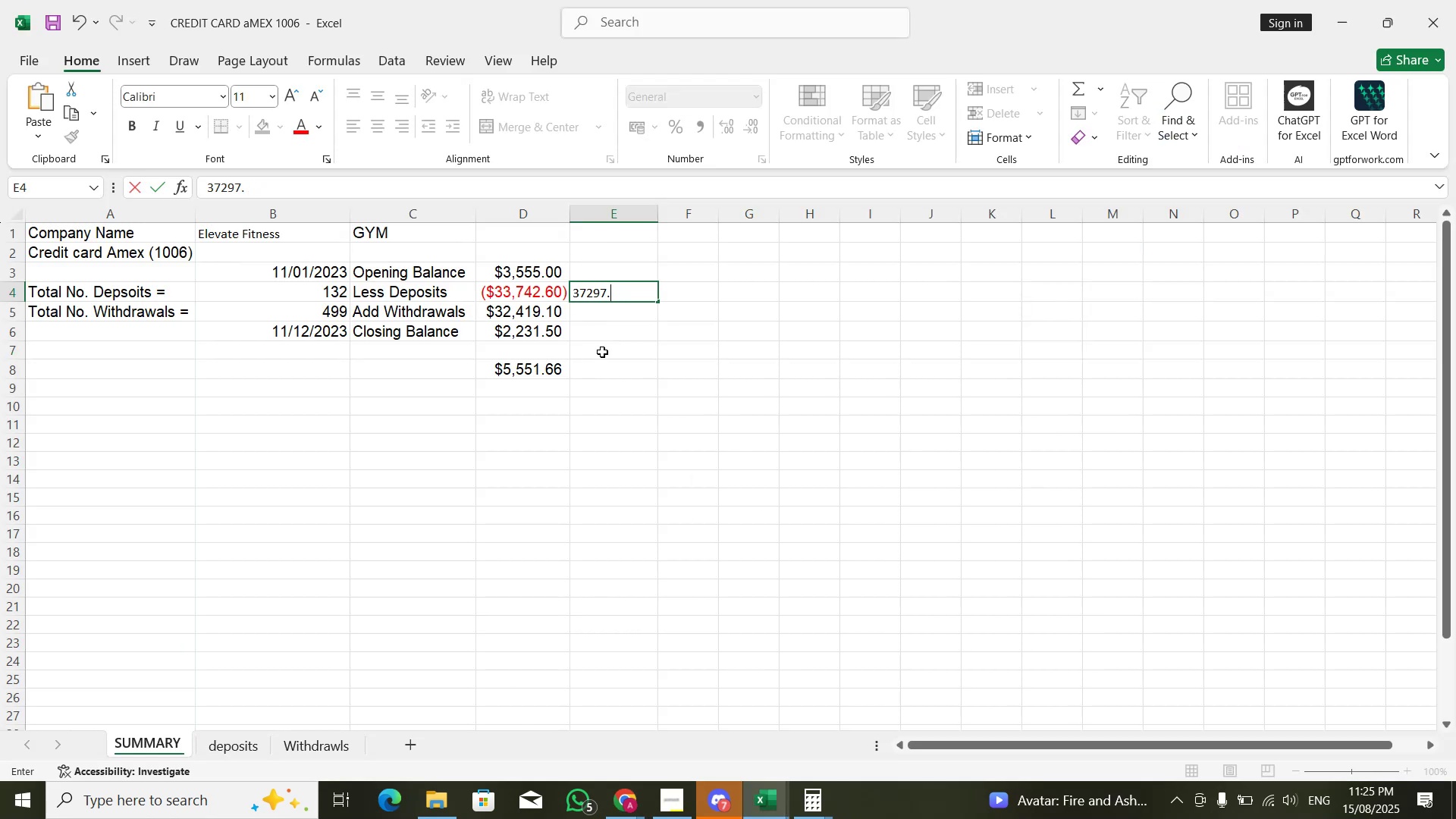 
key(Numpad6)
 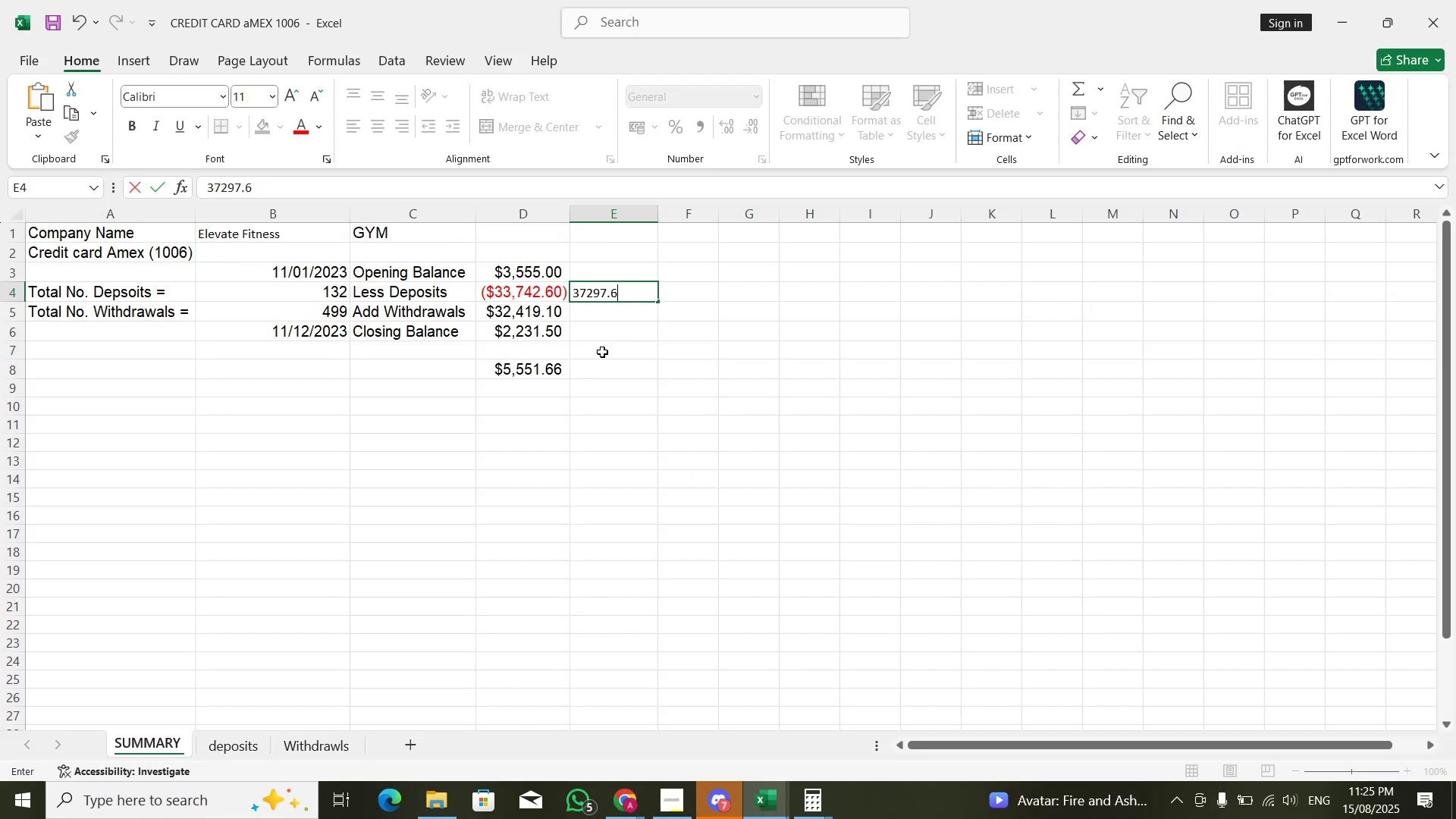 
key(Numpad0)
 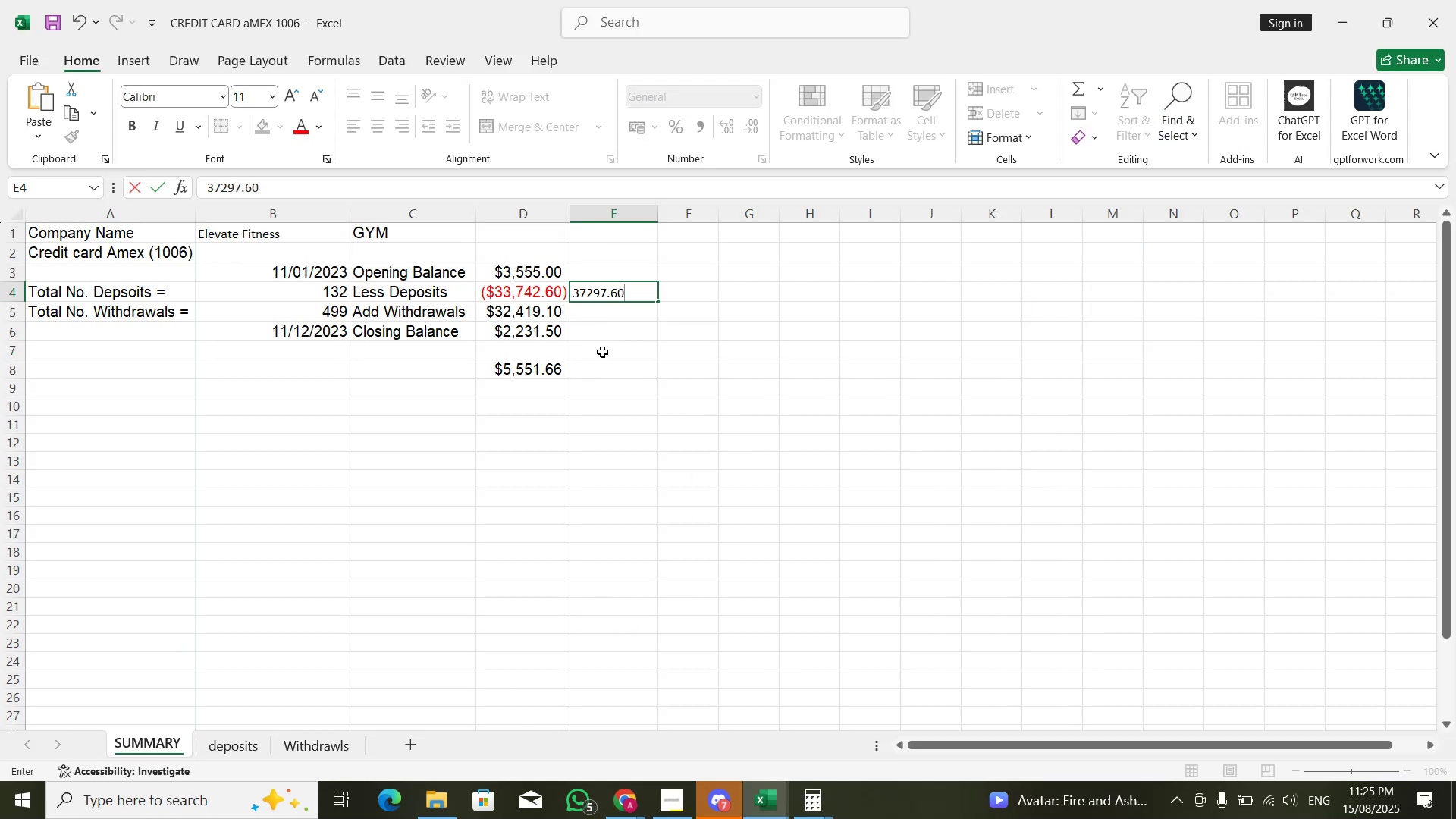 
key(NumpadEnter)
 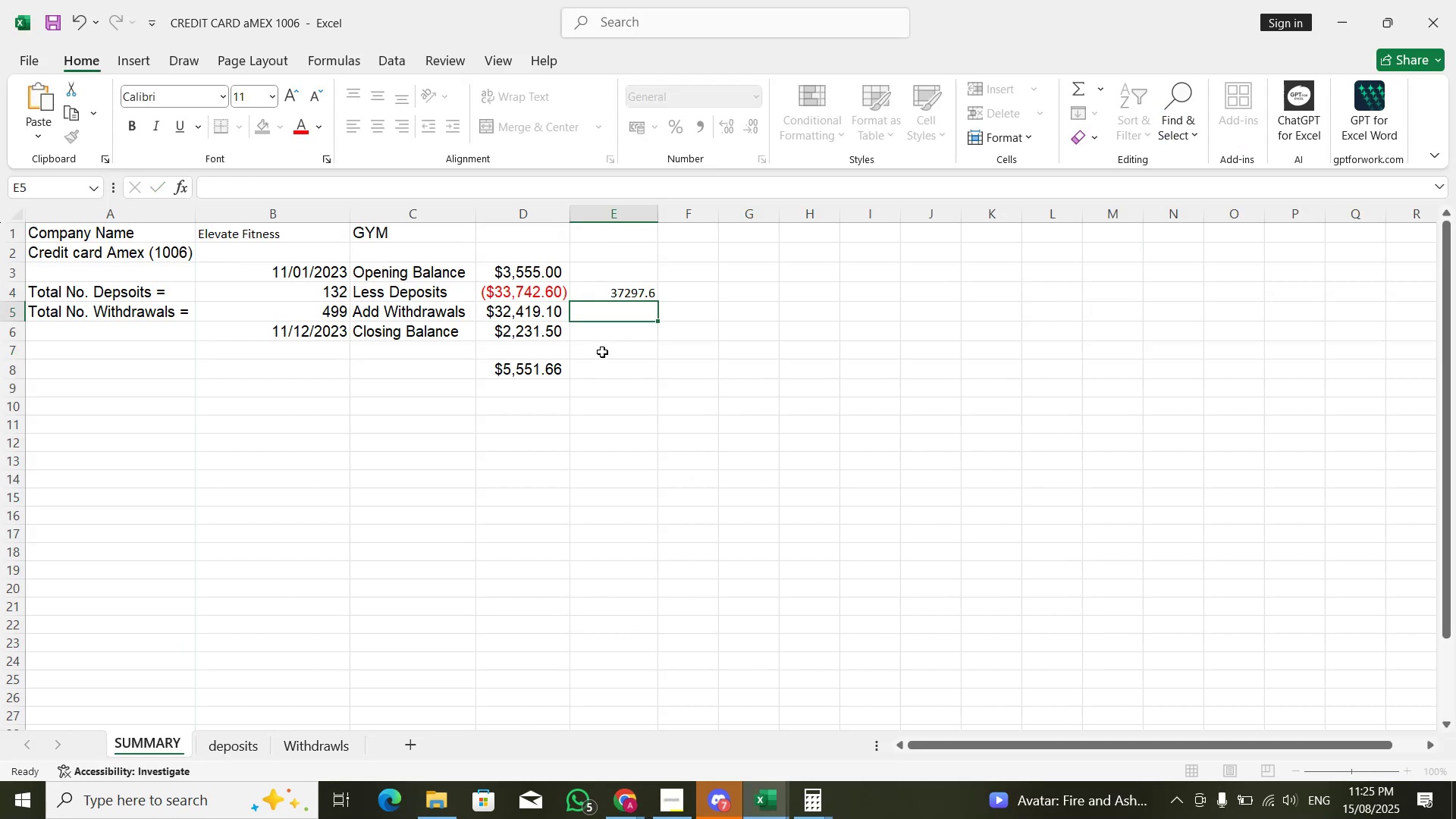 
key(ArrowRight)
 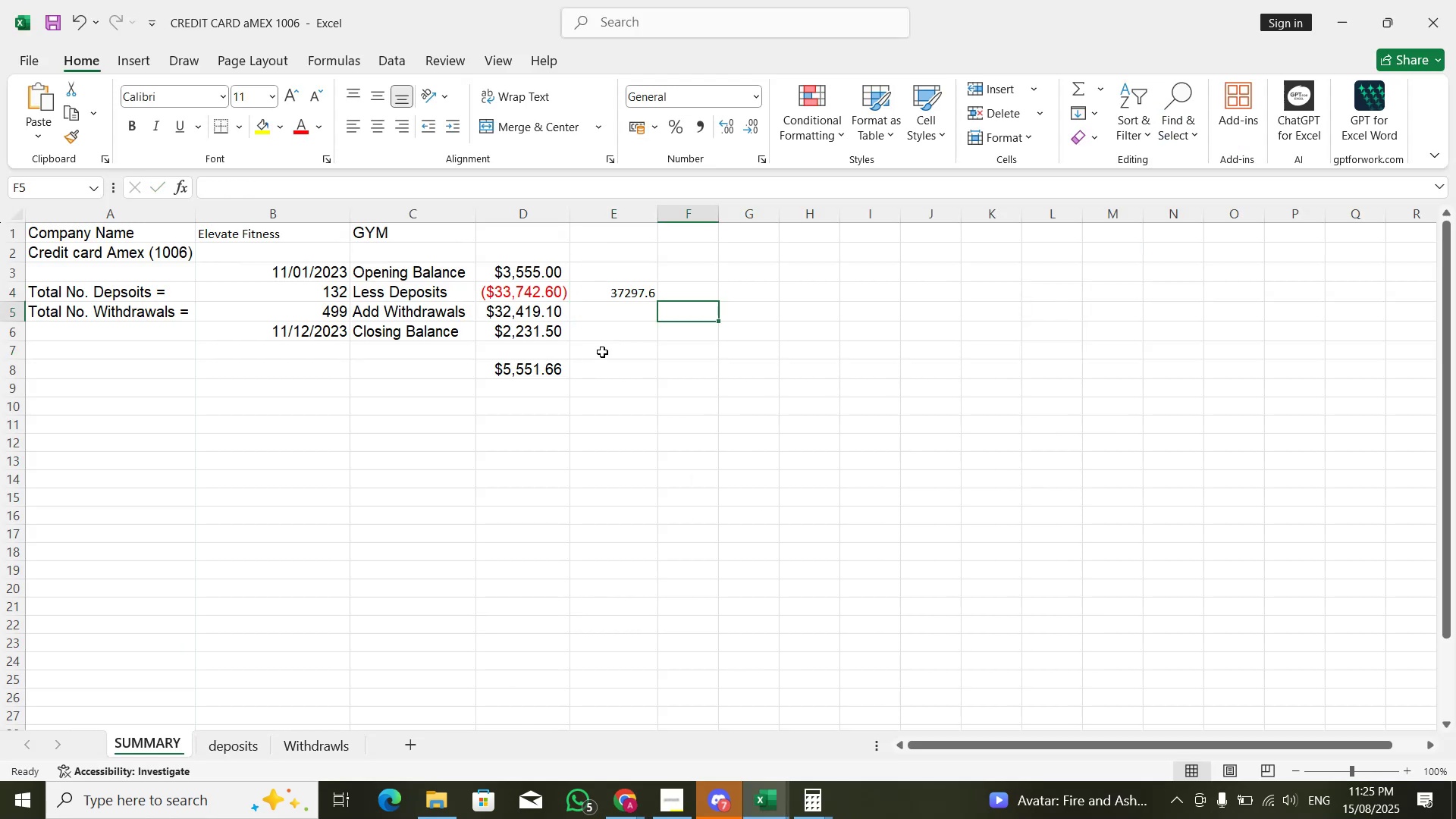 
key(ArrowUp)
 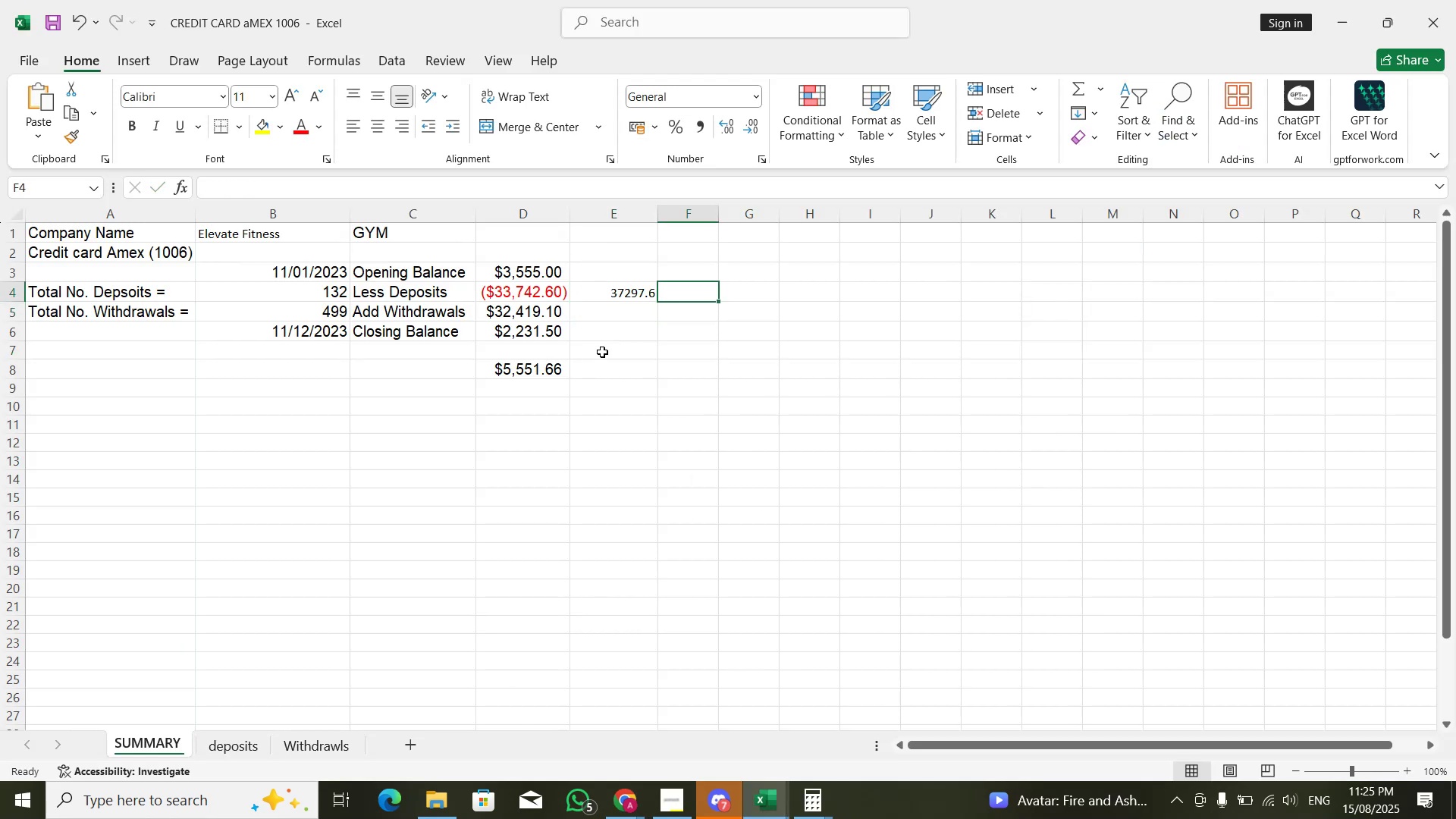 
key(Equal)
 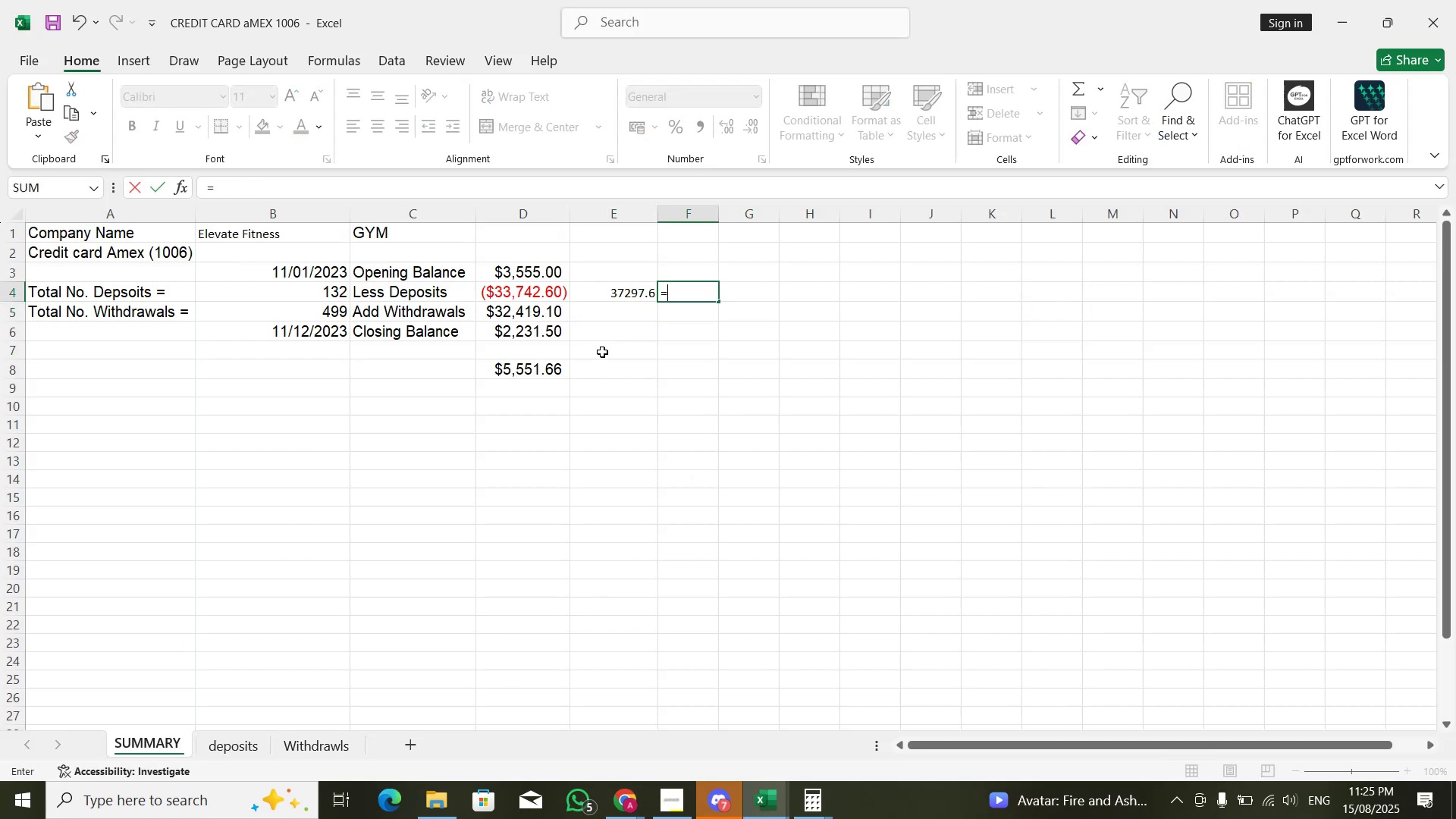 
key(ArrowLeft)
 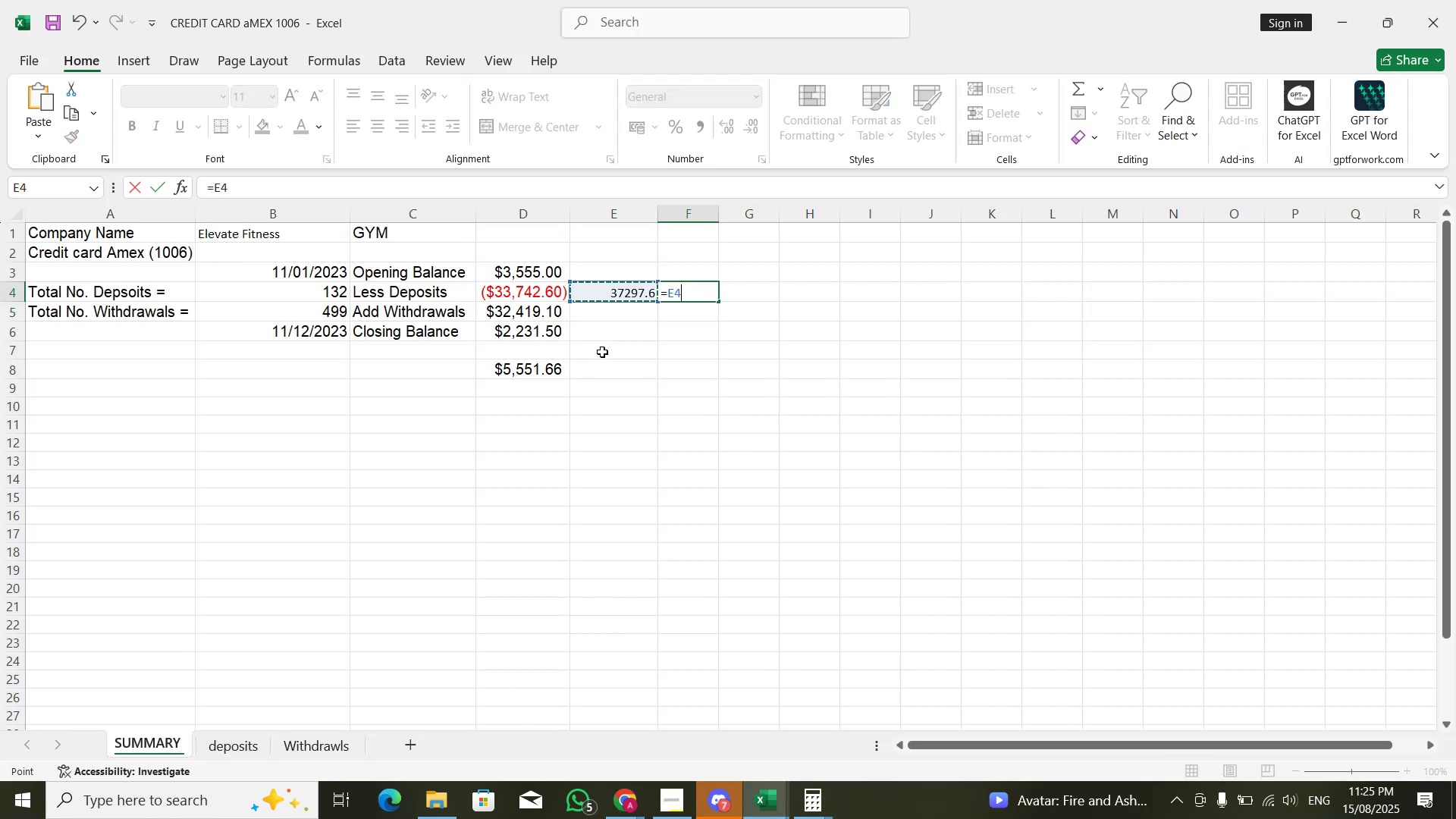 
key(ArrowLeft)
 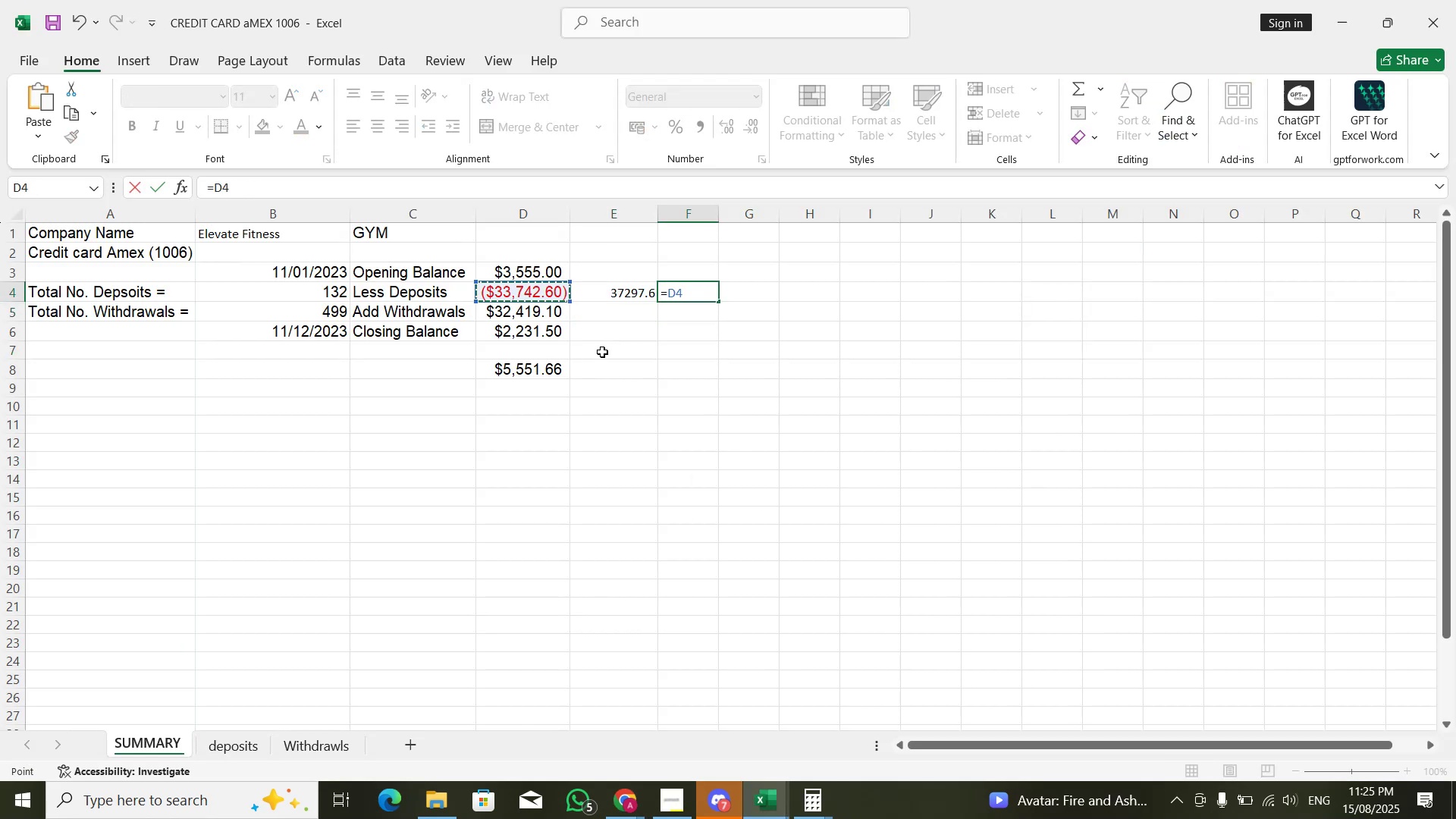 
key(NumpadSubtract)
 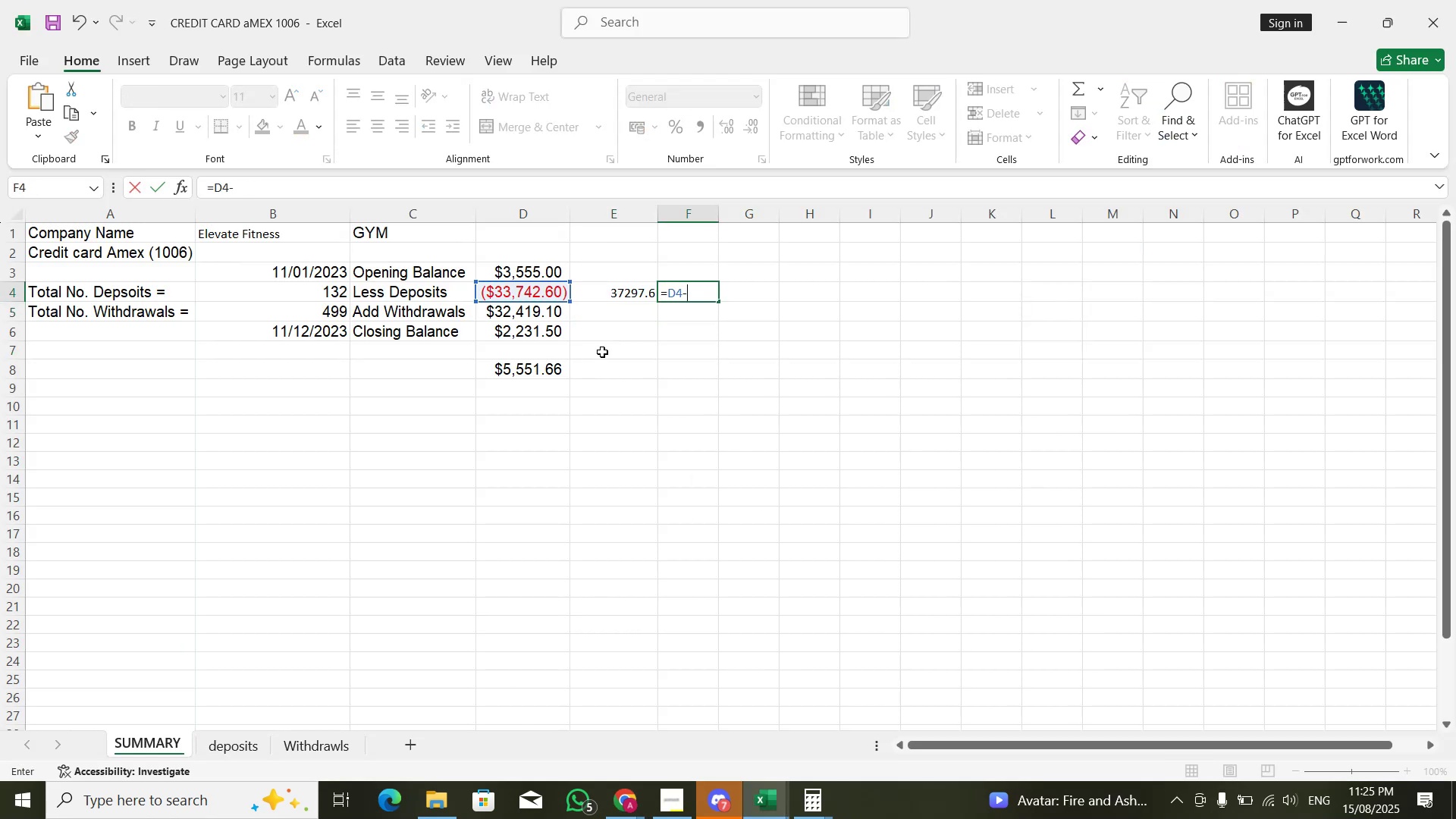 
key(ArrowLeft)
 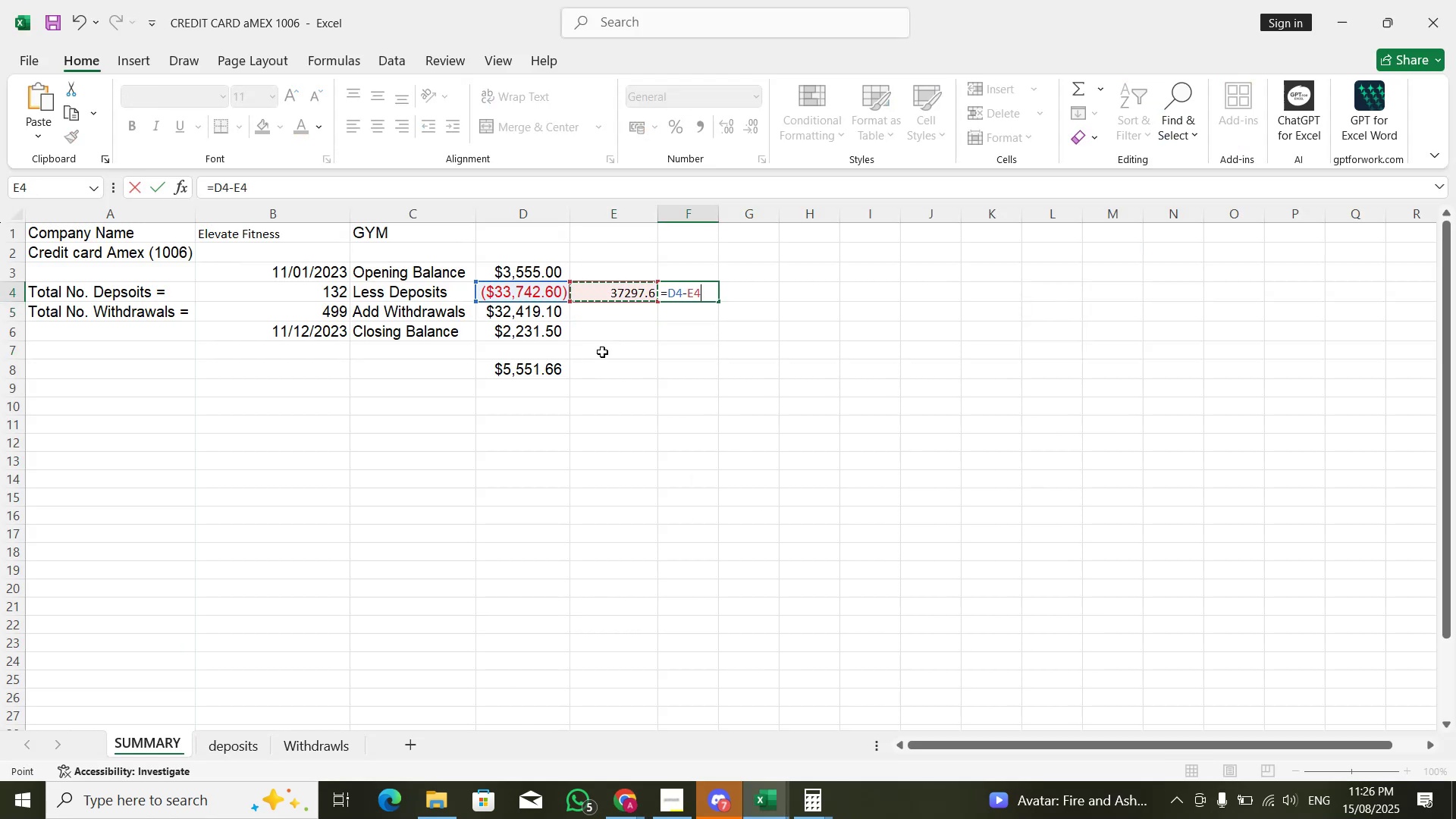 
key(Enter)
 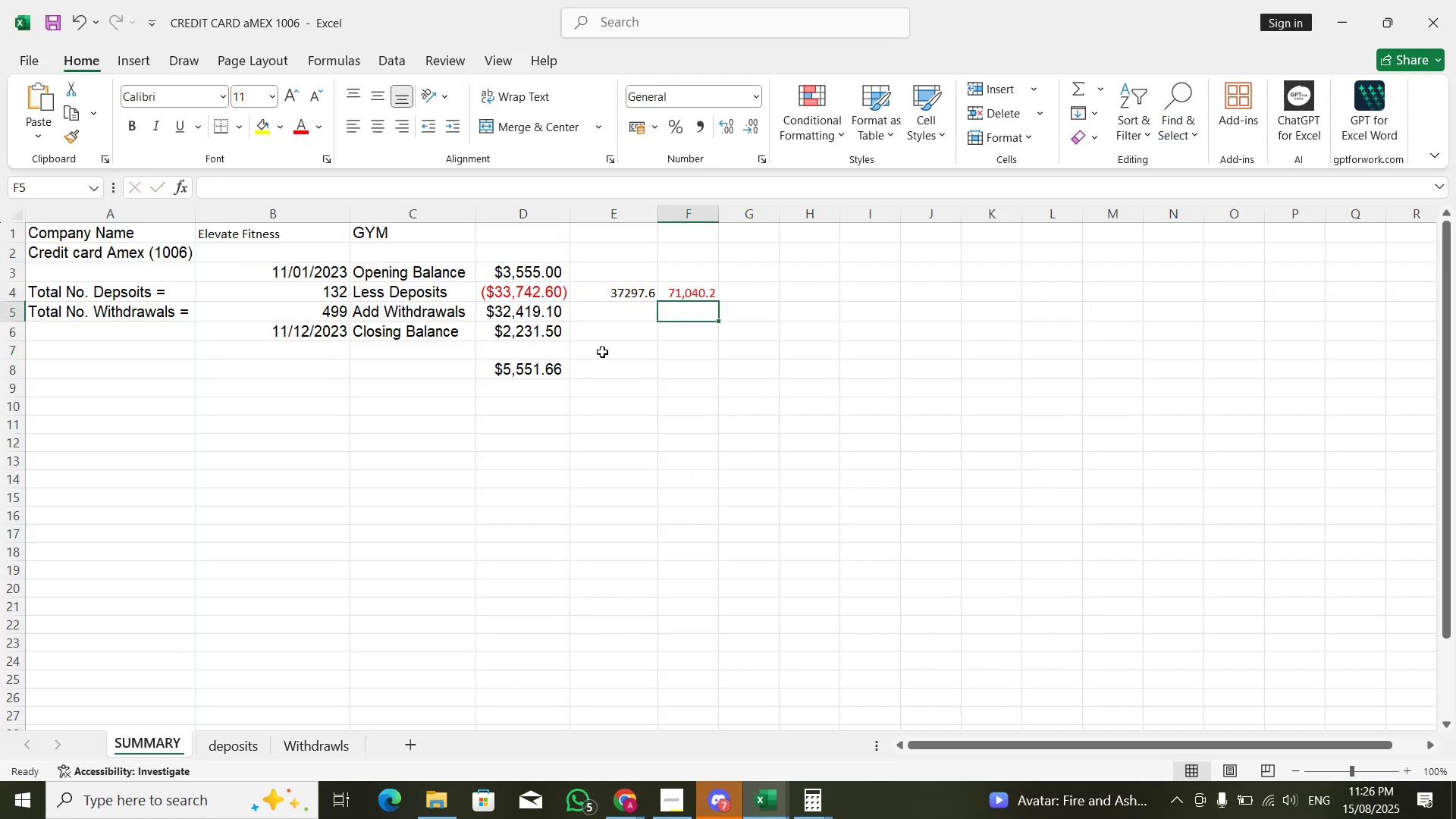 
key(ArrowUp)
 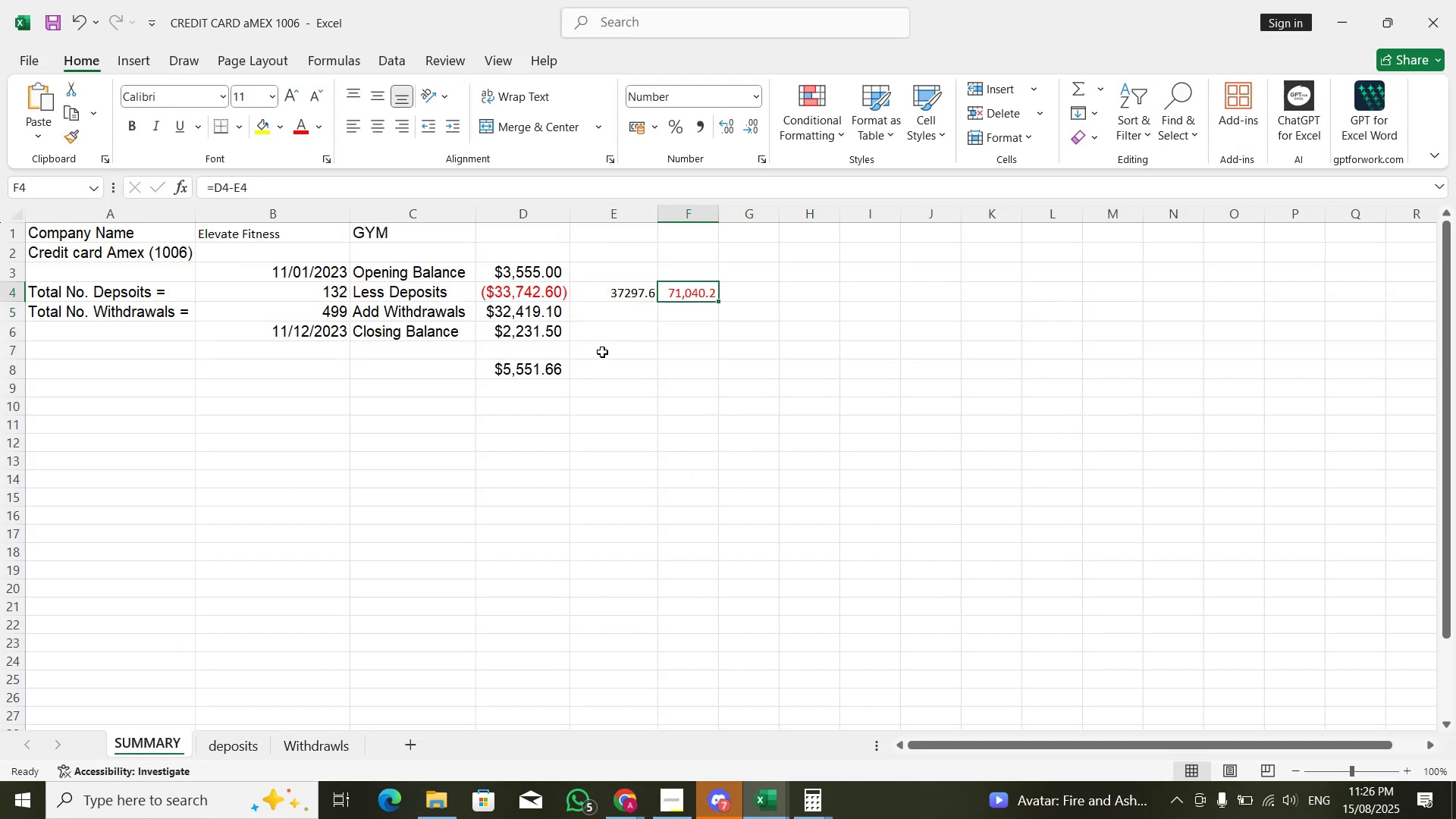 
key(F2)
 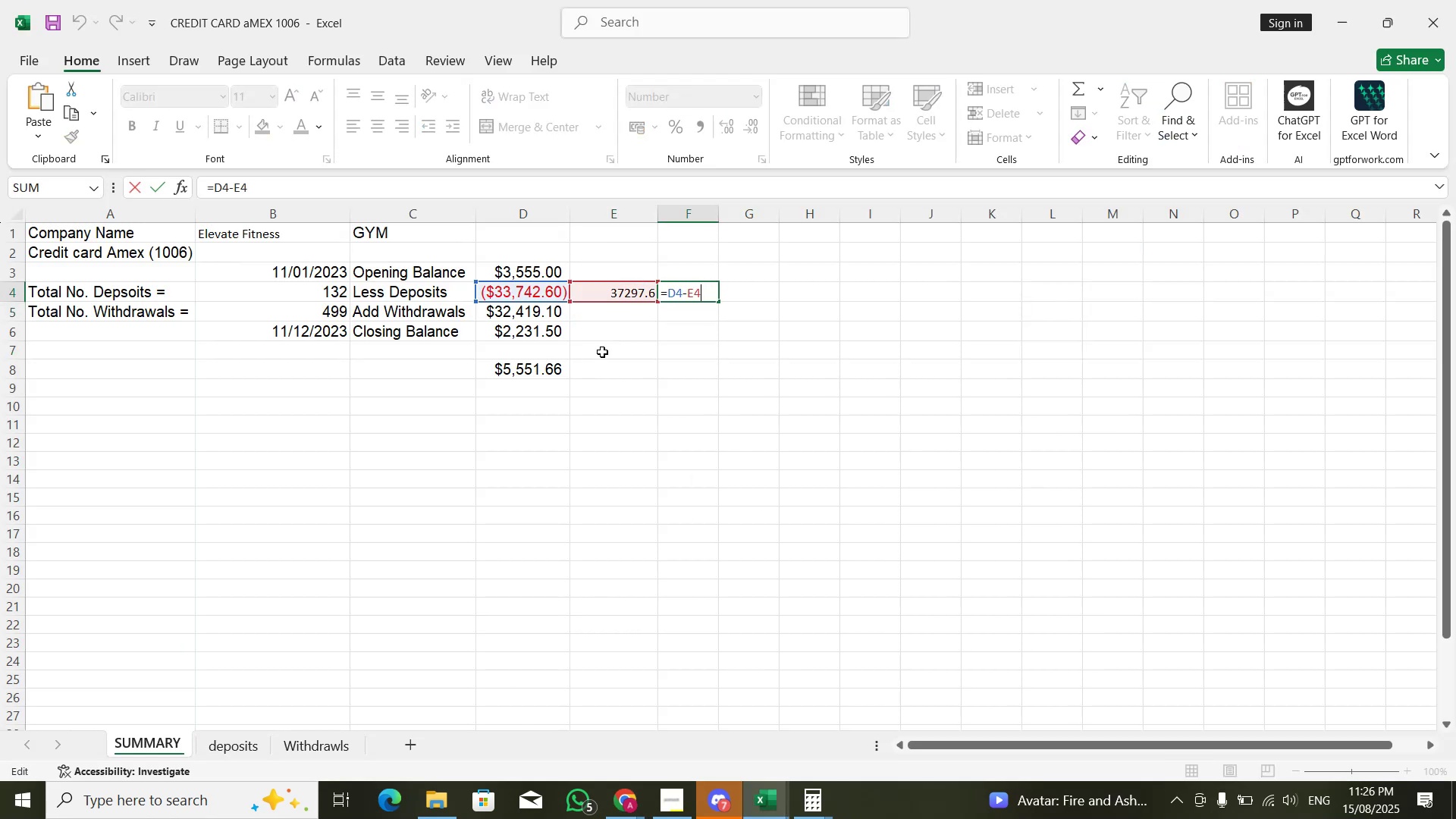 
key(ArrowLeft)
 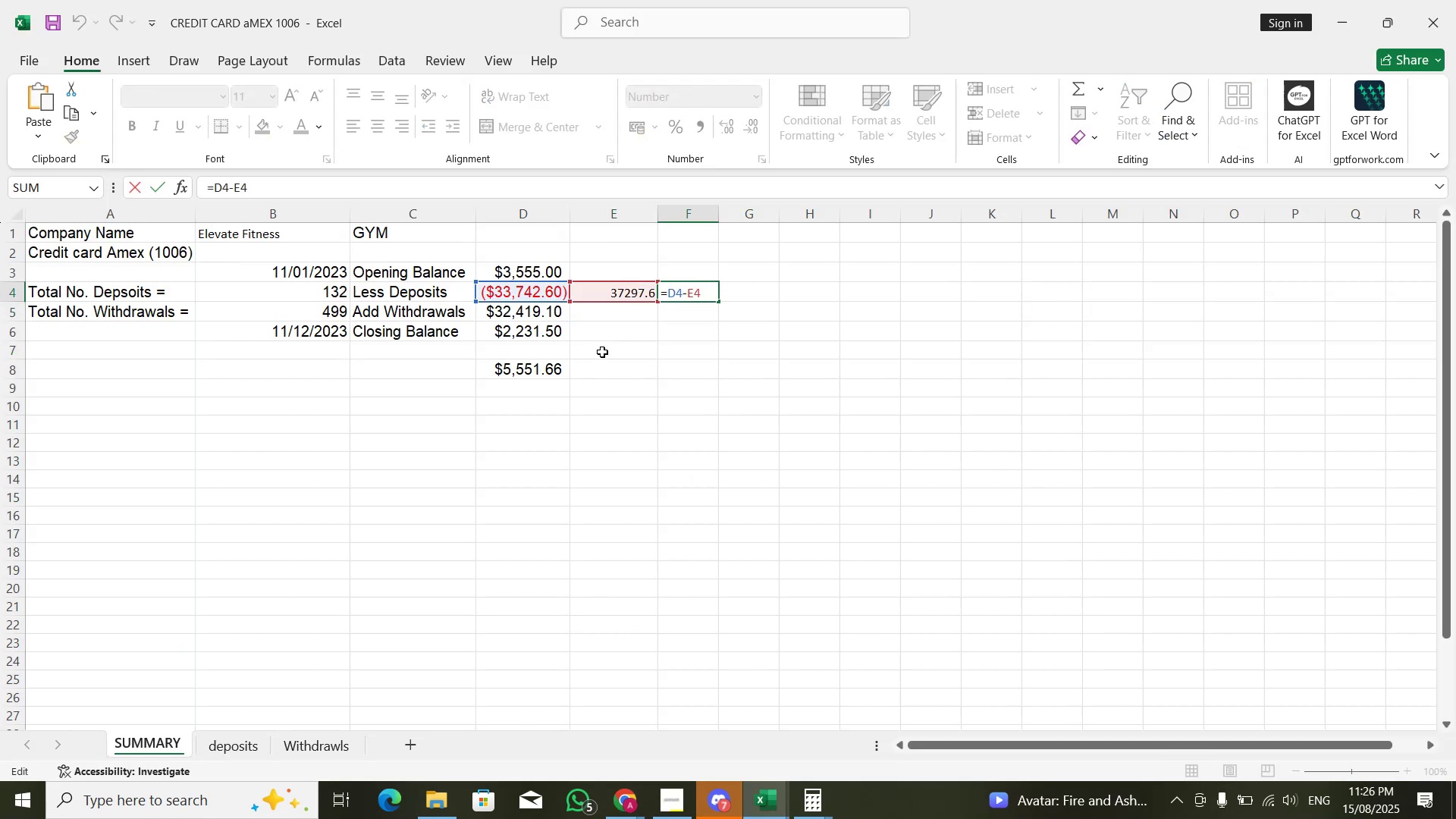 
key(ArrowLeft)
 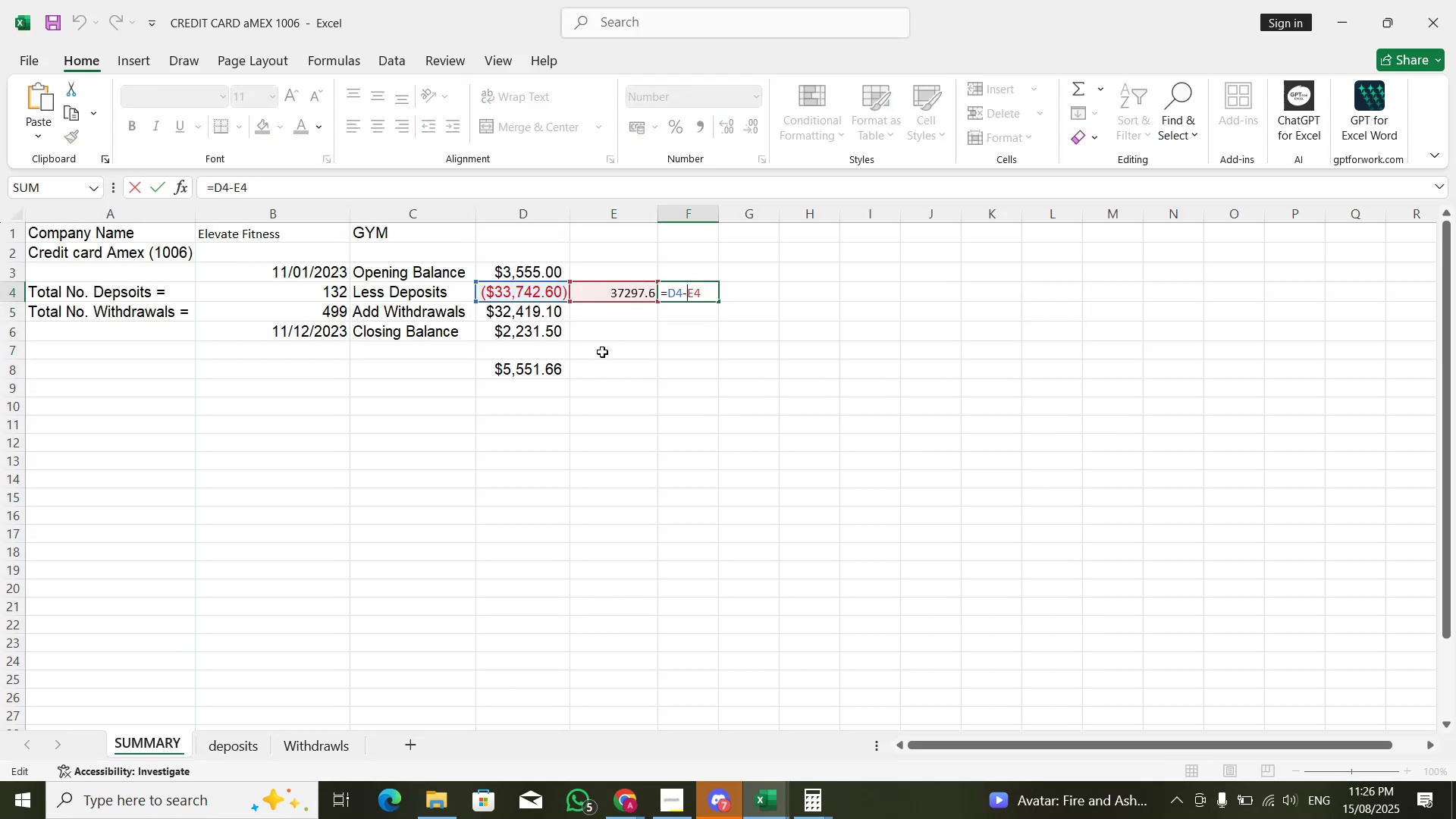 
key(Backspace)
 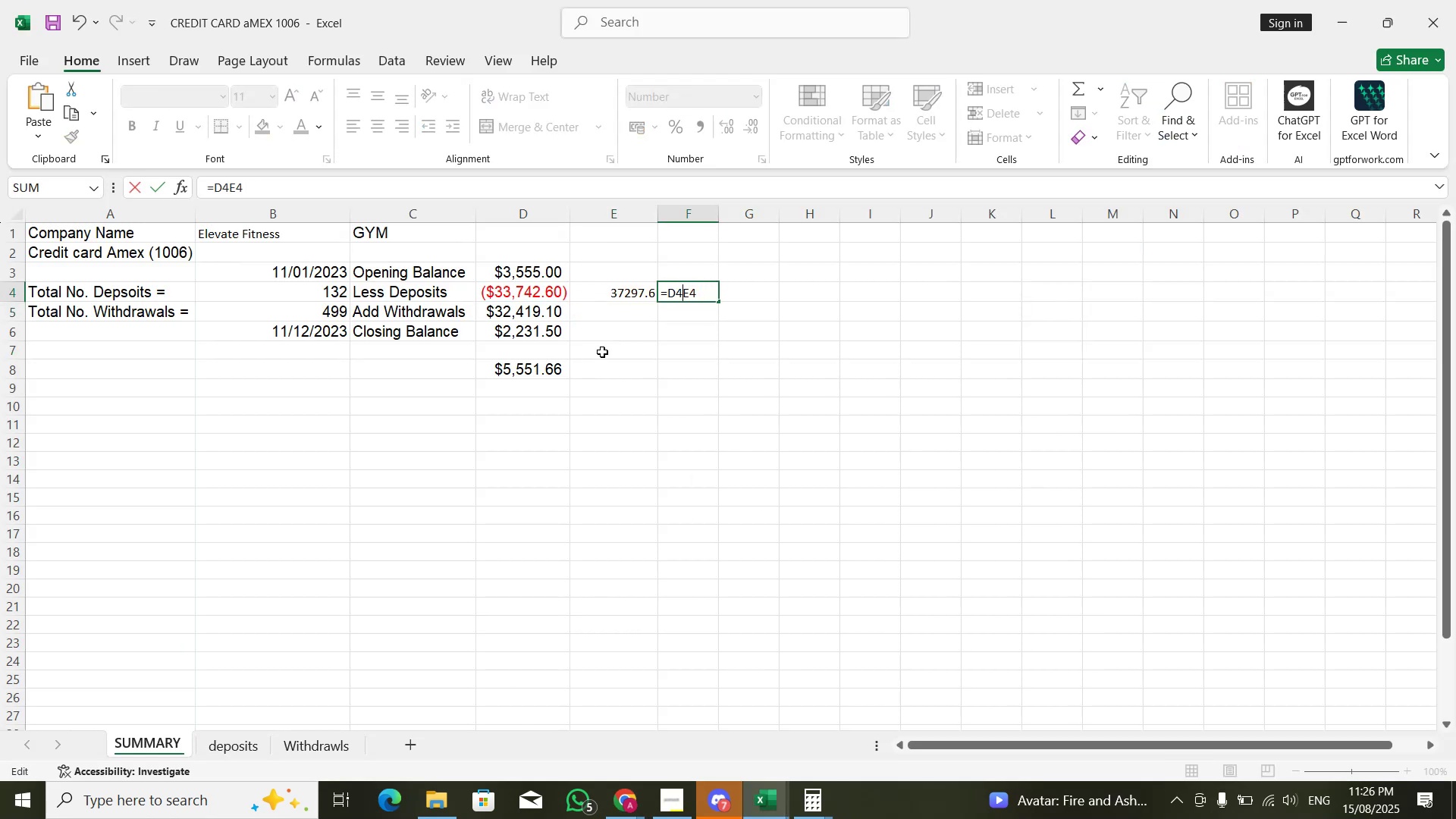 
key(NumpadAdd)
 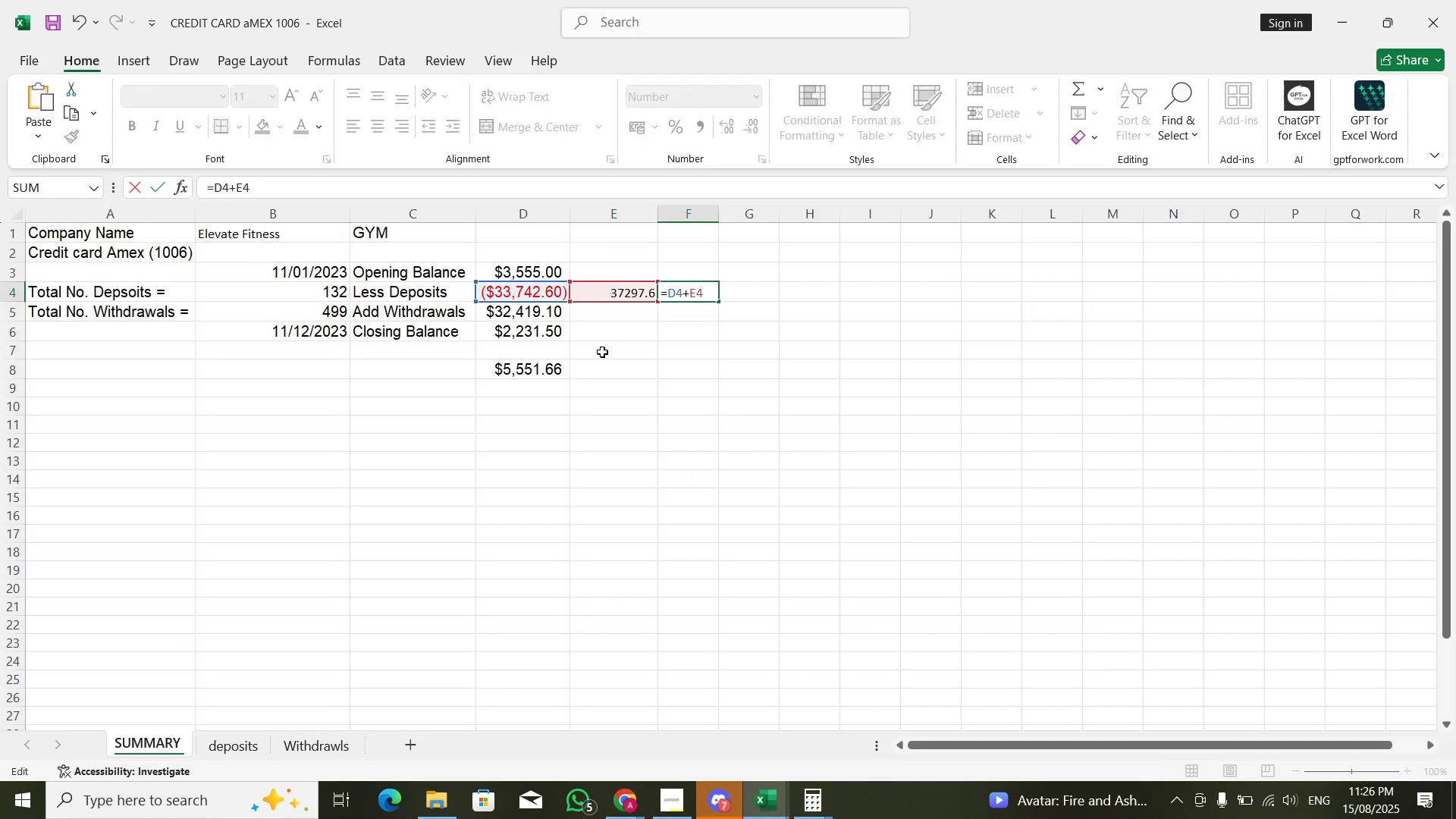 
key(NumpadEnter)
 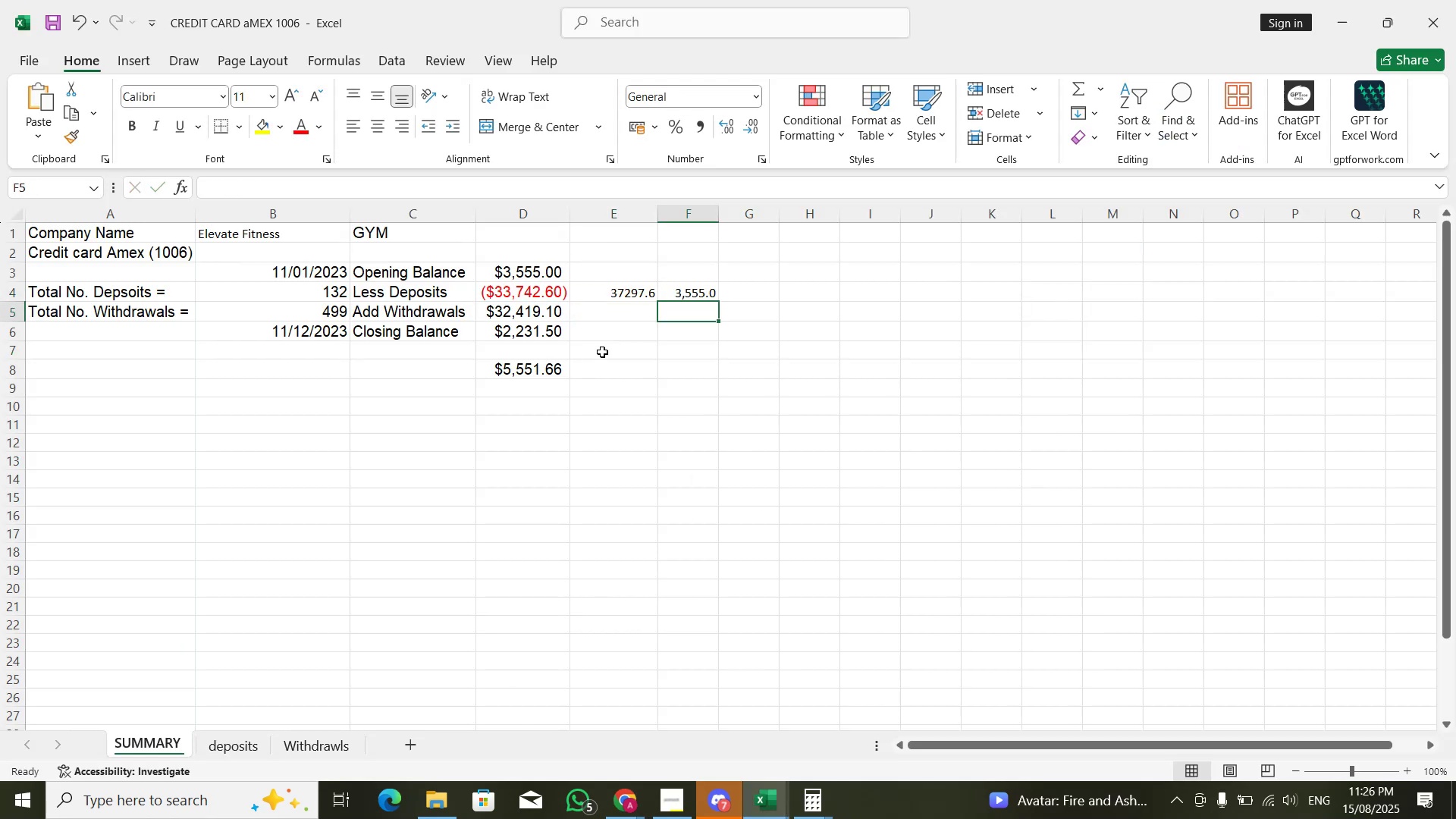 
key(ArrowUp)
 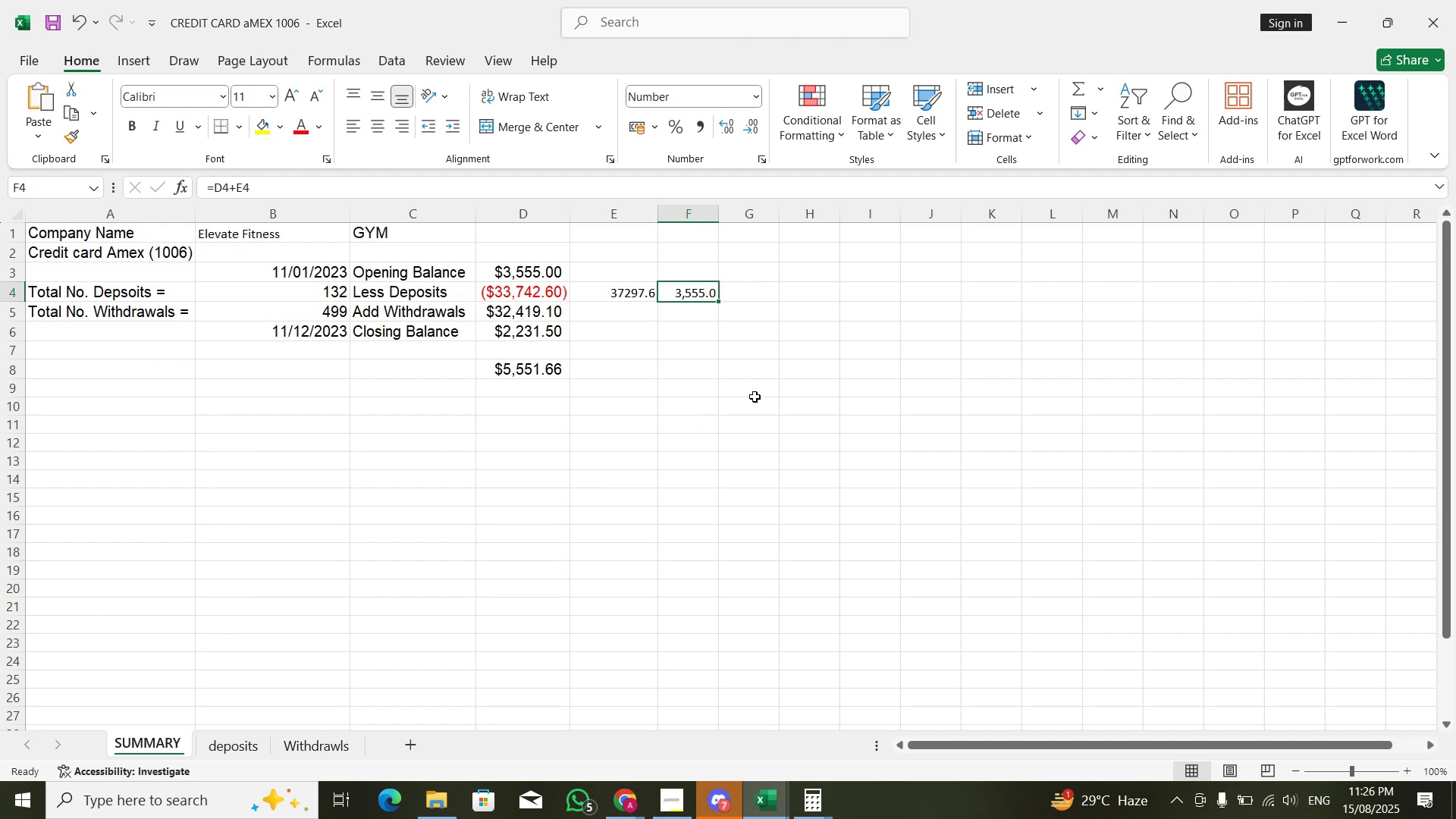 
key(Alt+Tab)
 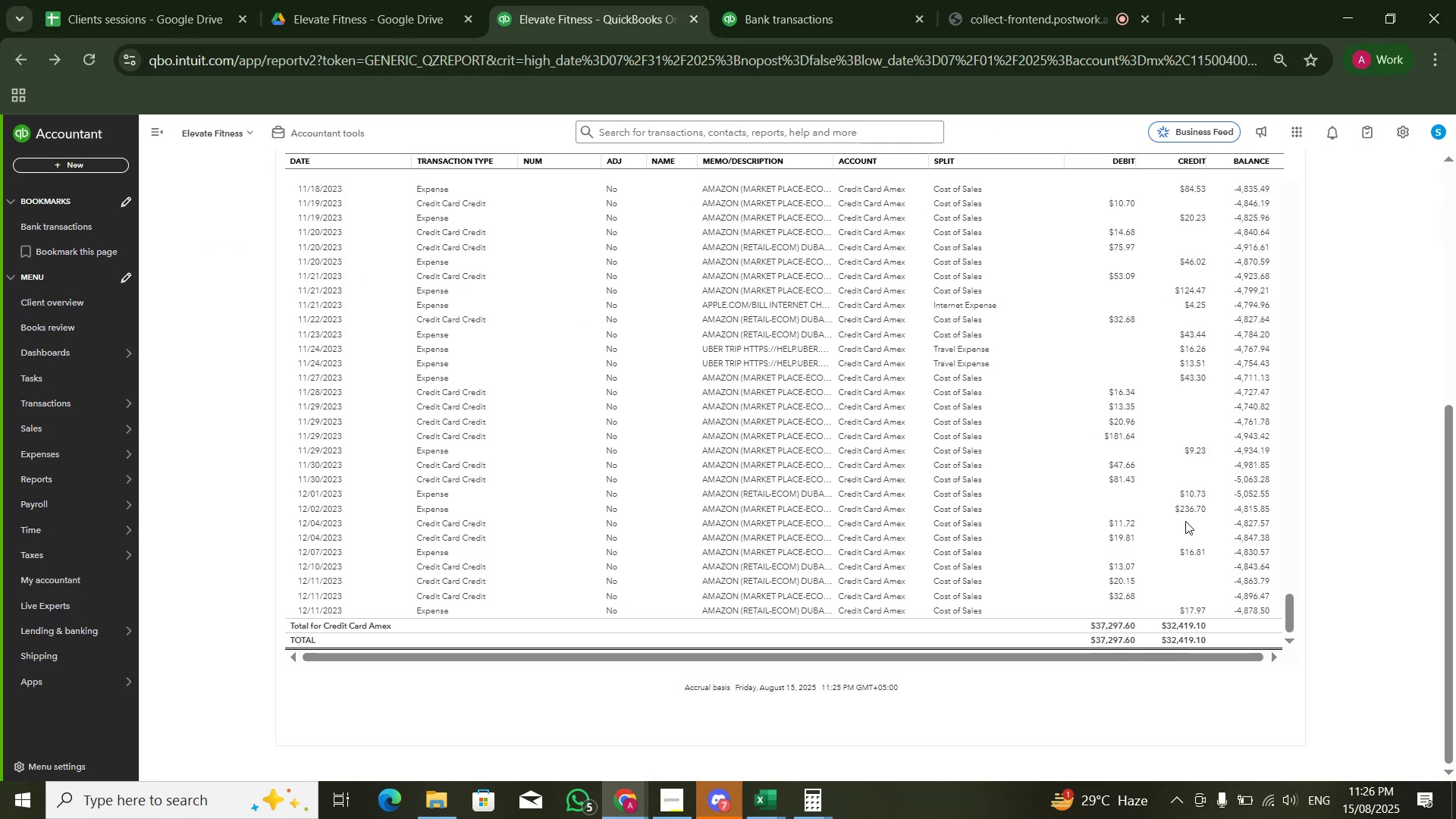 
scroll: coordinate [1204, 522], scroll_direction: down, amount: 4.0
 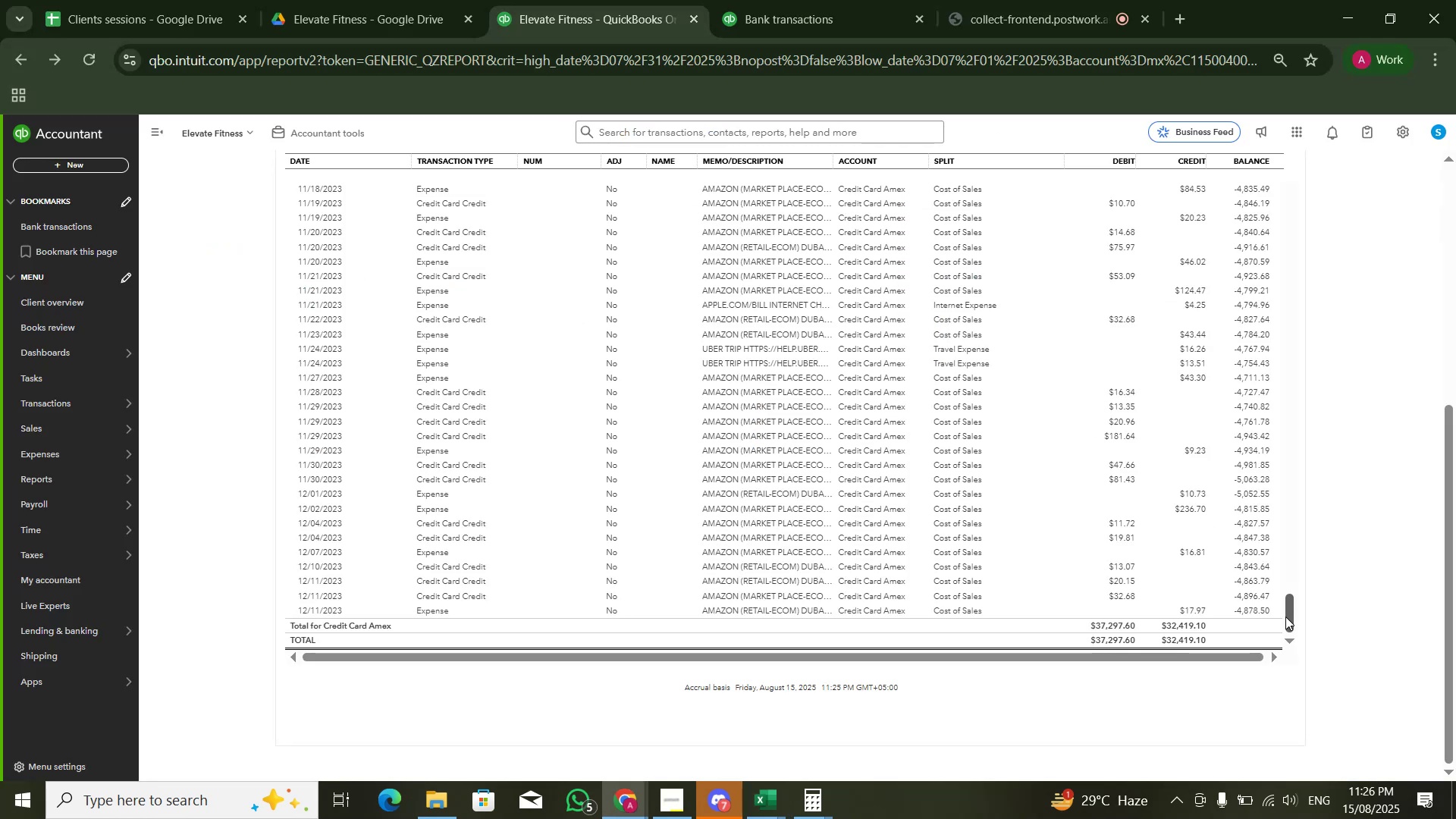 
left_click_drag(start_coordinate=[1288, 620], to_coordinate=[1281, 135])
 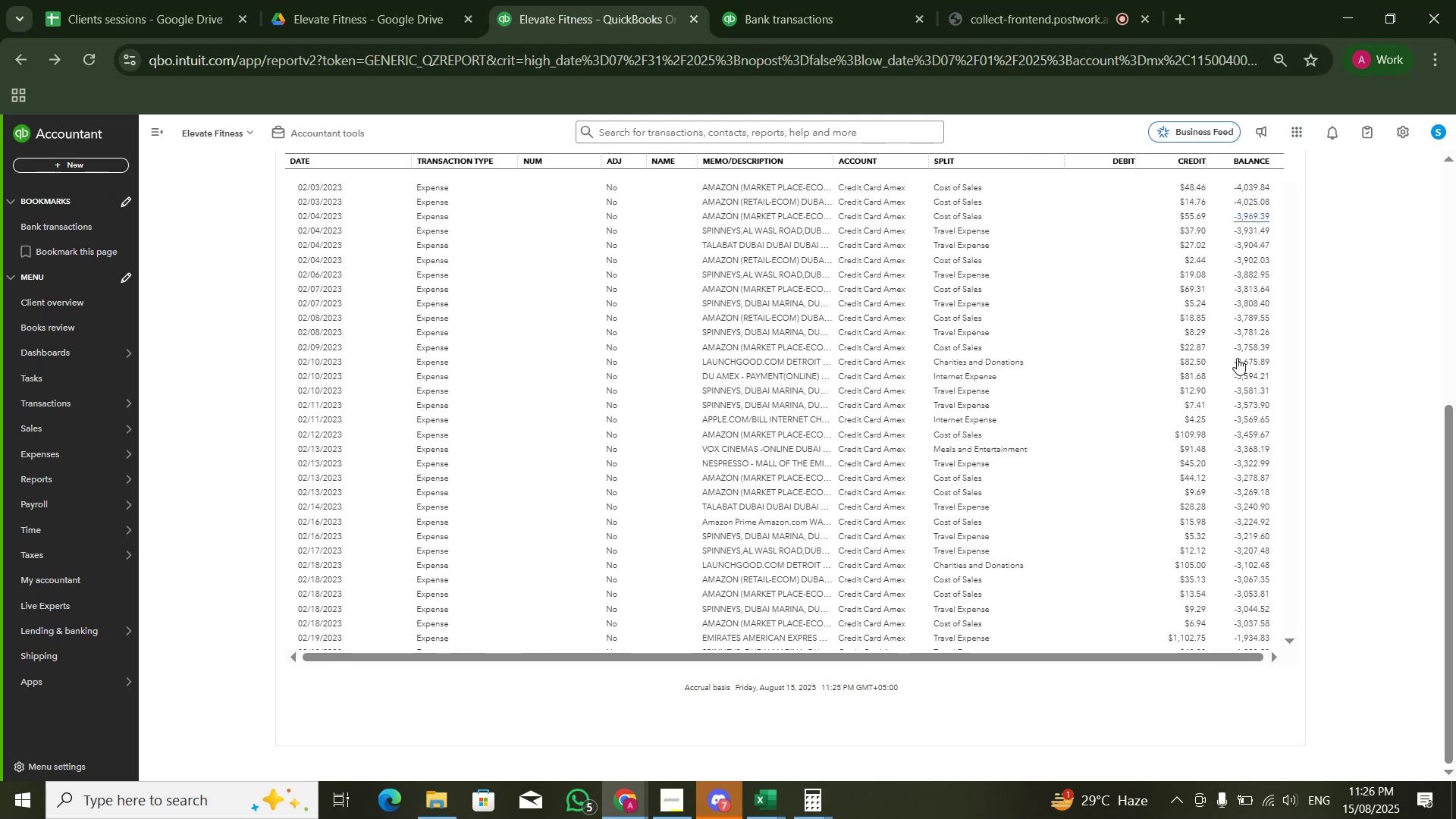 
scroll: coordinate [1245, 457], scroll_direction: up, amount: 15.0
 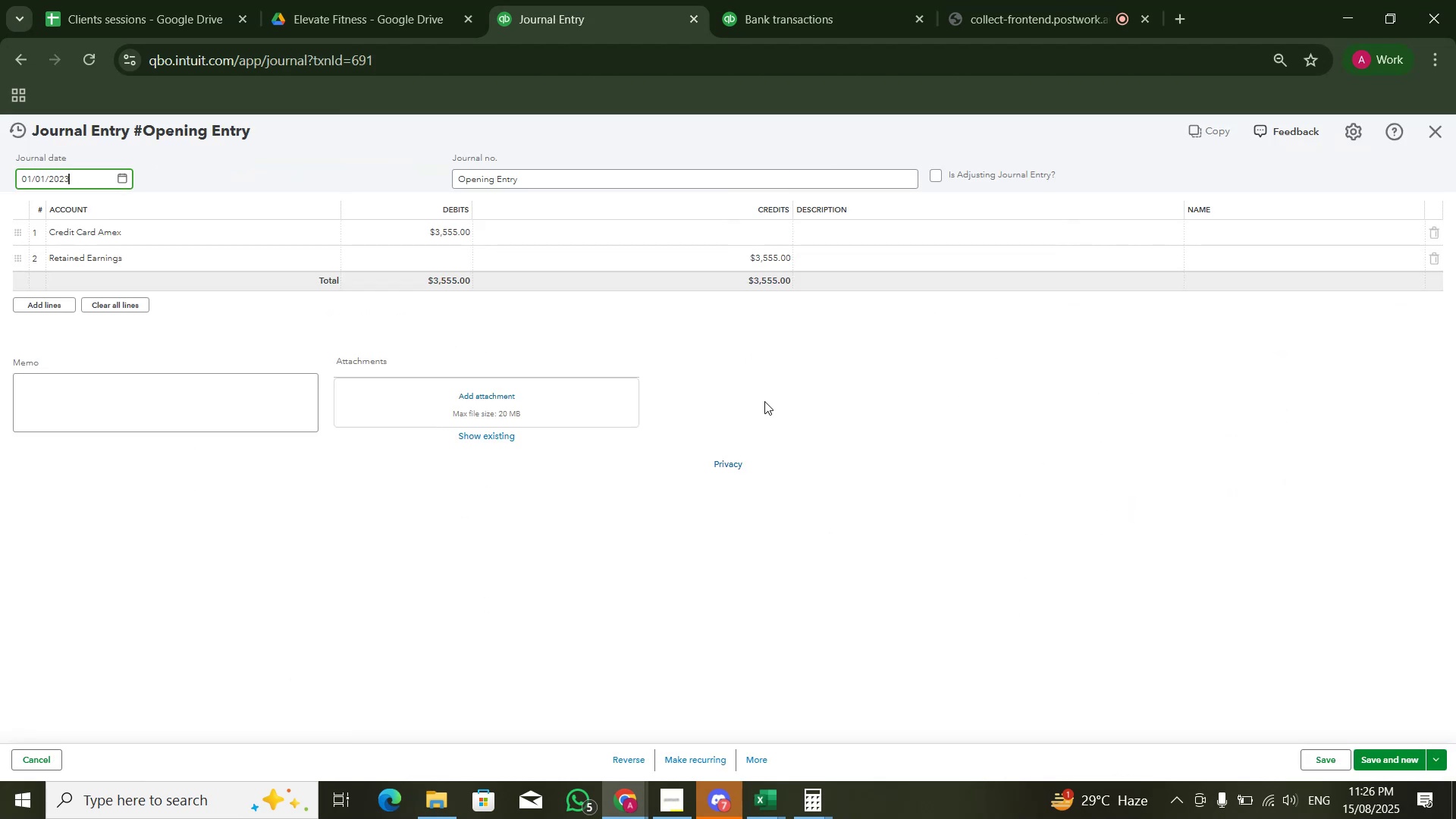 
left_click([447, 234])
 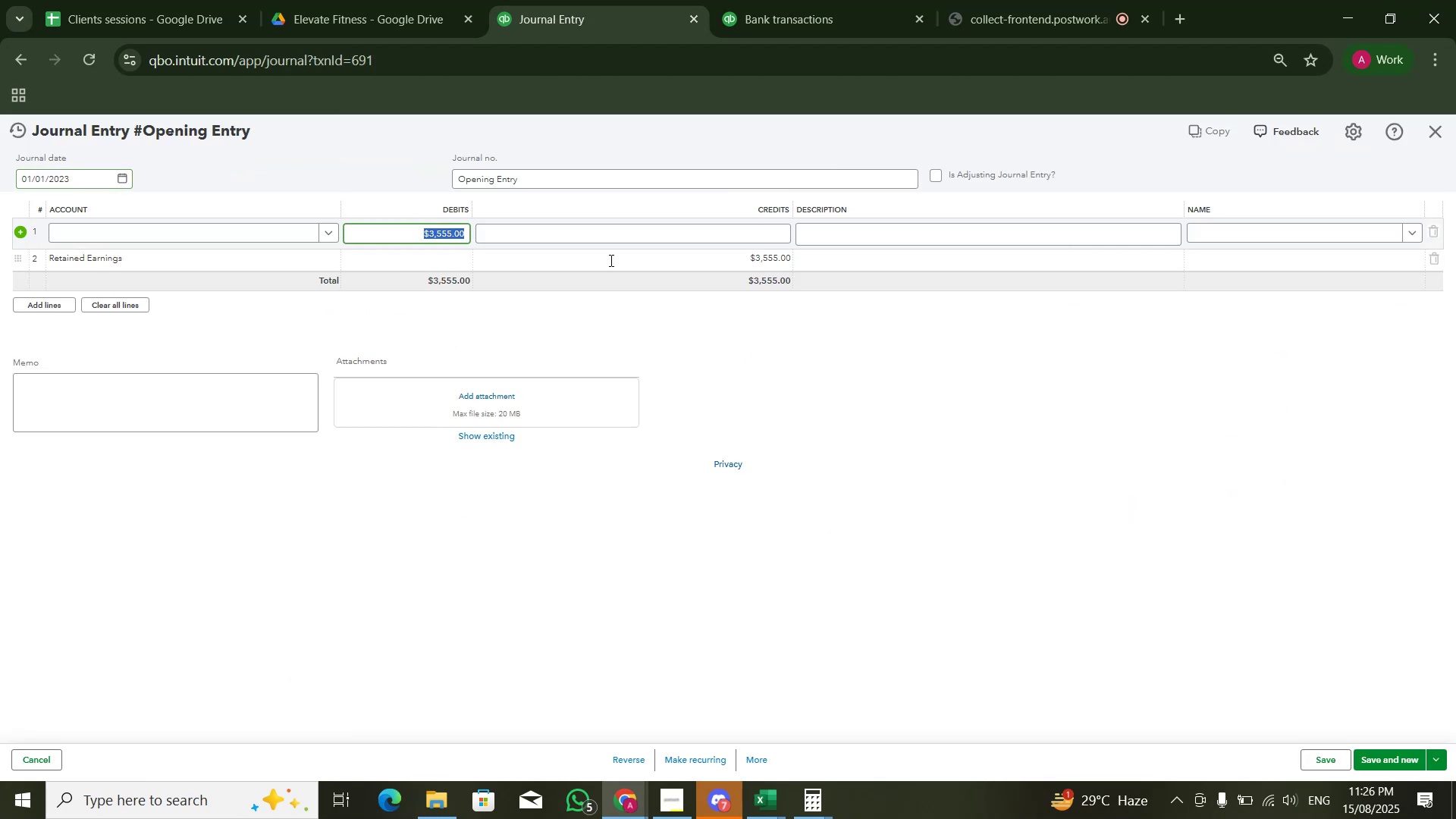 
key(Control+C)
 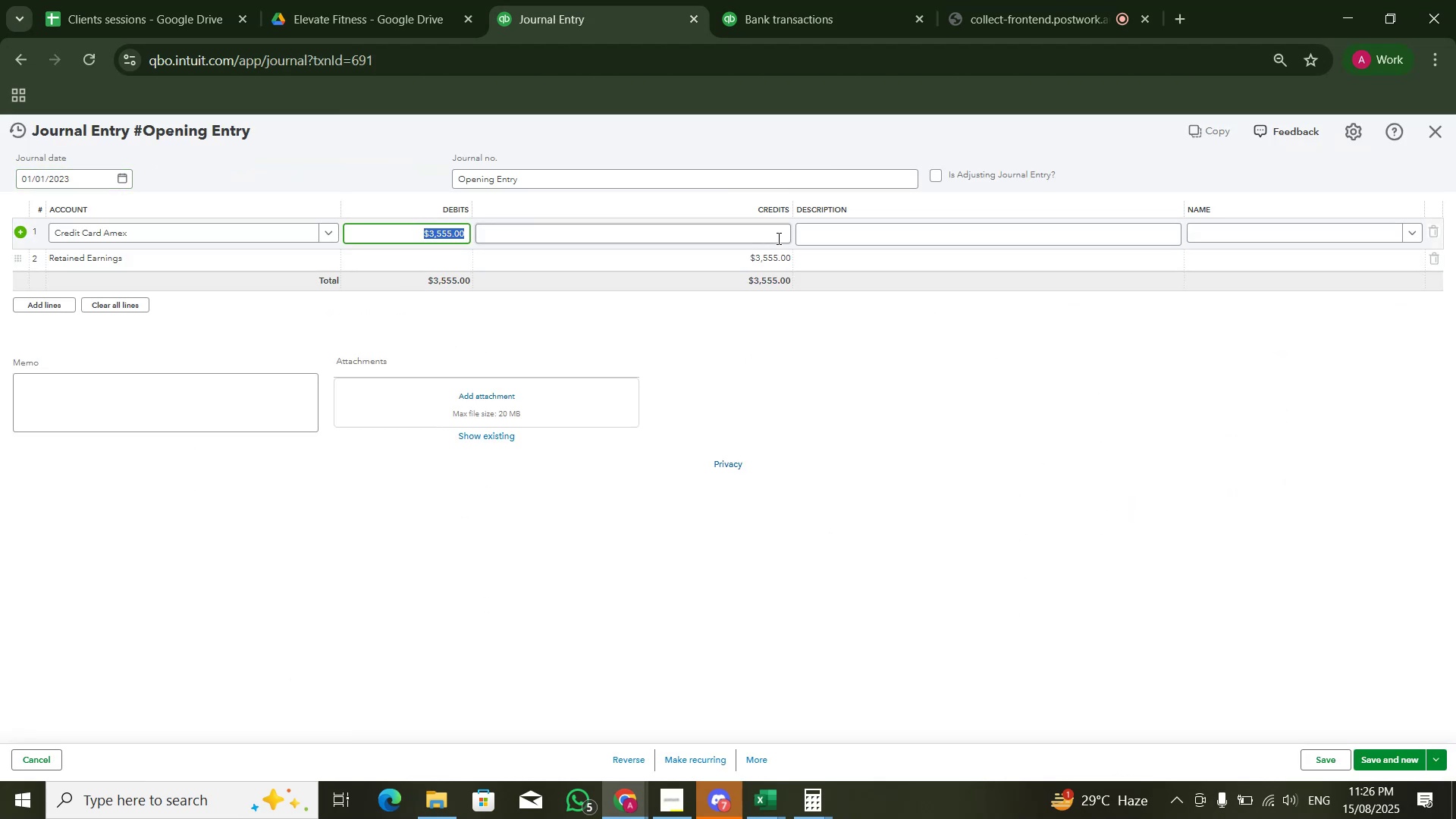 
left_click([777, 238])
 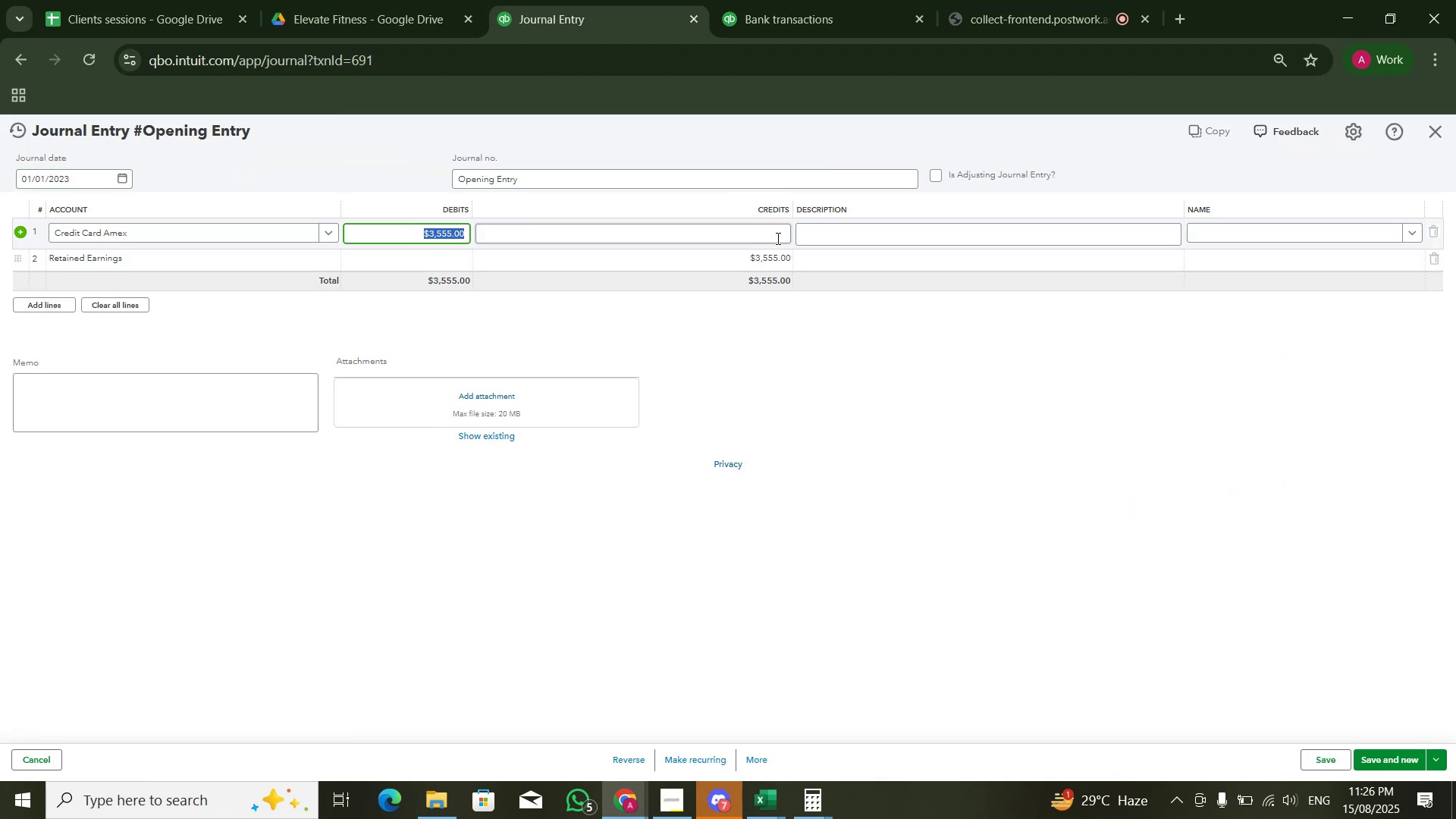 
key(Control+V)
 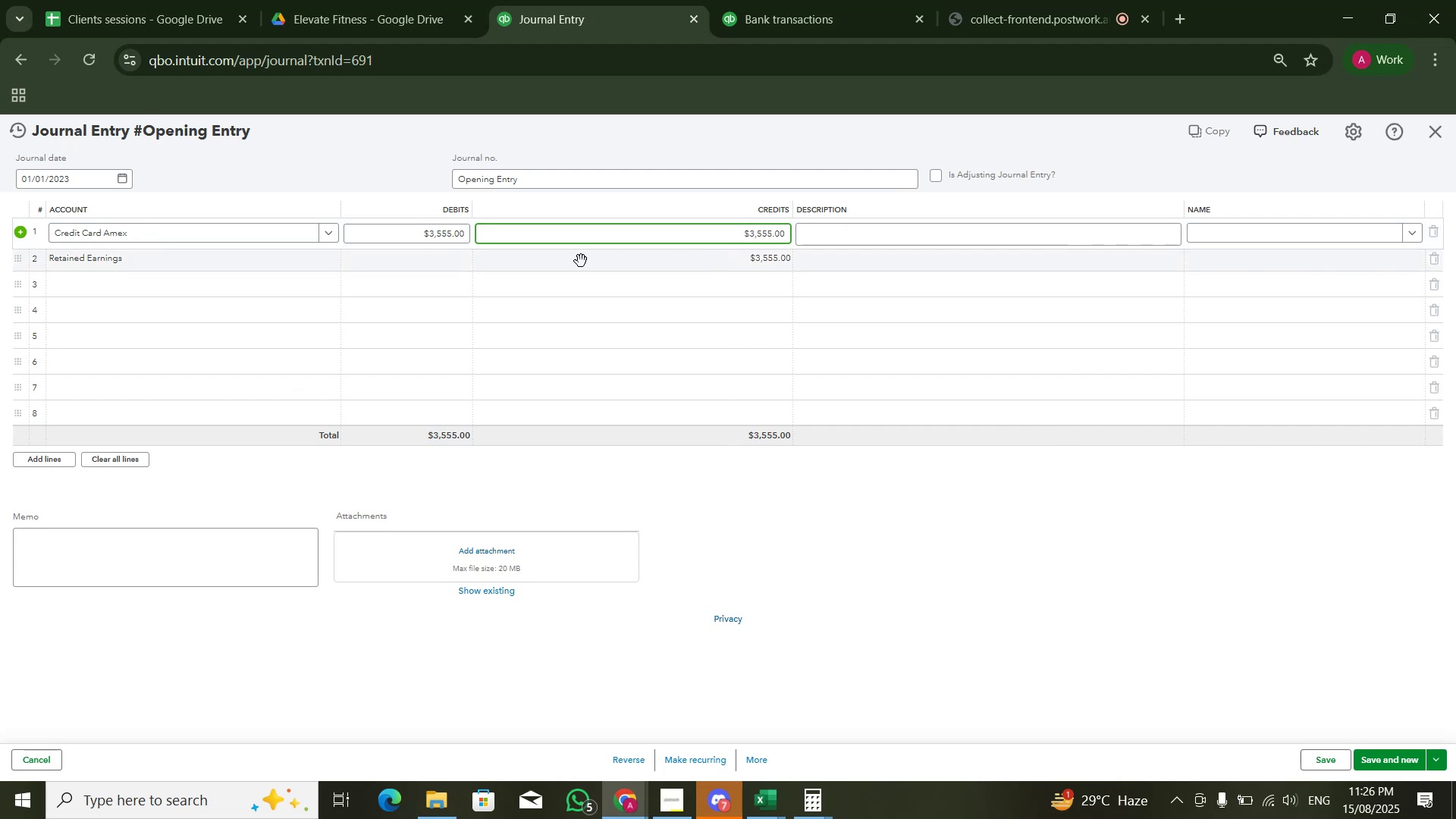 
left_click([602, 258])
 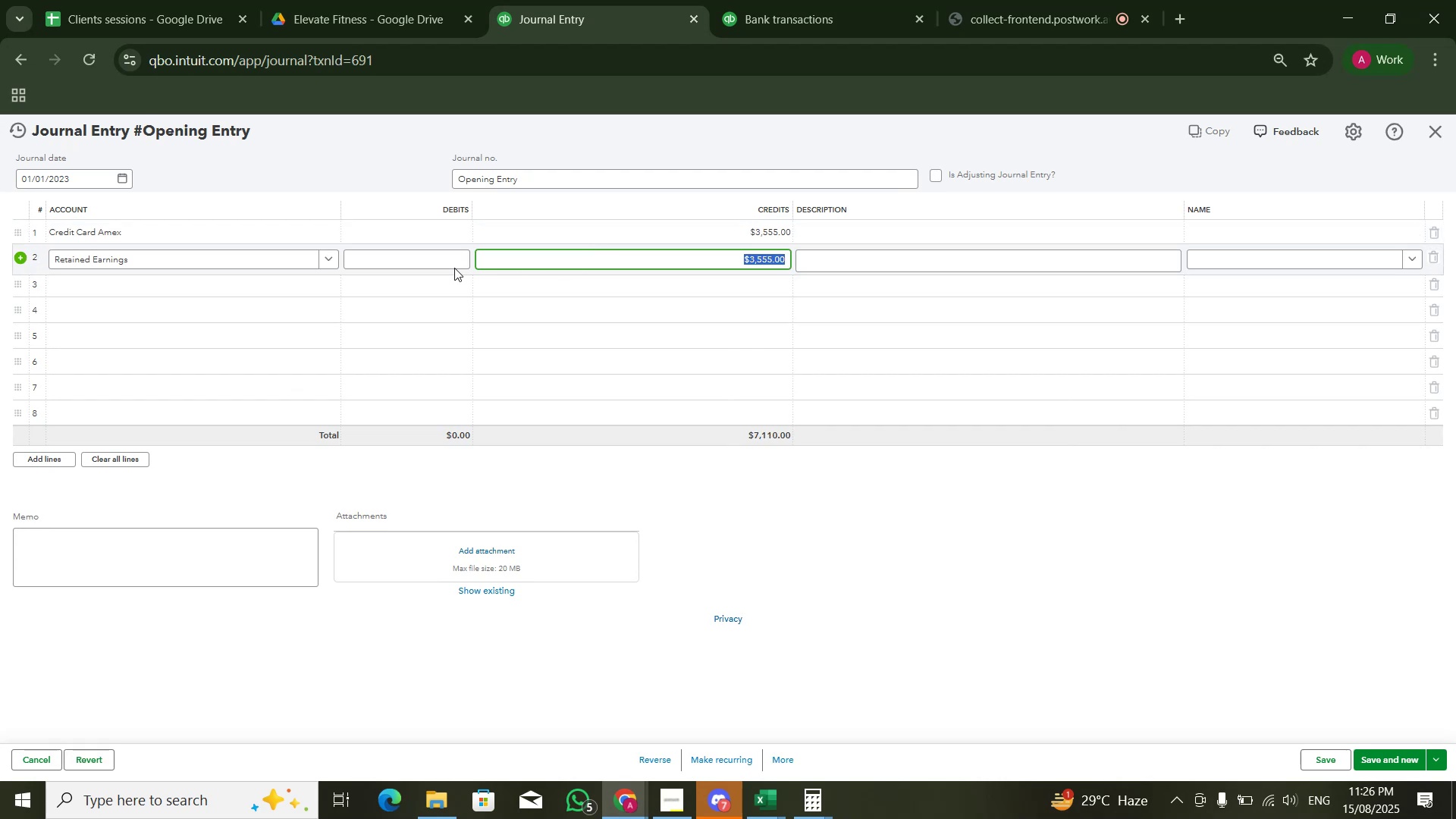 
left_click([449, 257])
 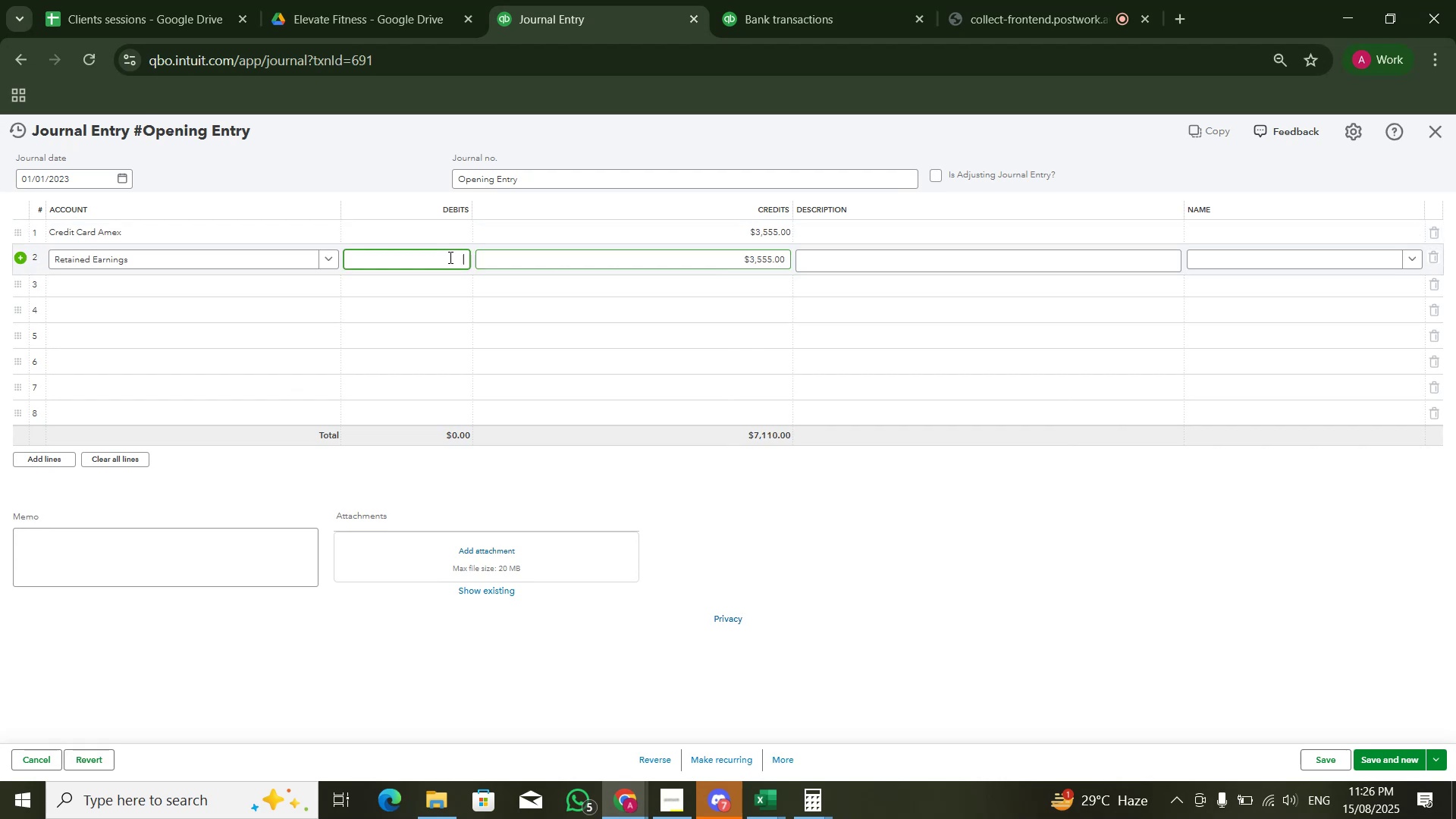 
key(Control+V)
 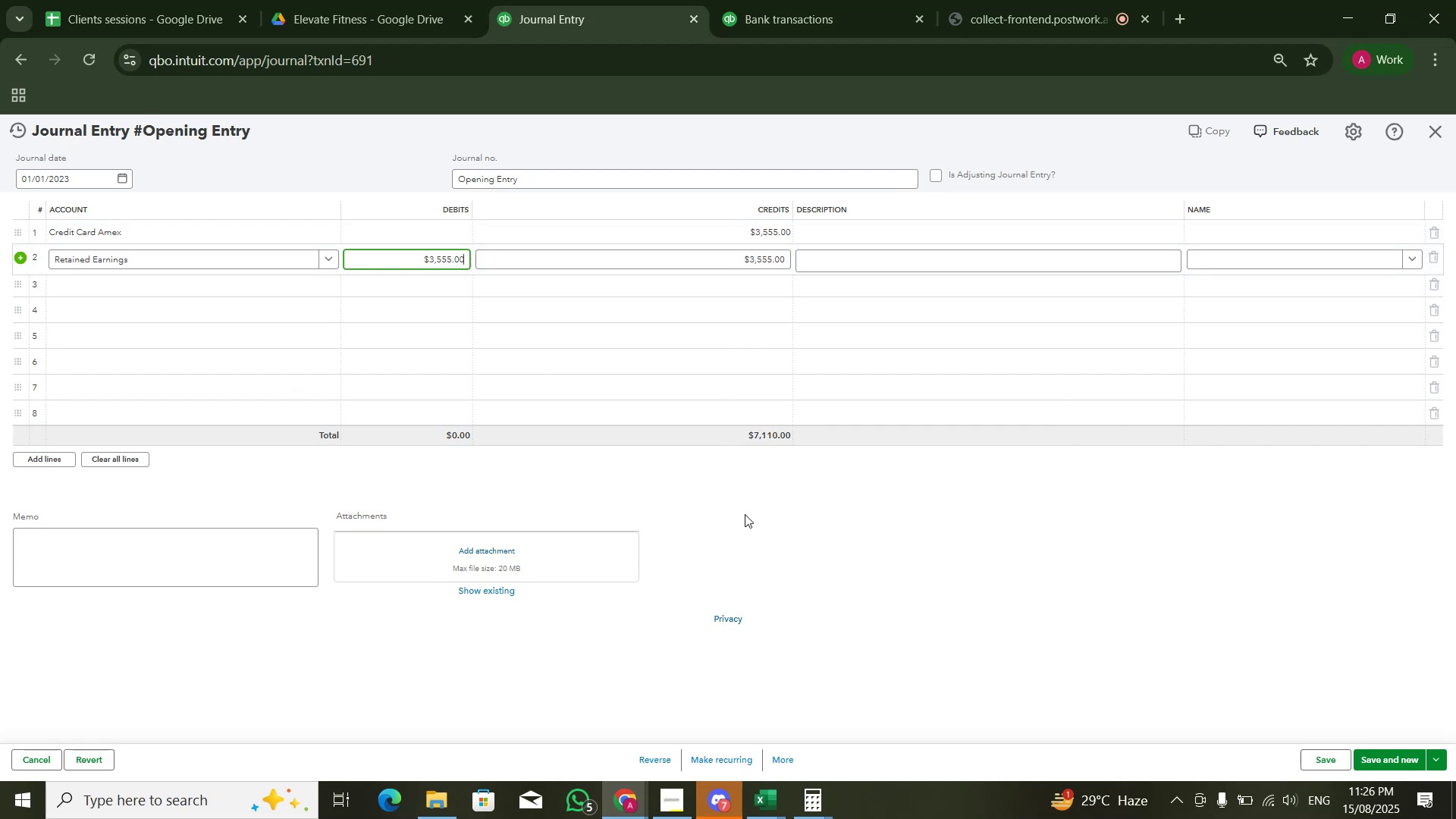 
left_click([747, 518])
 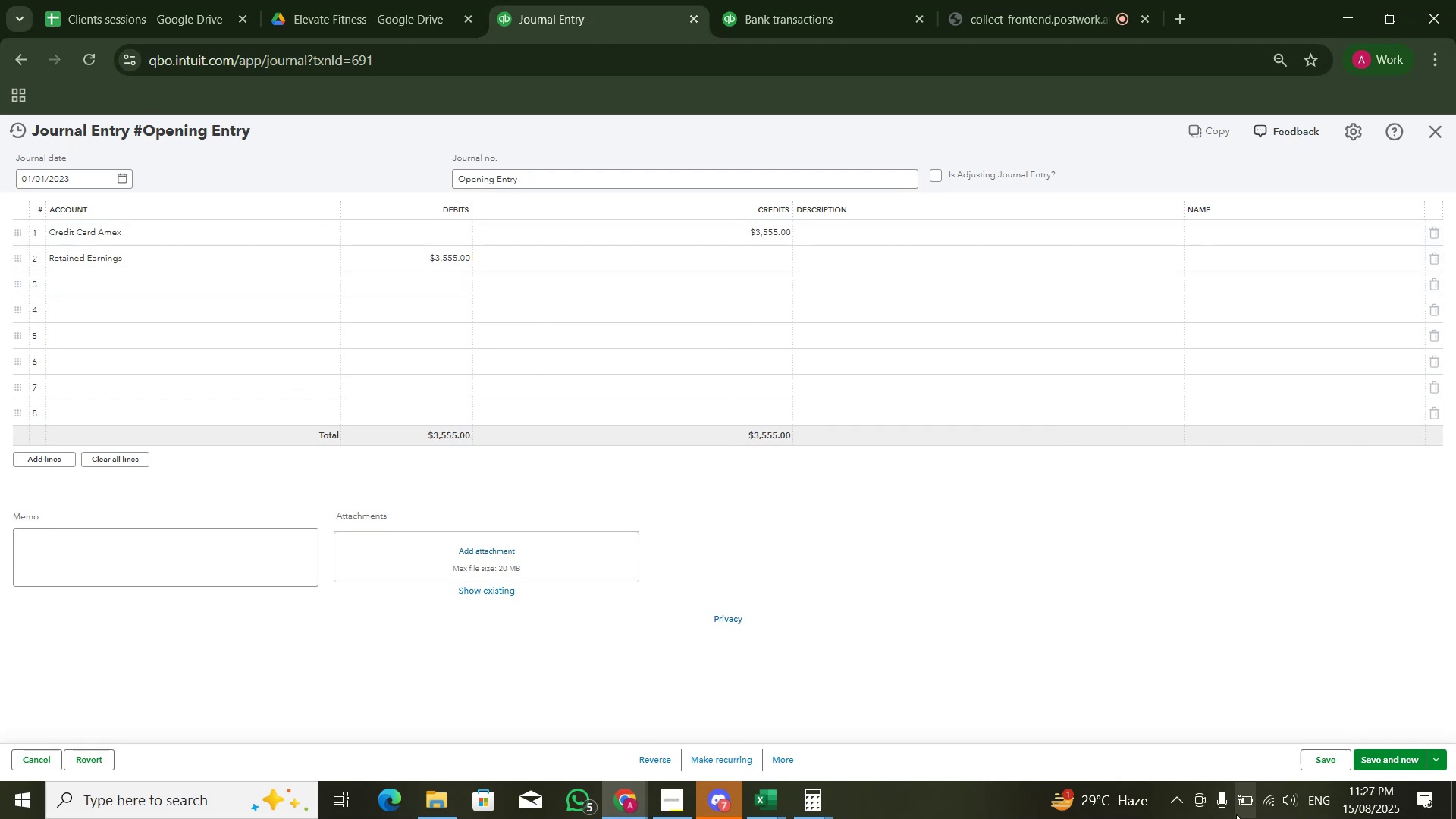 
wait(10.48)
 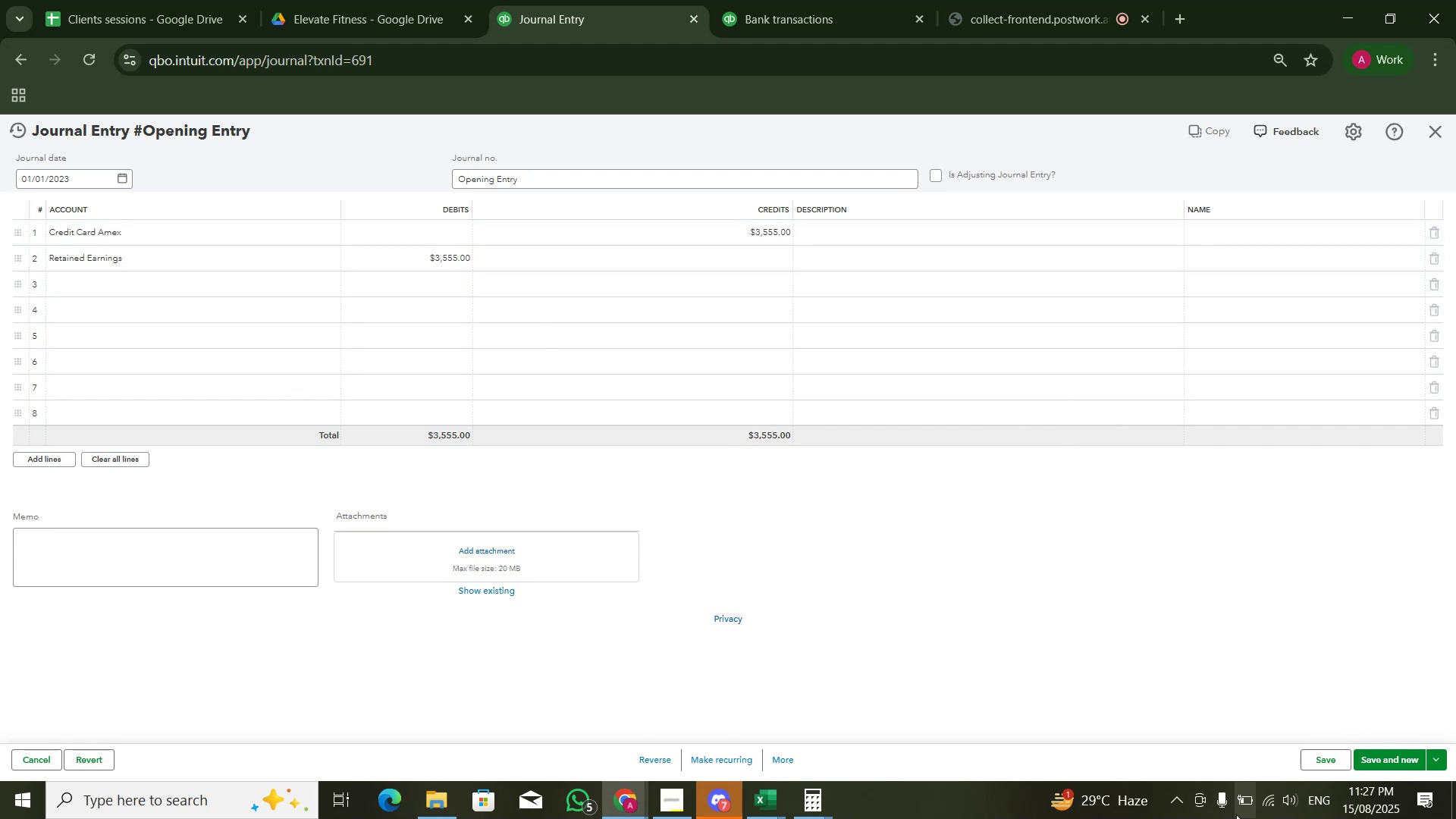 
left_click([770, 678])
 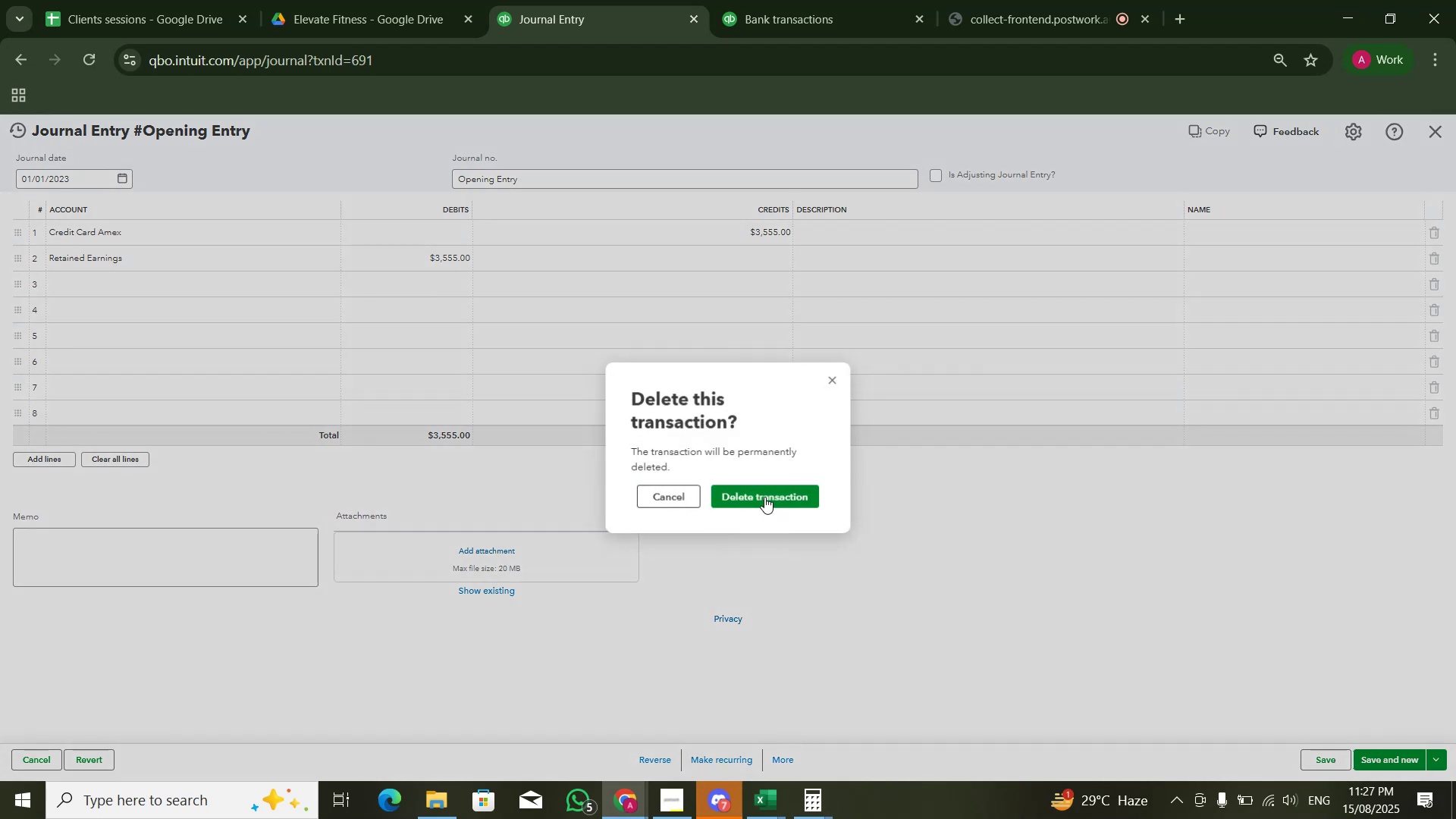 
left_click([764, 494])
 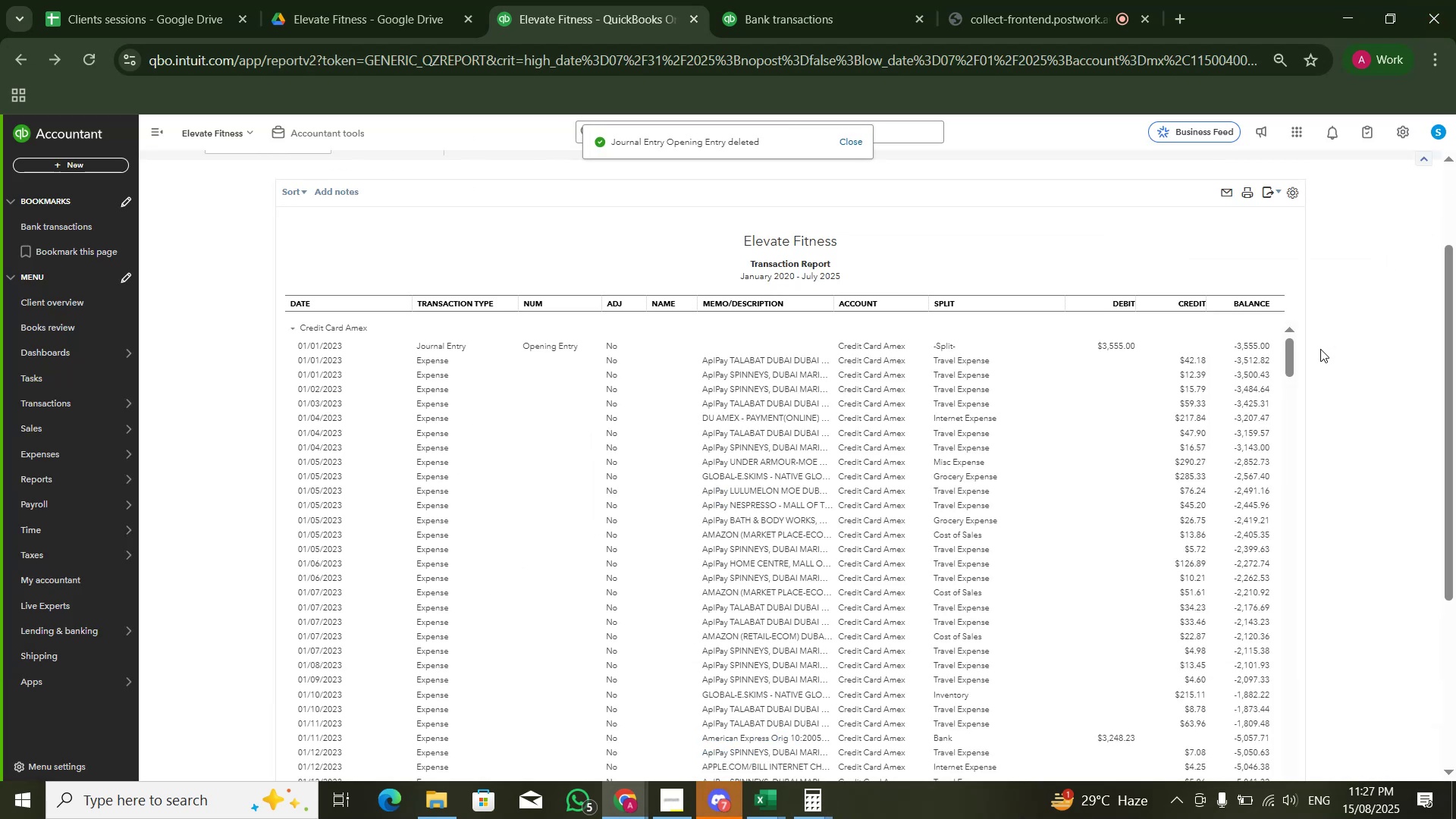 
wait(7.76)
 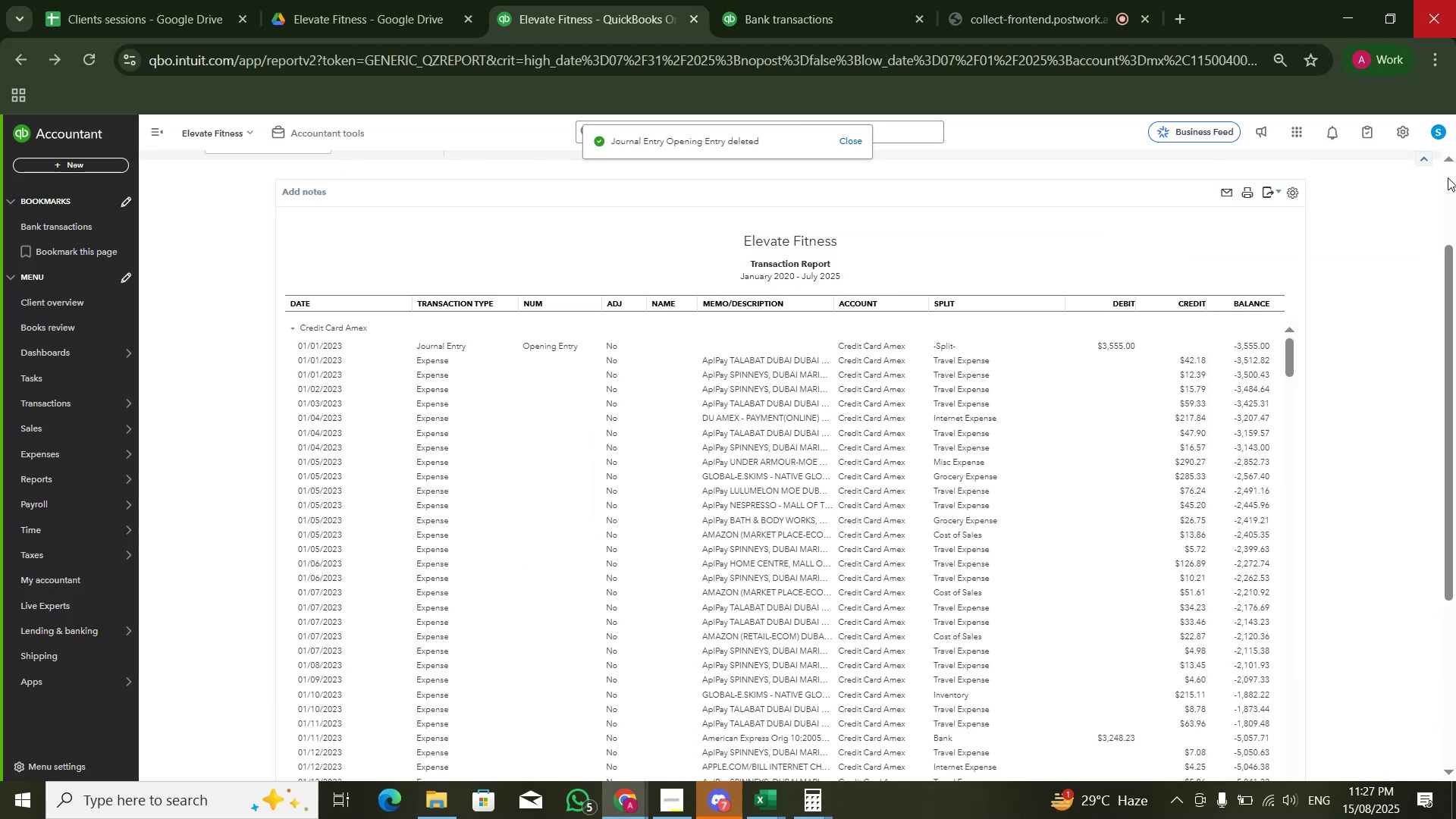 
left_click_drag(start_coordinate=[1272, 464], to_coordinate=[1261, 798])
 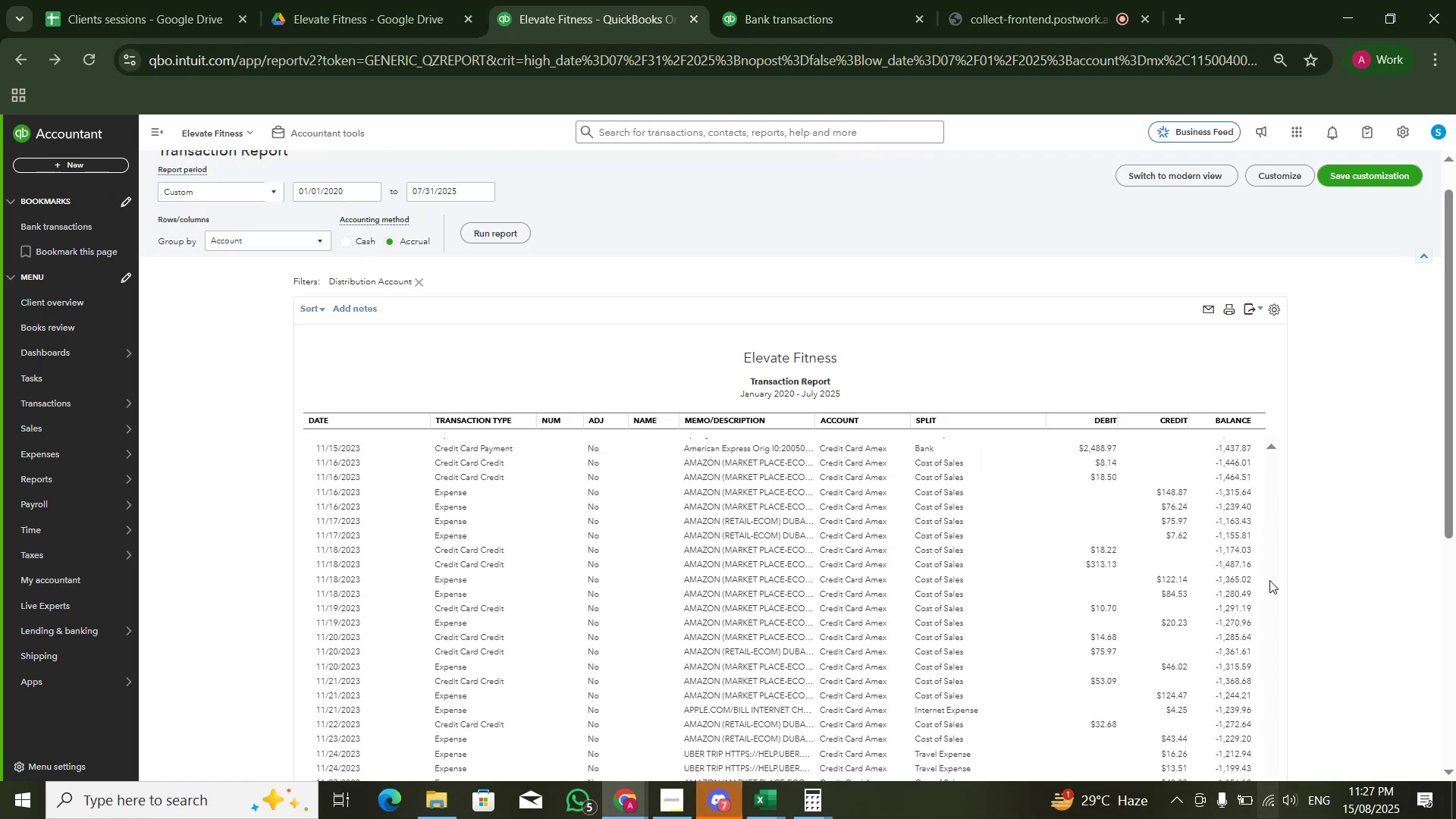 
scroll: coordinate [1269, 577], scroll_direction: down, amount: 7.0
 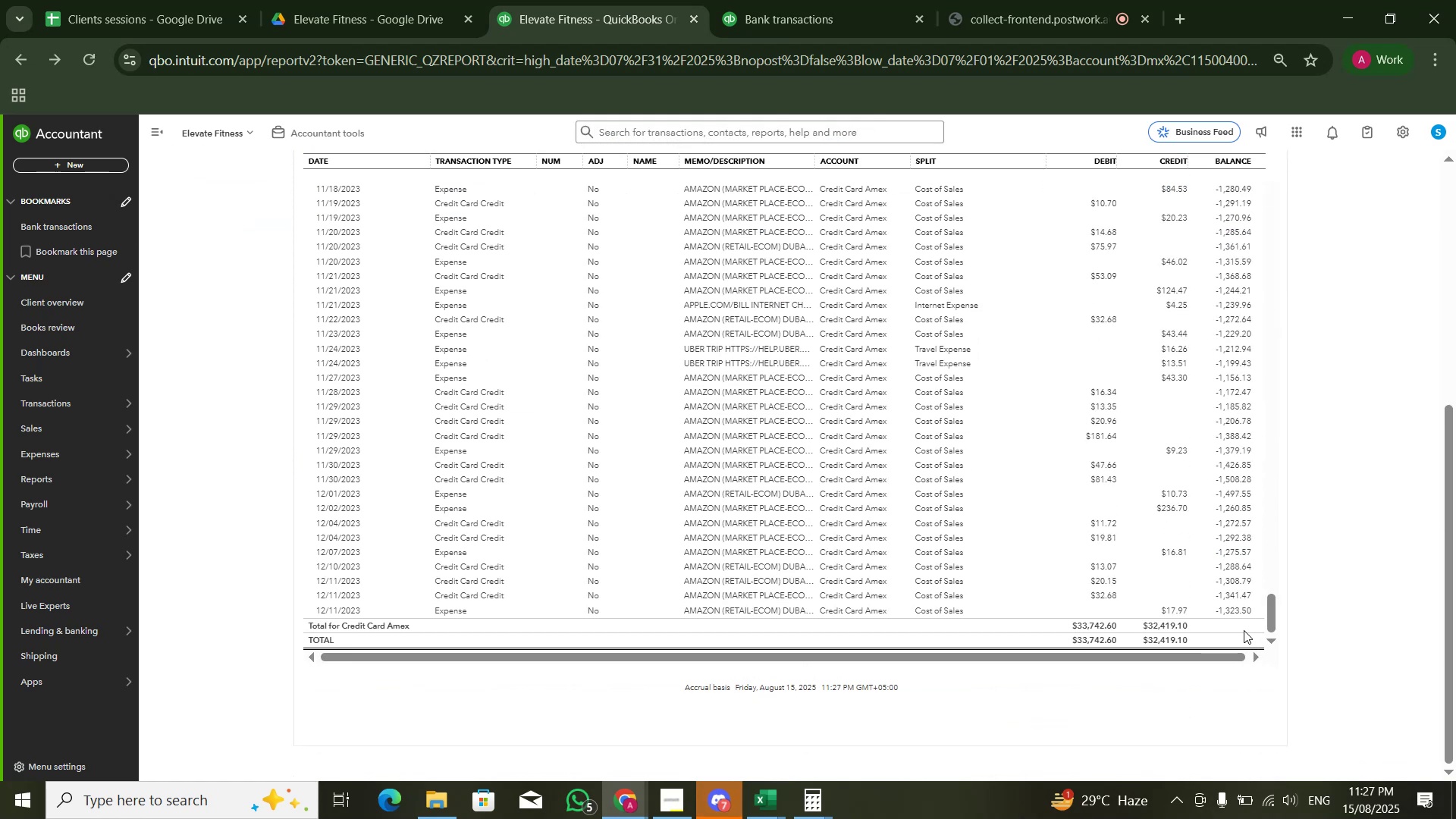 
key(Alt+AltLeft)
 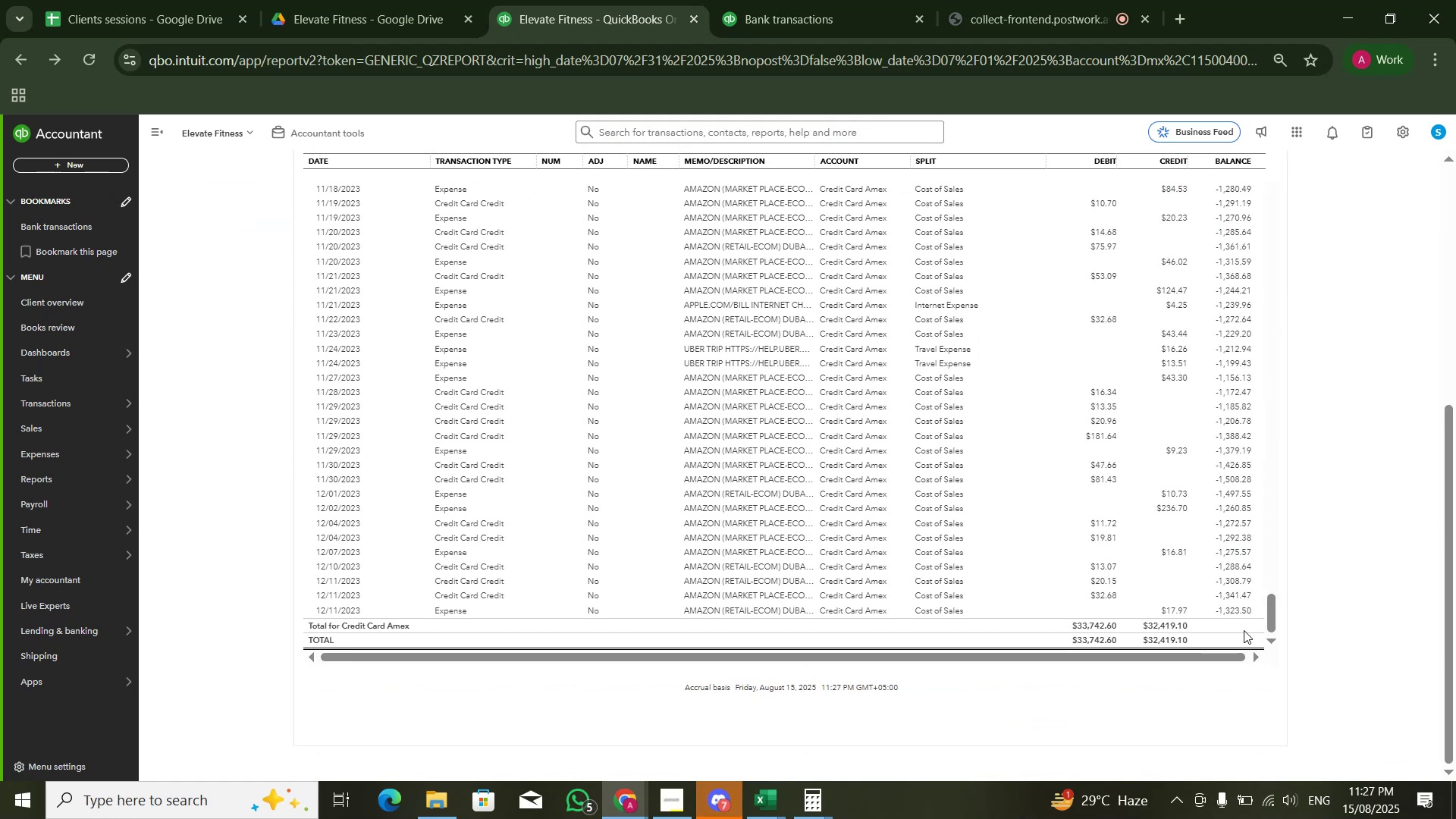 
key(Alt+Tab)
 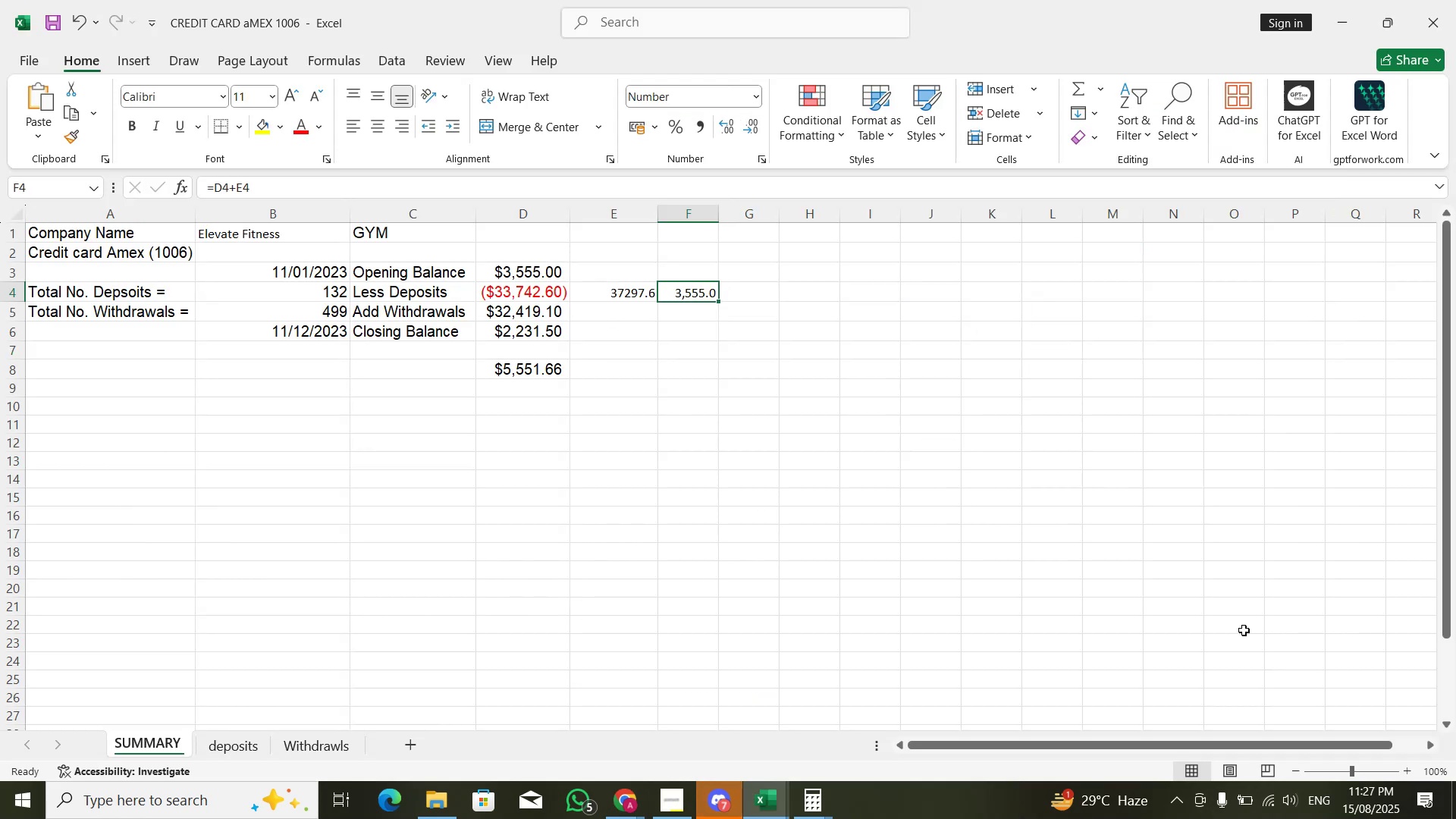 
key(Alt+AltLeft)
 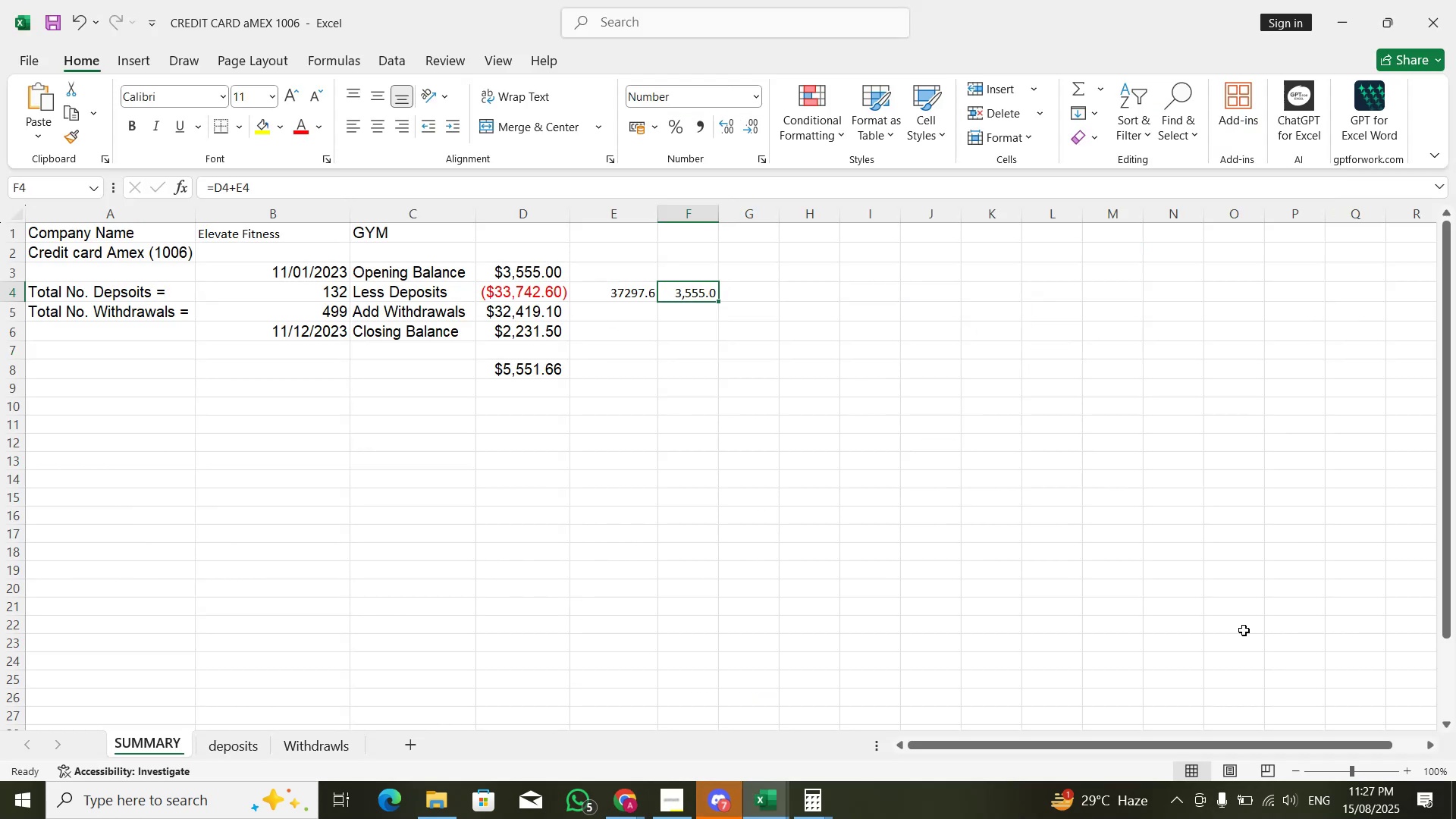 
key(Alt+Tab)
 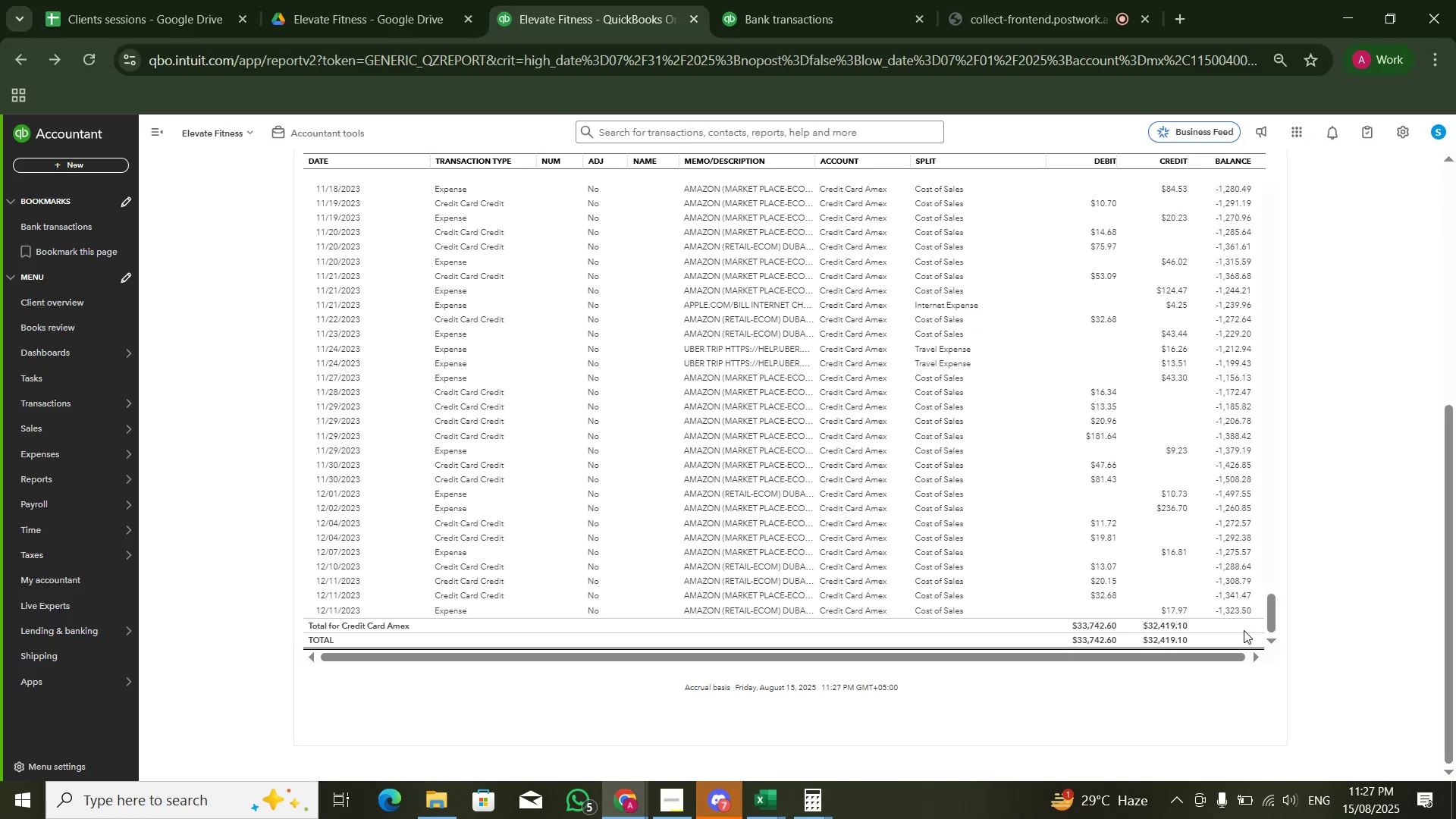 
key(Alt+AltLeft)
 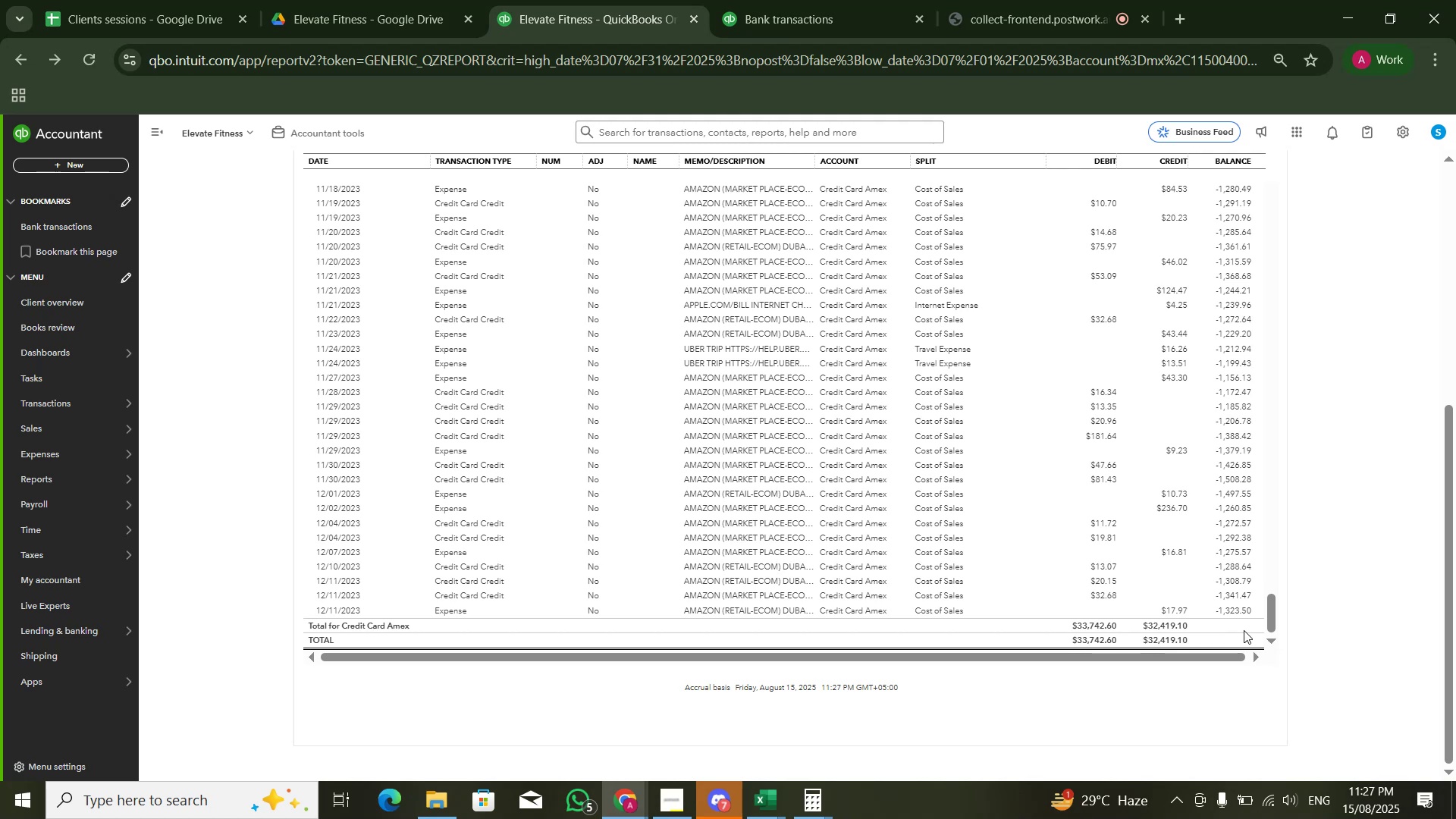 
key(Alt+Tab)
 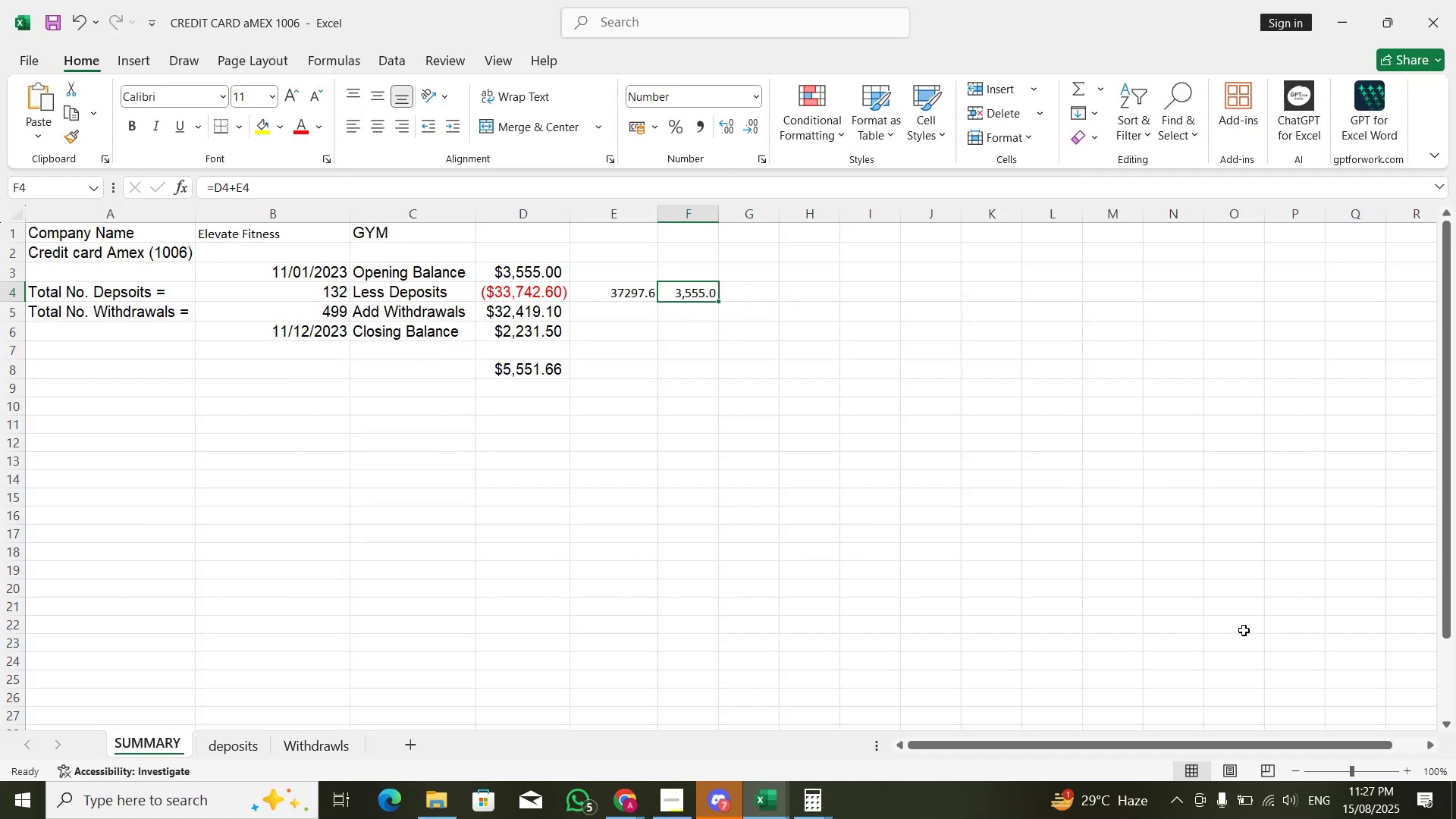 
key(Alt+AltLeft)
 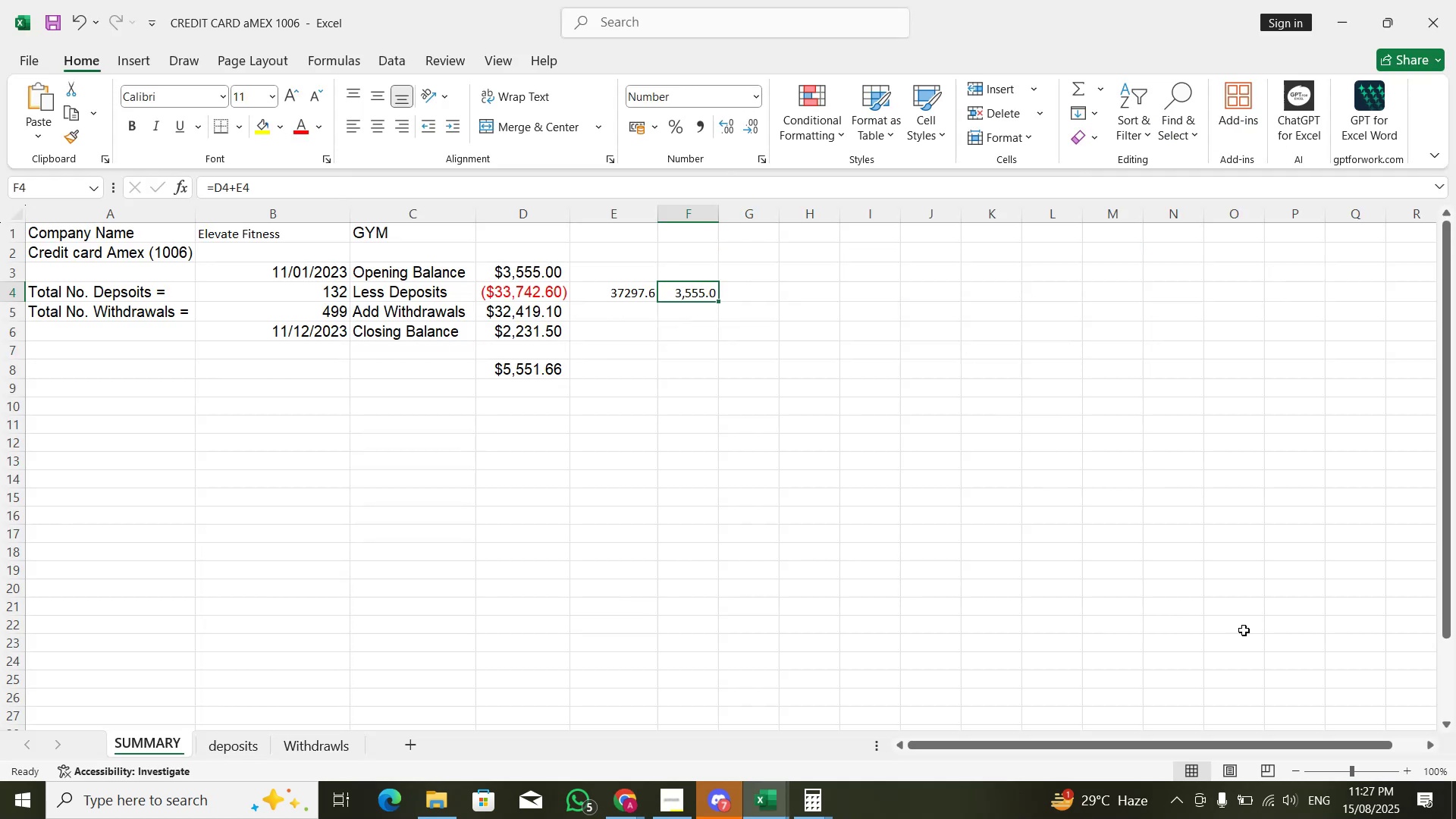 
key(Alt+Tab)
 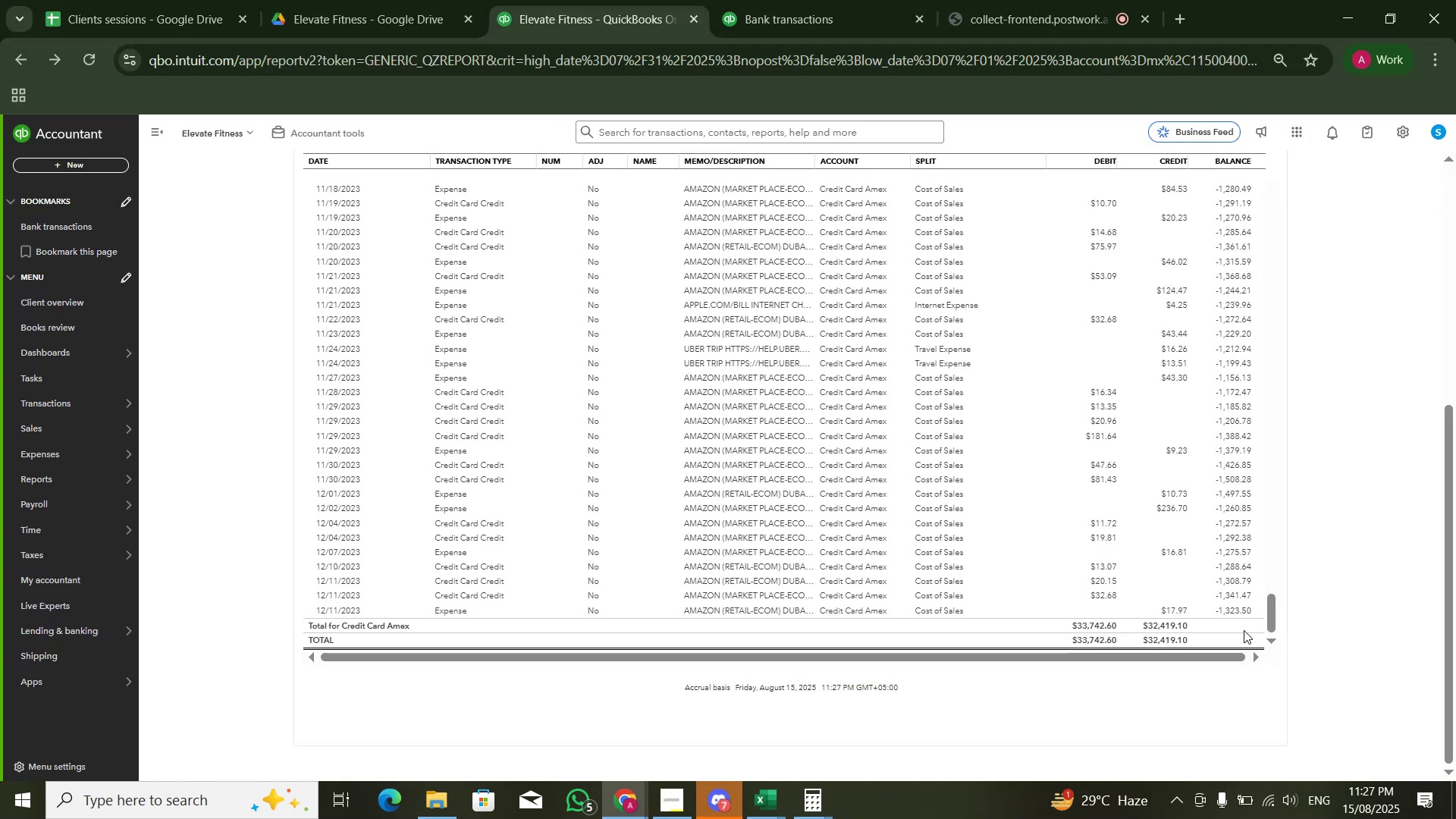 
key(Alt+AltLeft)
 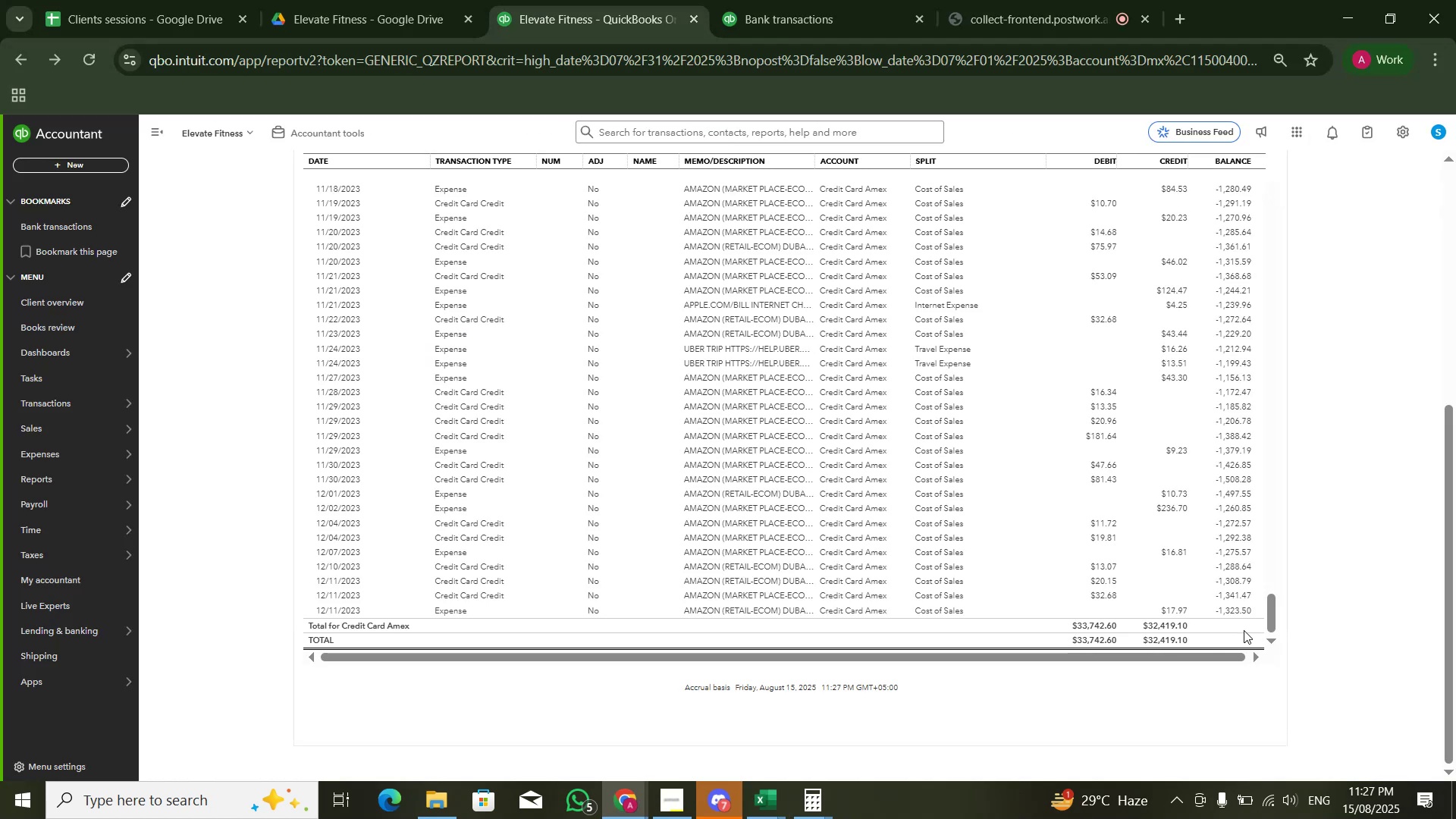 
key(Alt+Tab)
 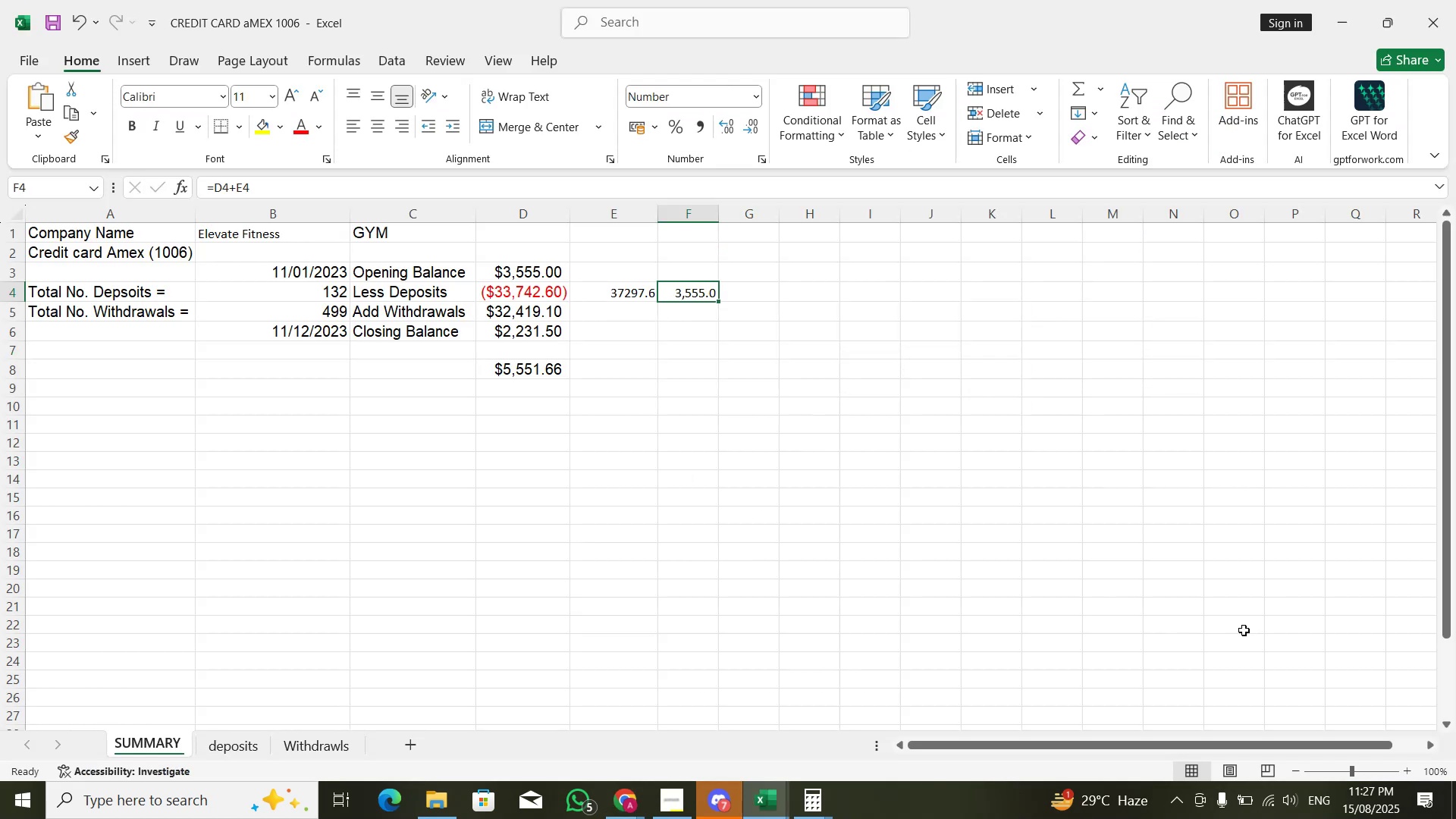 
key(Alt+AltLeft)
 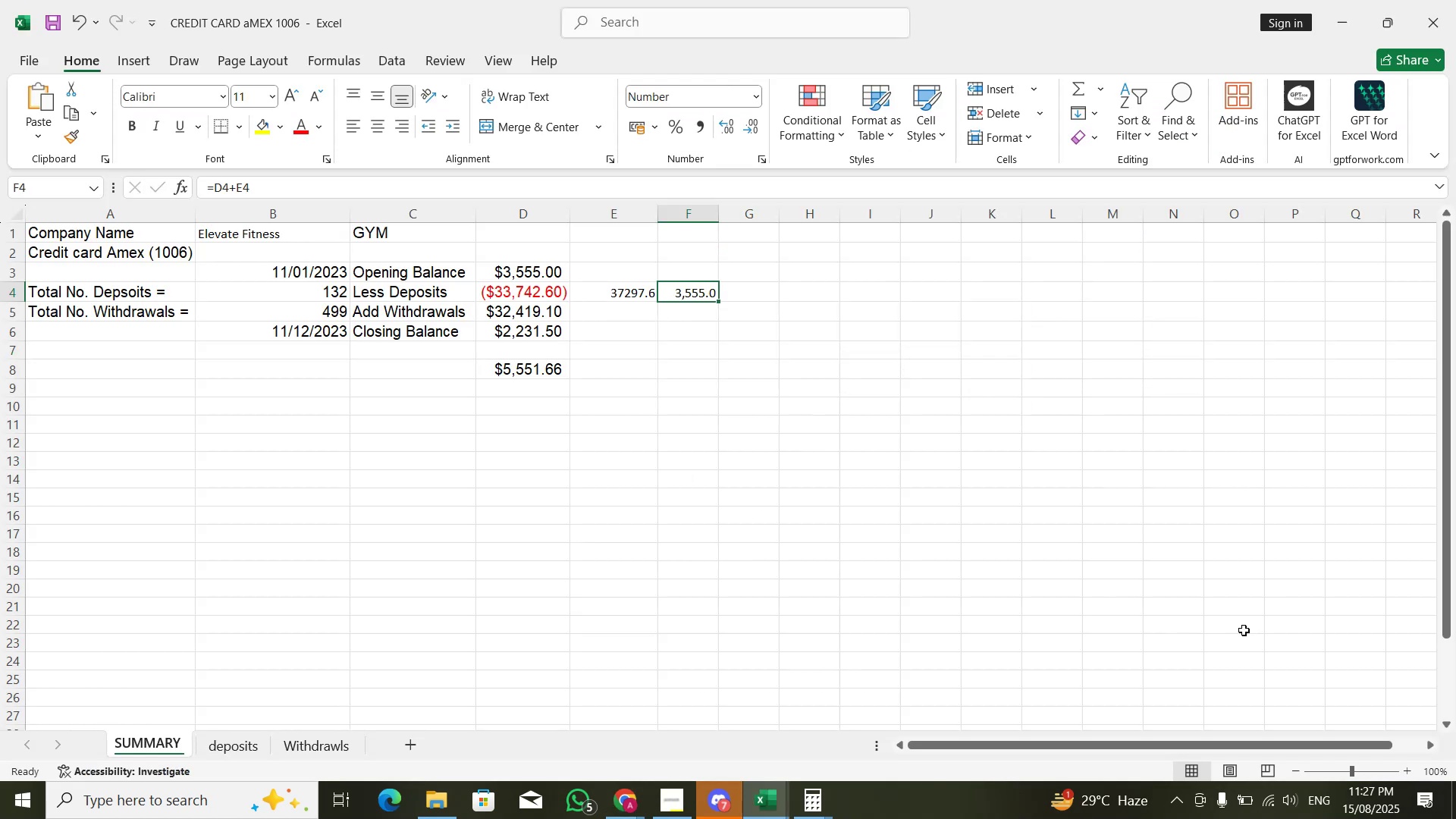 
key(Alt+Tab)
 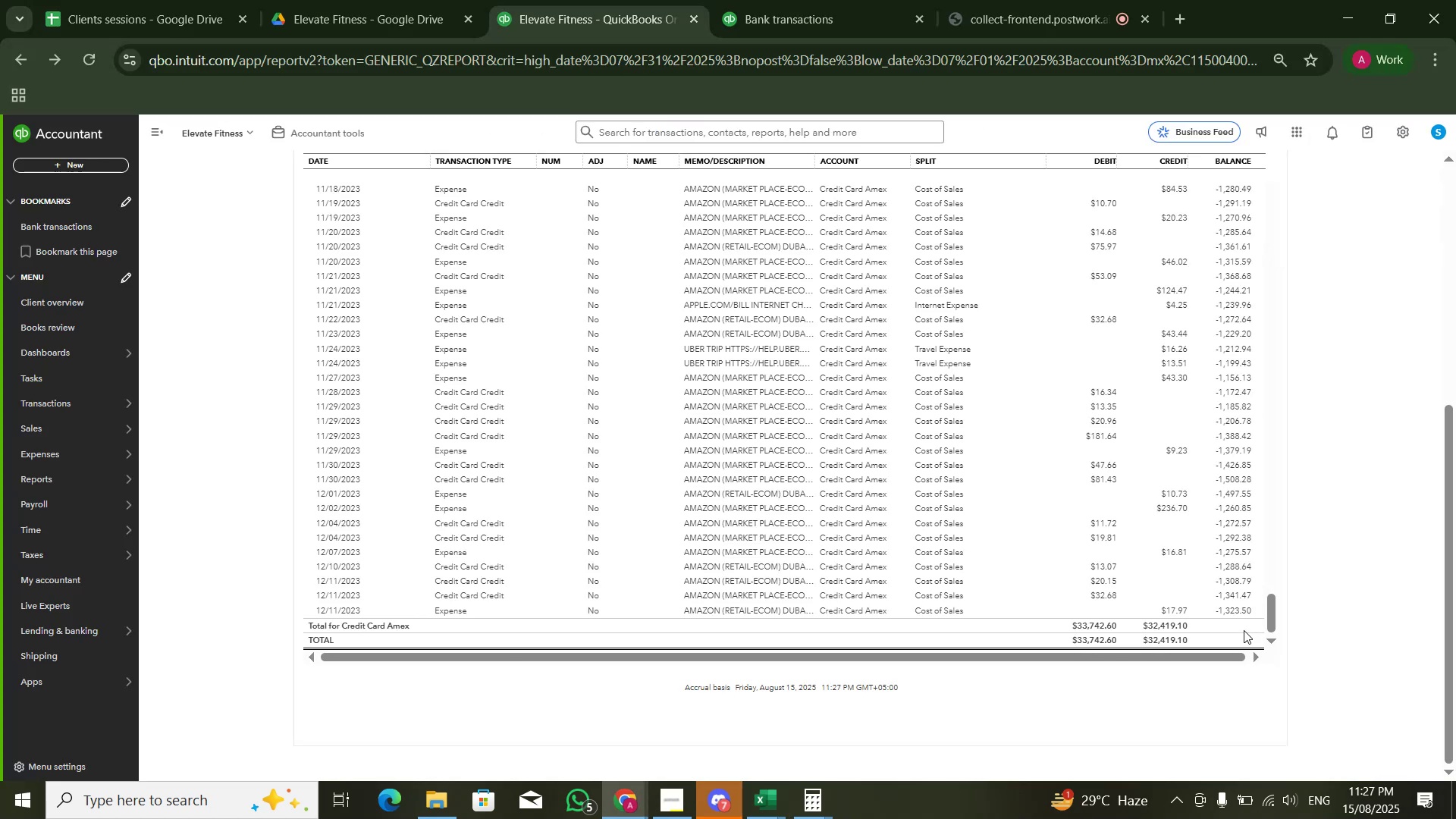 
key(Alt+AltLeft)
 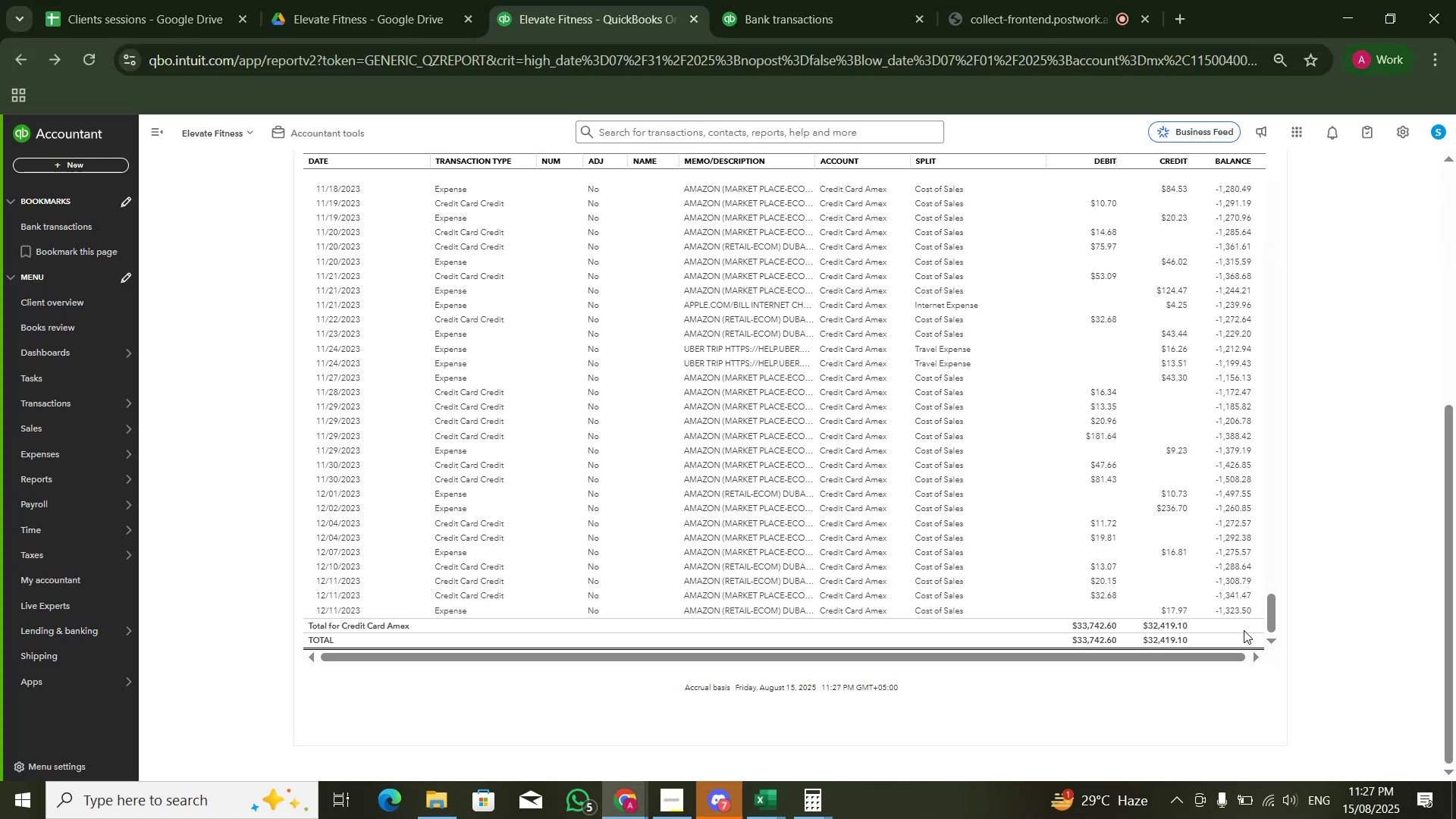 
key(Alt+Tab)
 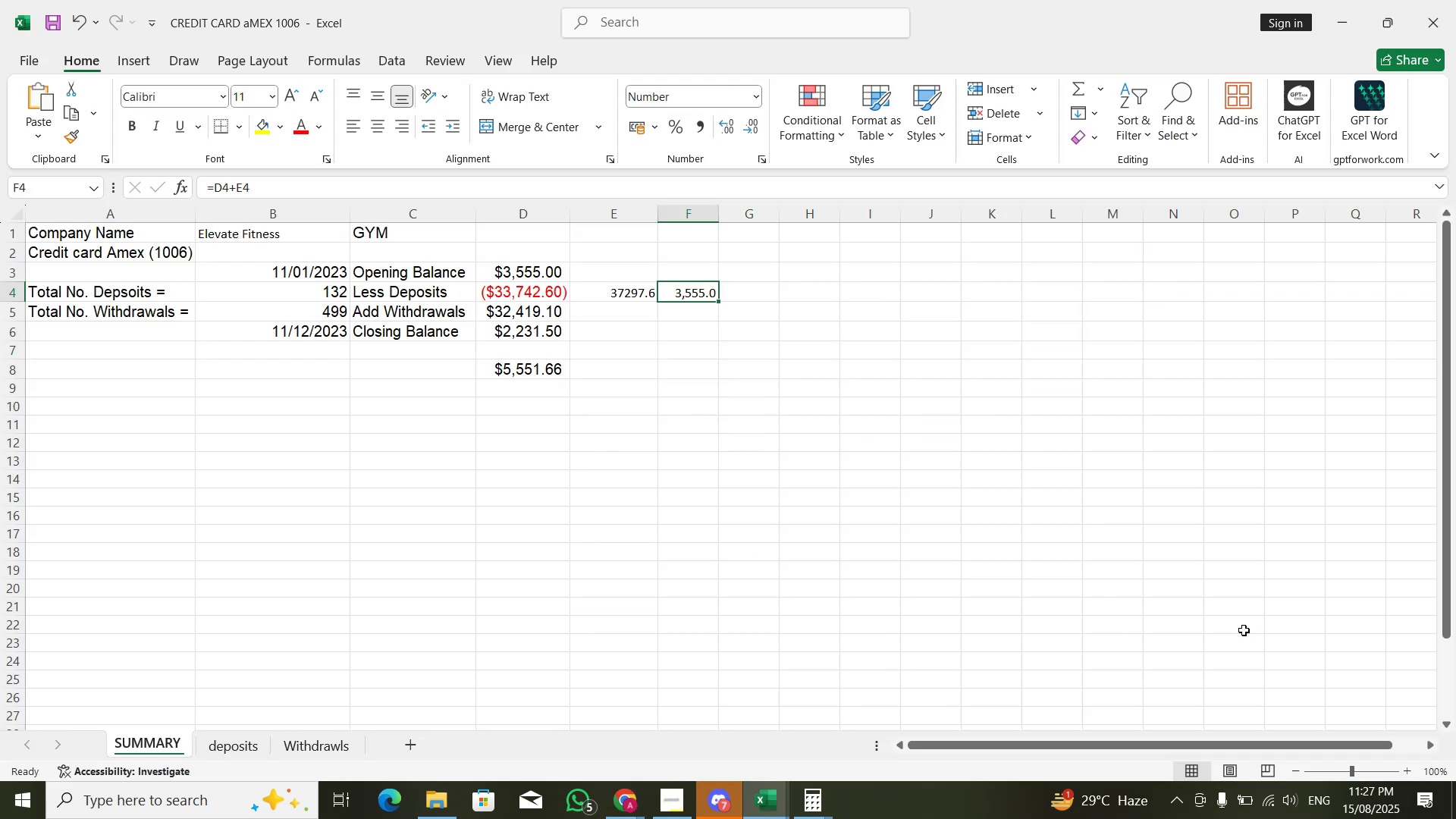 
key(Alt+AltLeft)
 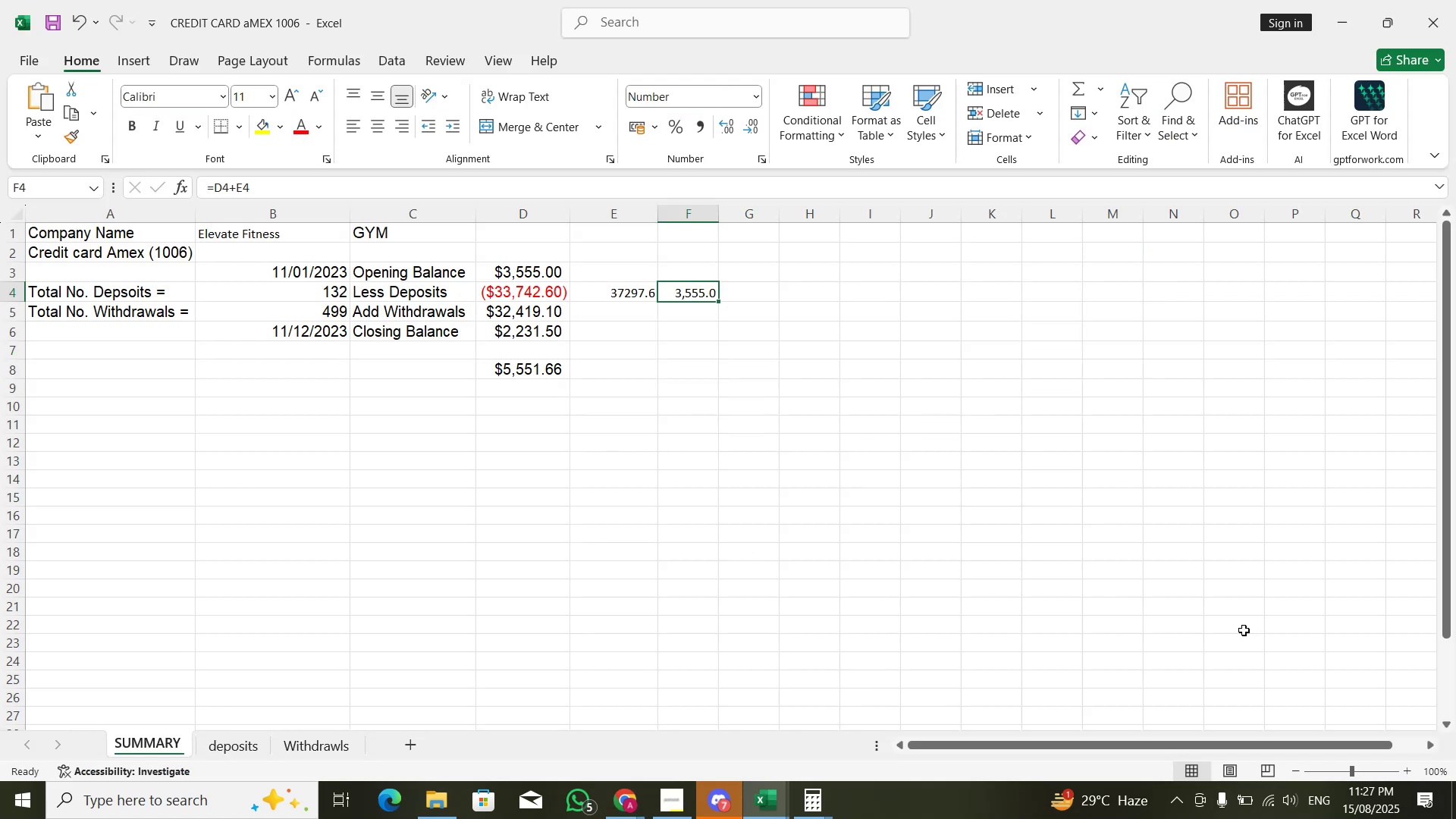 
key(Alt+Tab)
 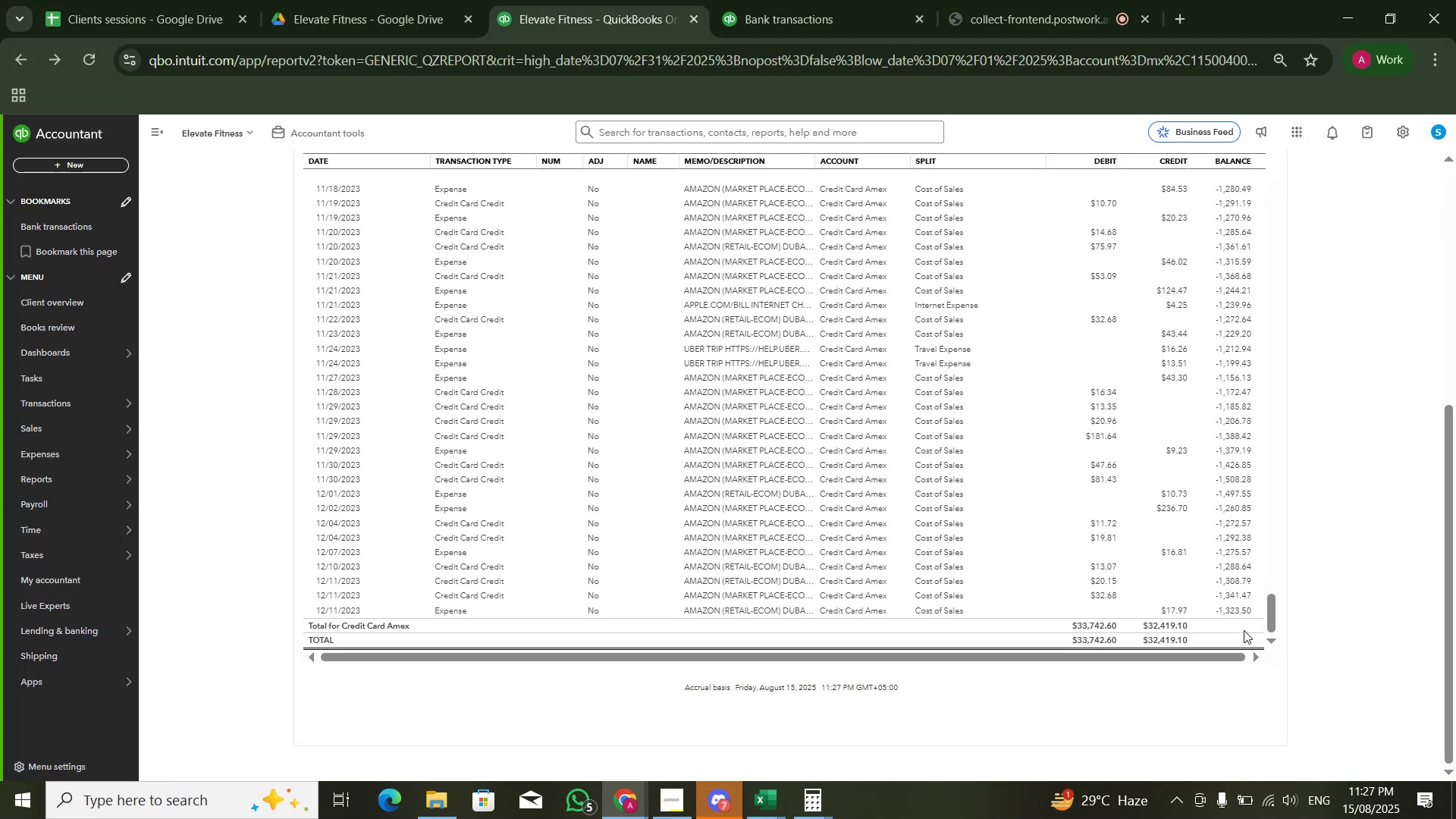 
key(Alt+AltLeft)
 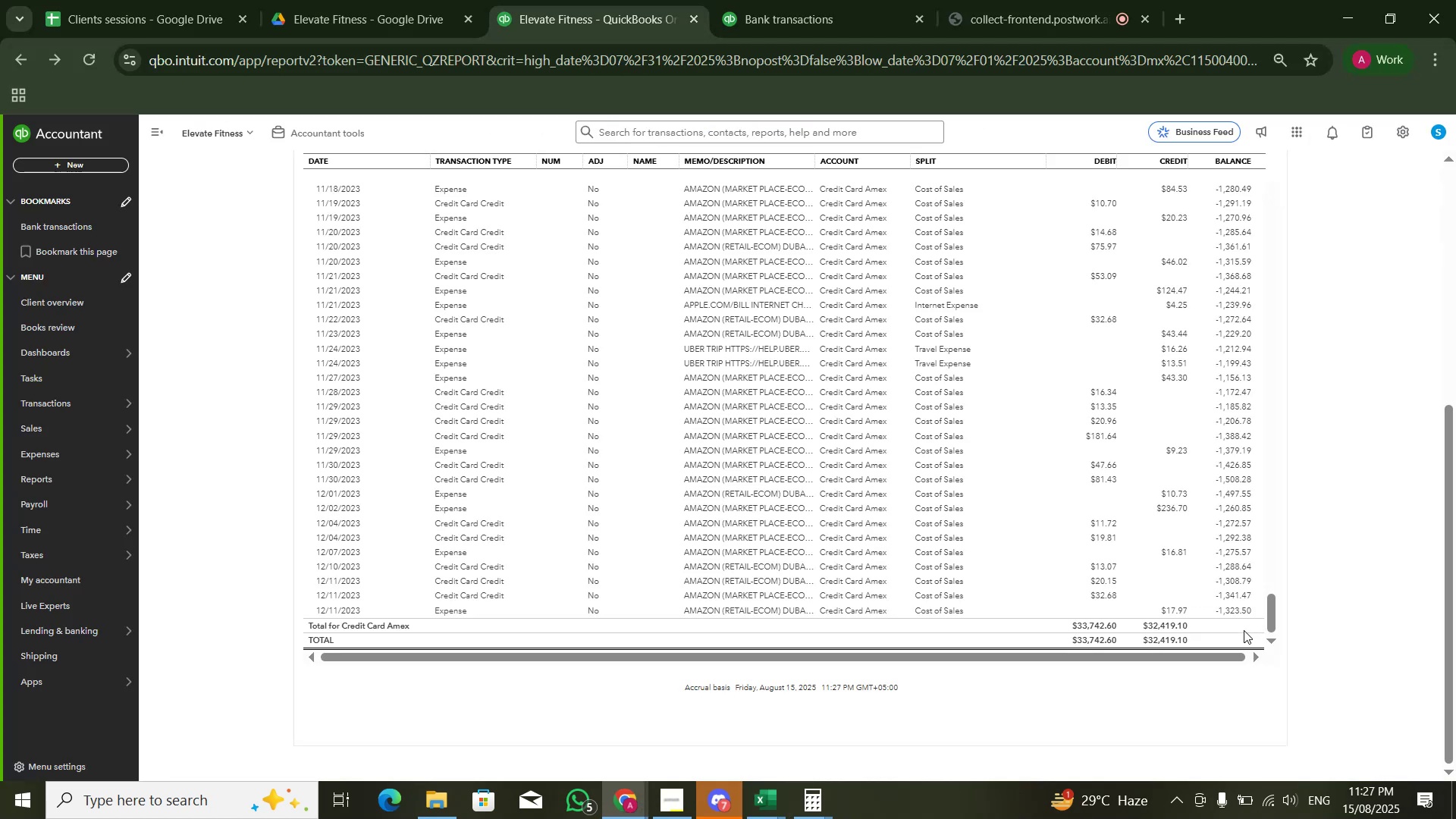 
key(Alt+Tab)
 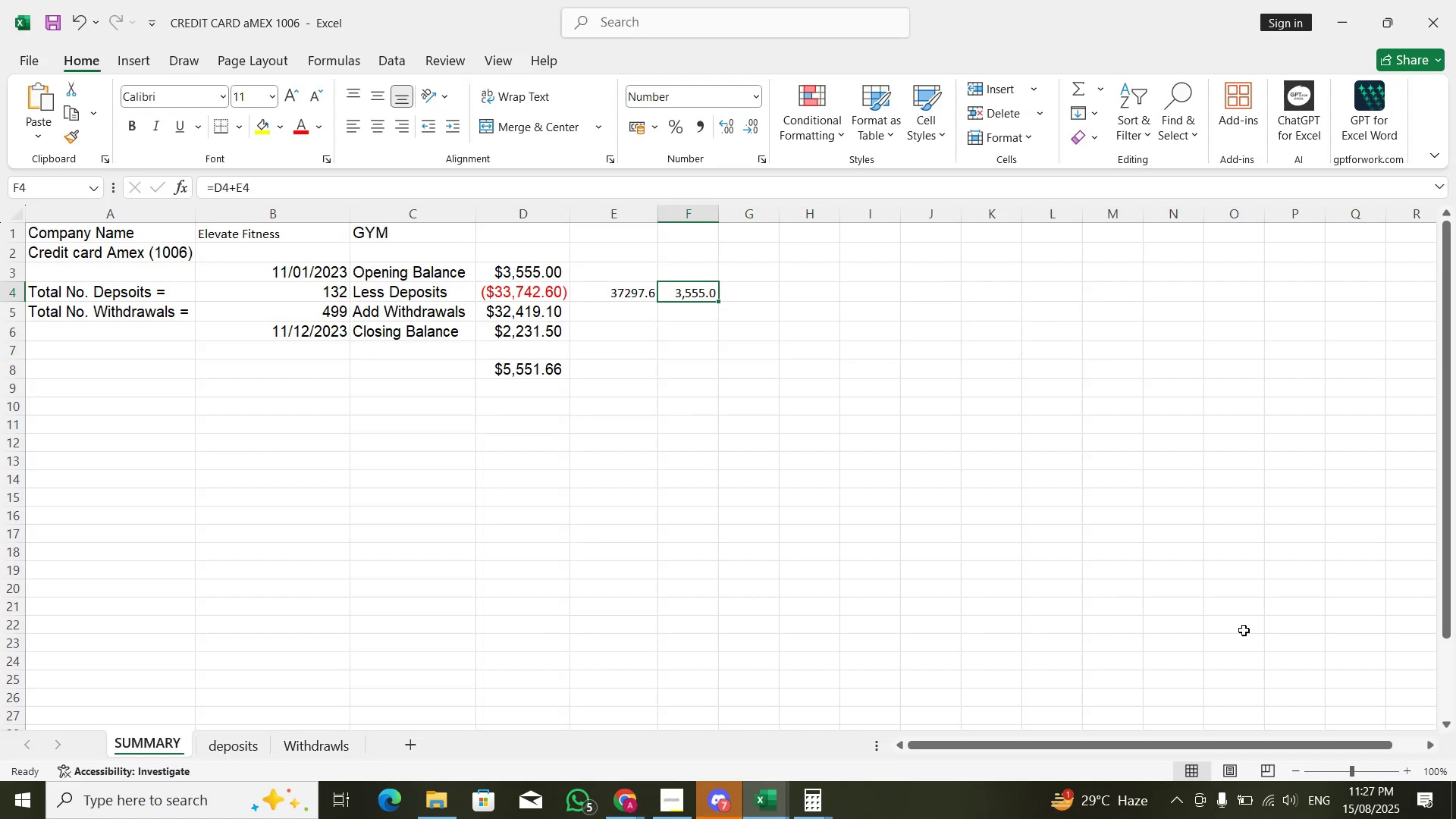 
key(ArrowLeft)
 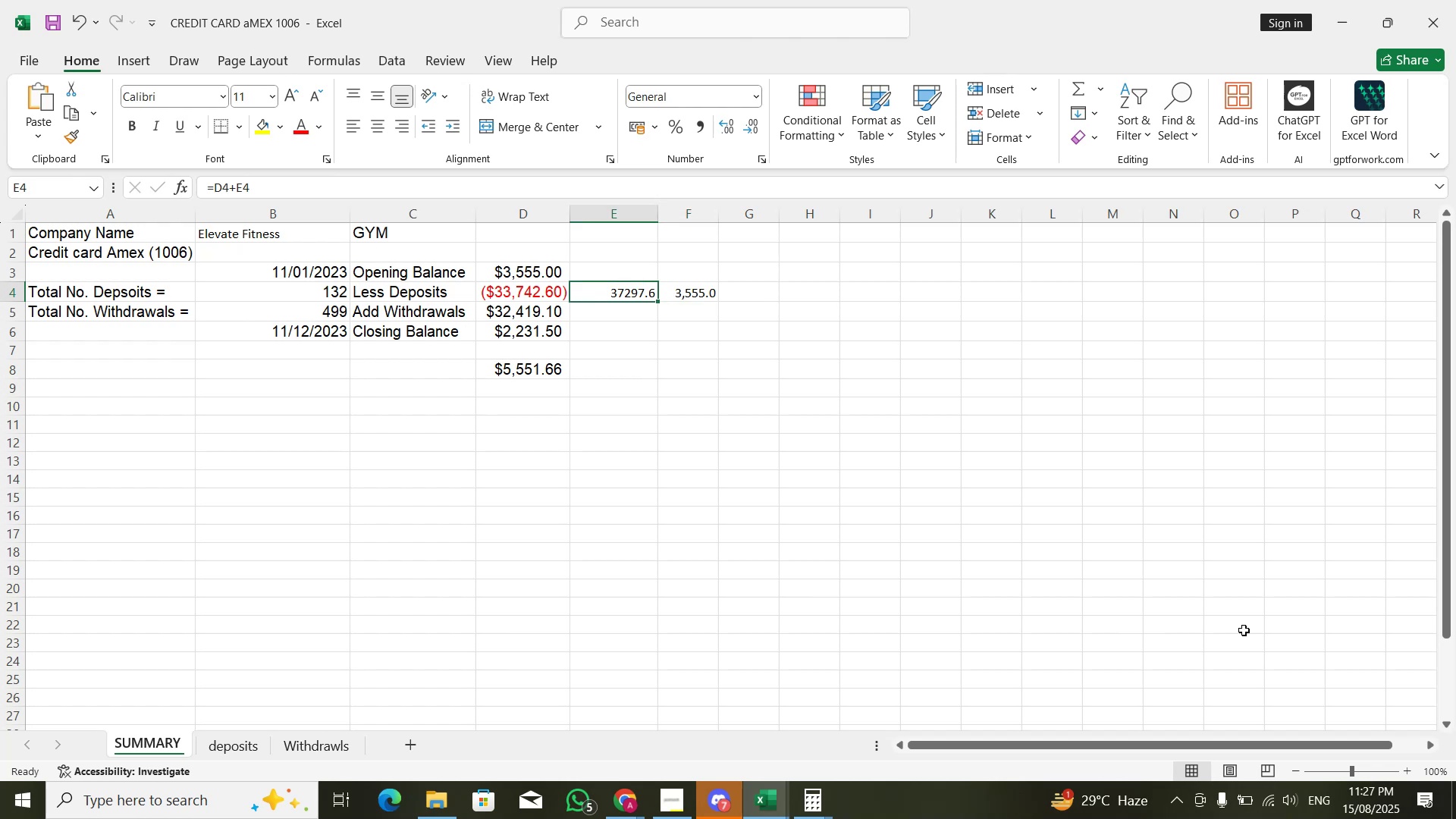 
key(Shift+ShiftLeft)
 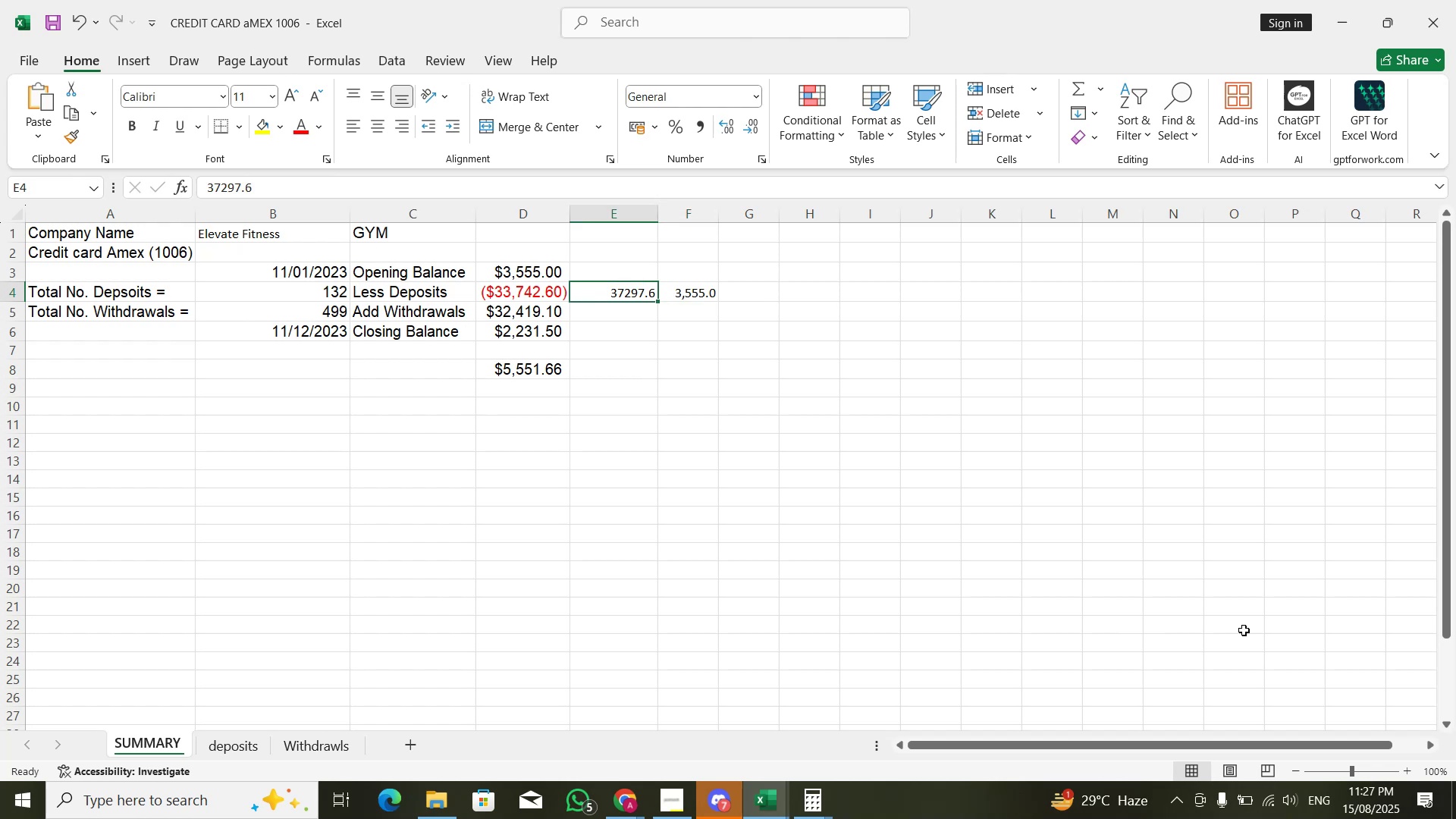 
key(Shift+ArrowRight)
 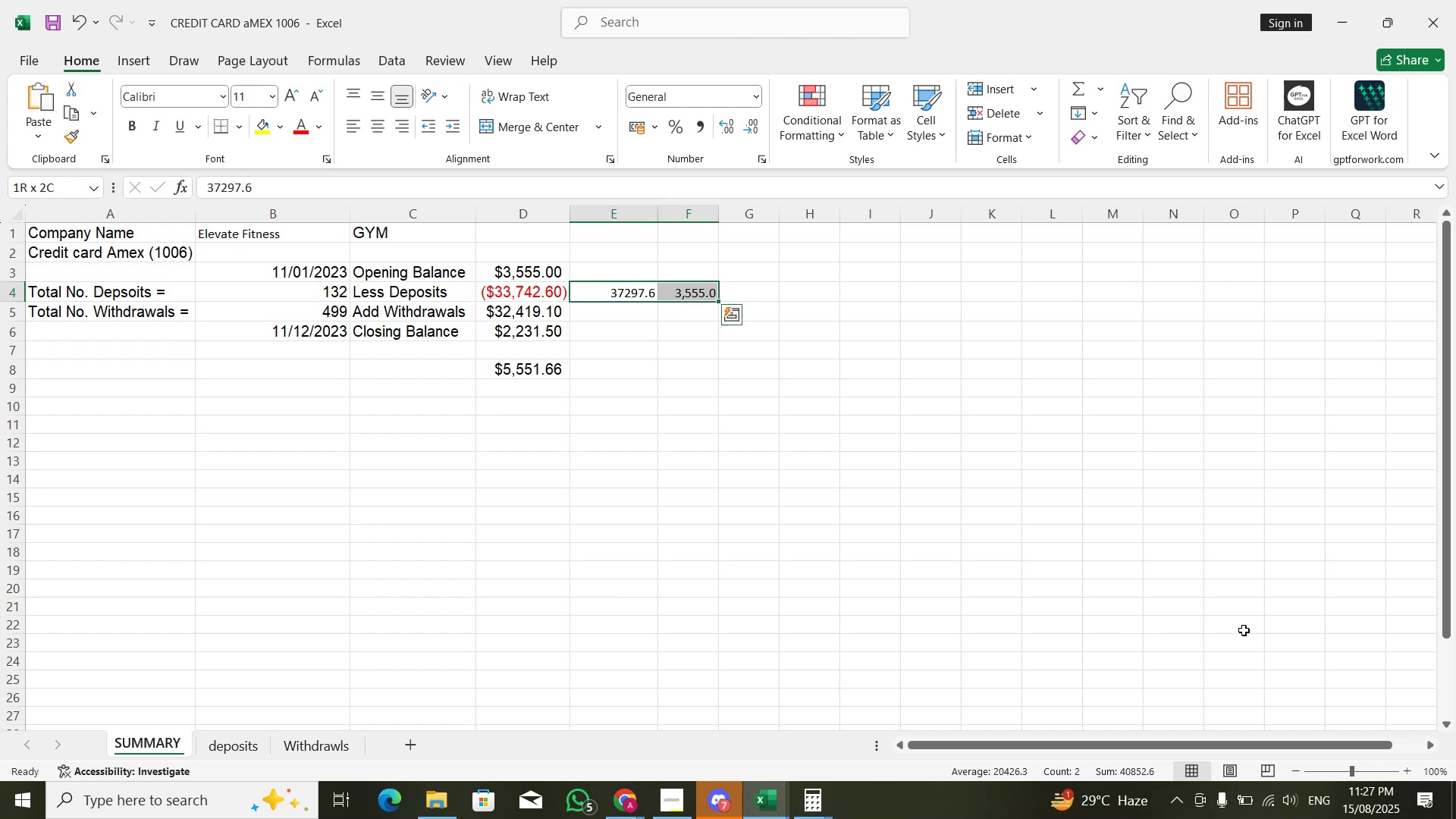 
key(Delete)
 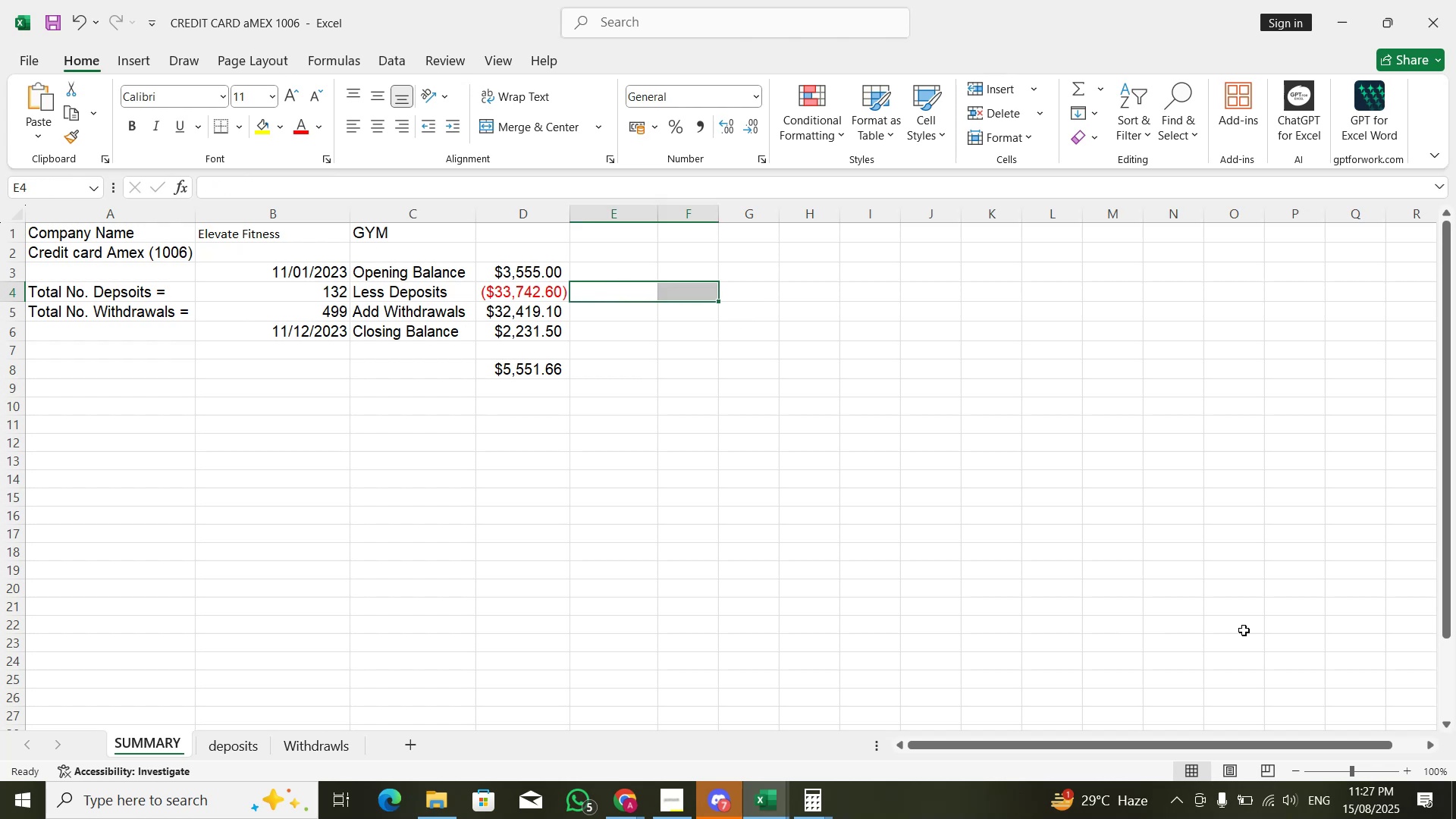 
key(Shift+ShiftRight)
 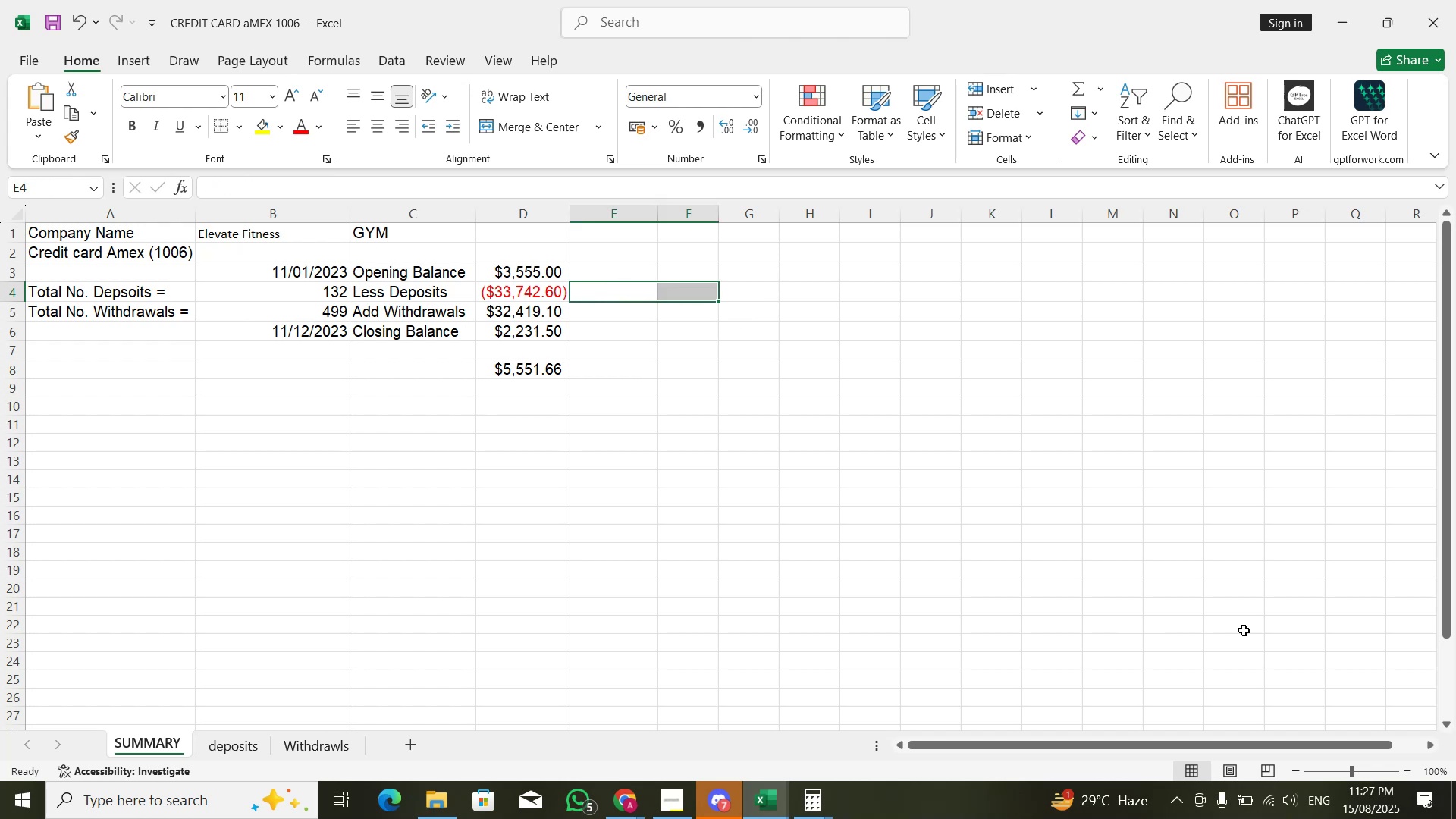 
key(ArrowRight)
 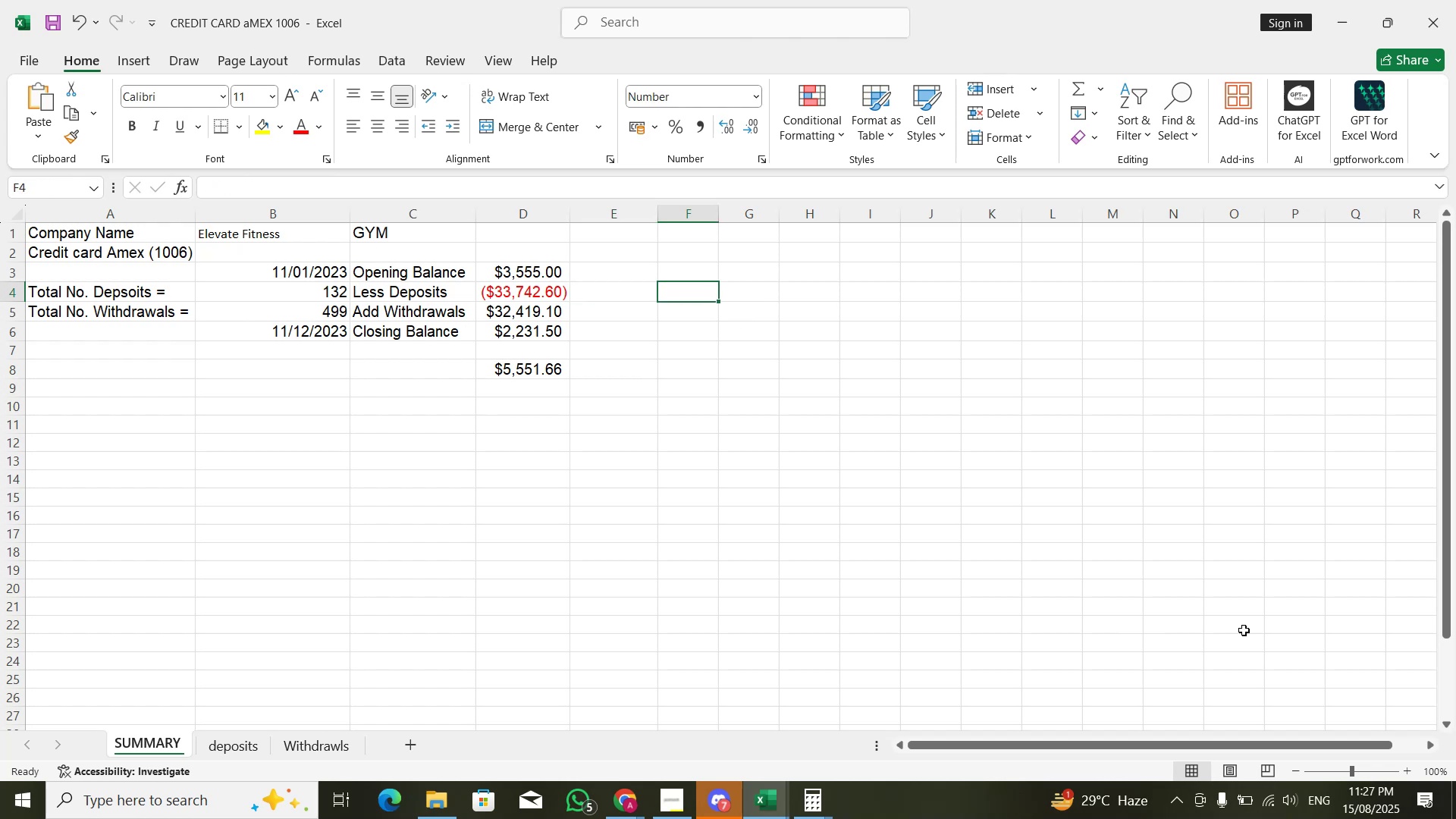 
key(Alt+AltLeft)
 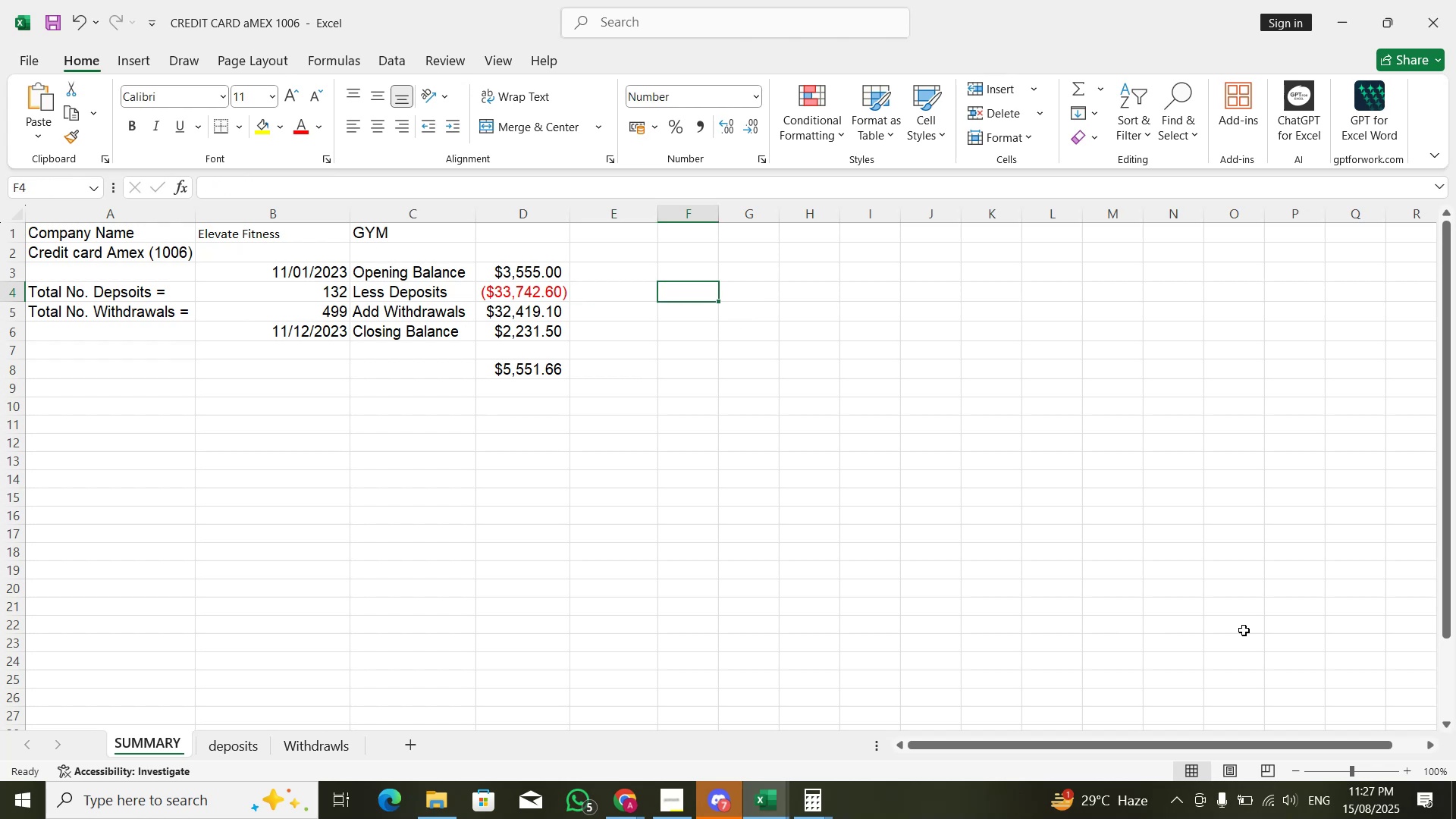 
key(Alt+Tab)
 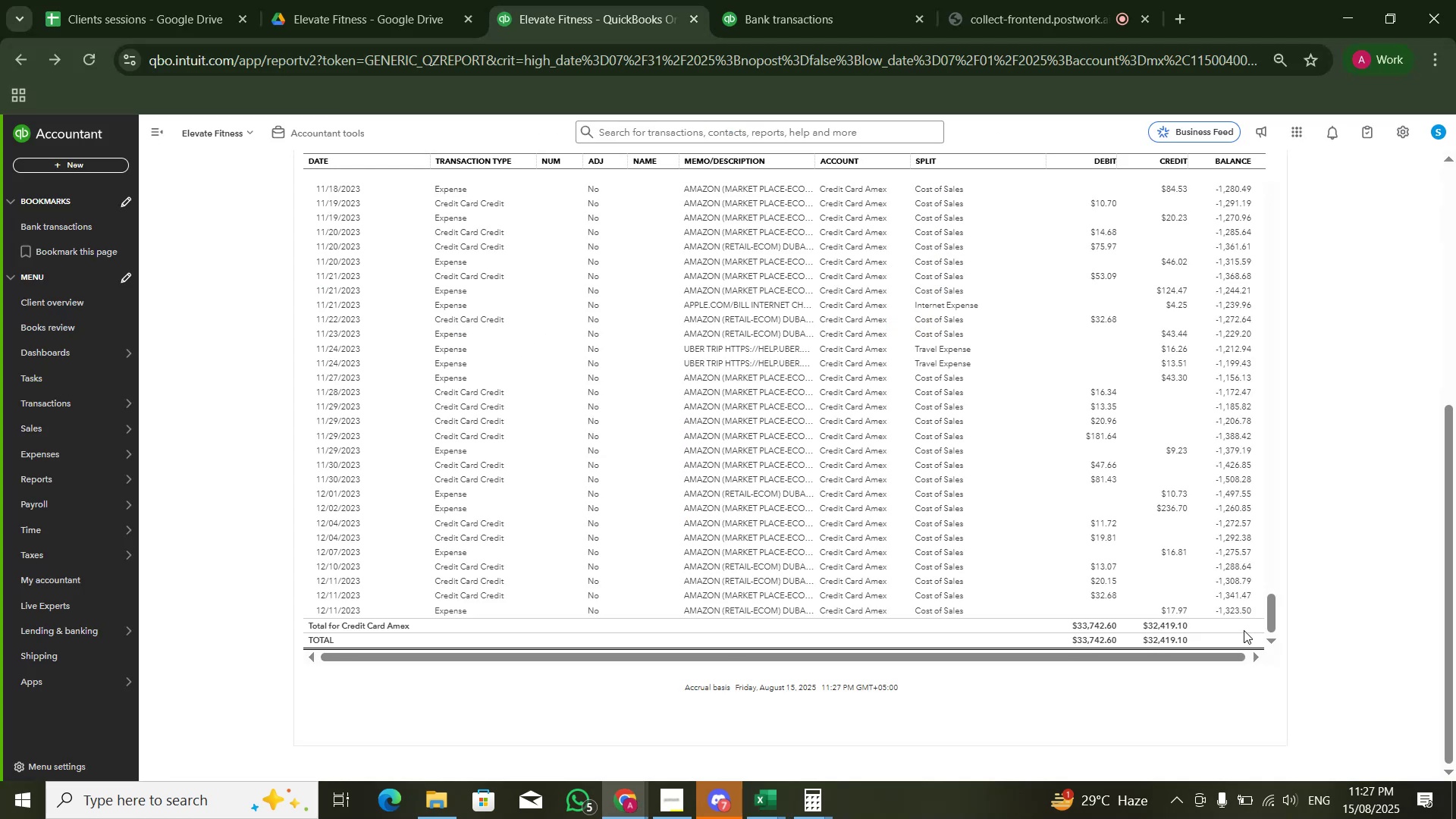 
key(Alt+AltLeft)
 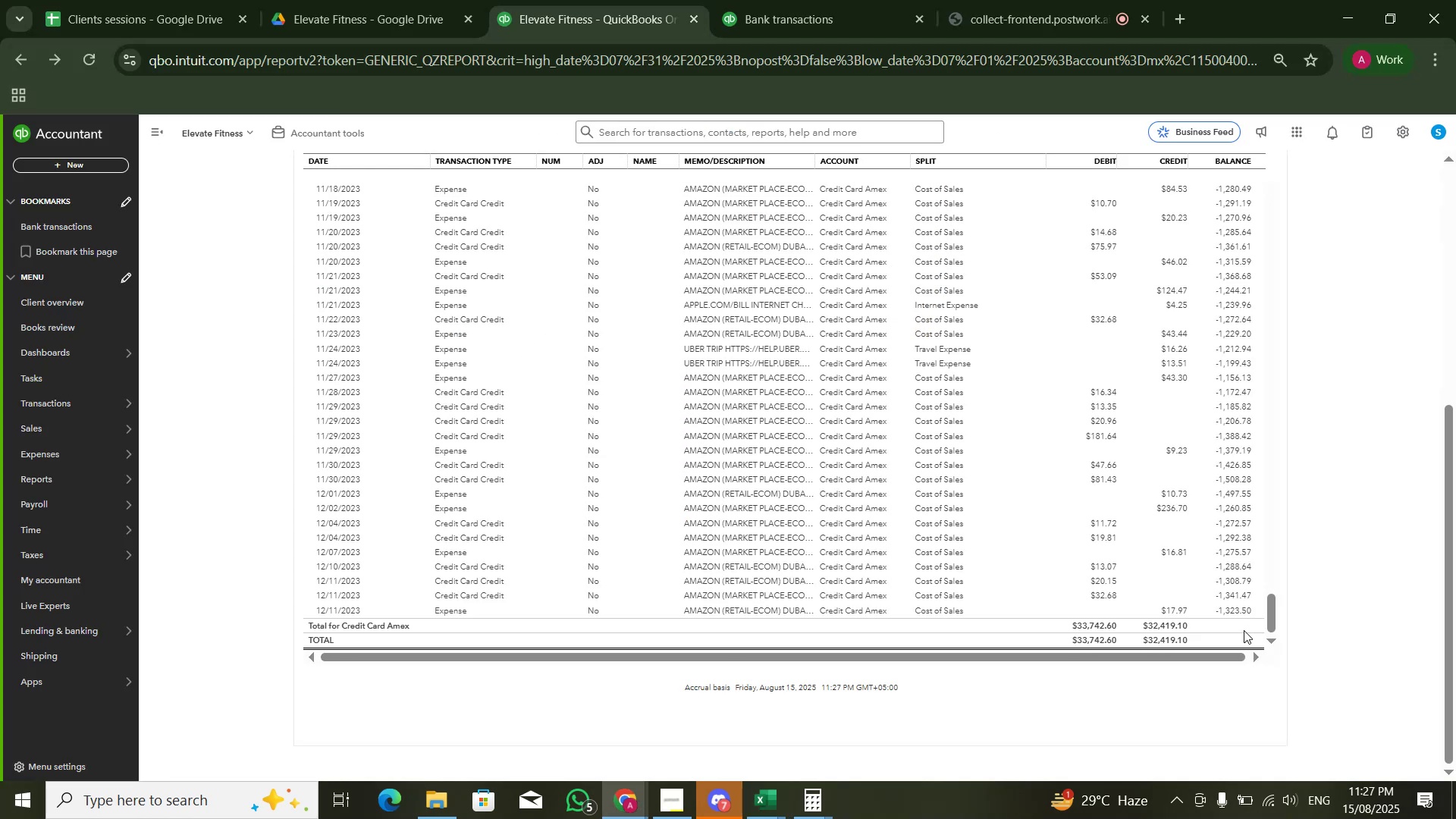 
key(Alt+Tab)
 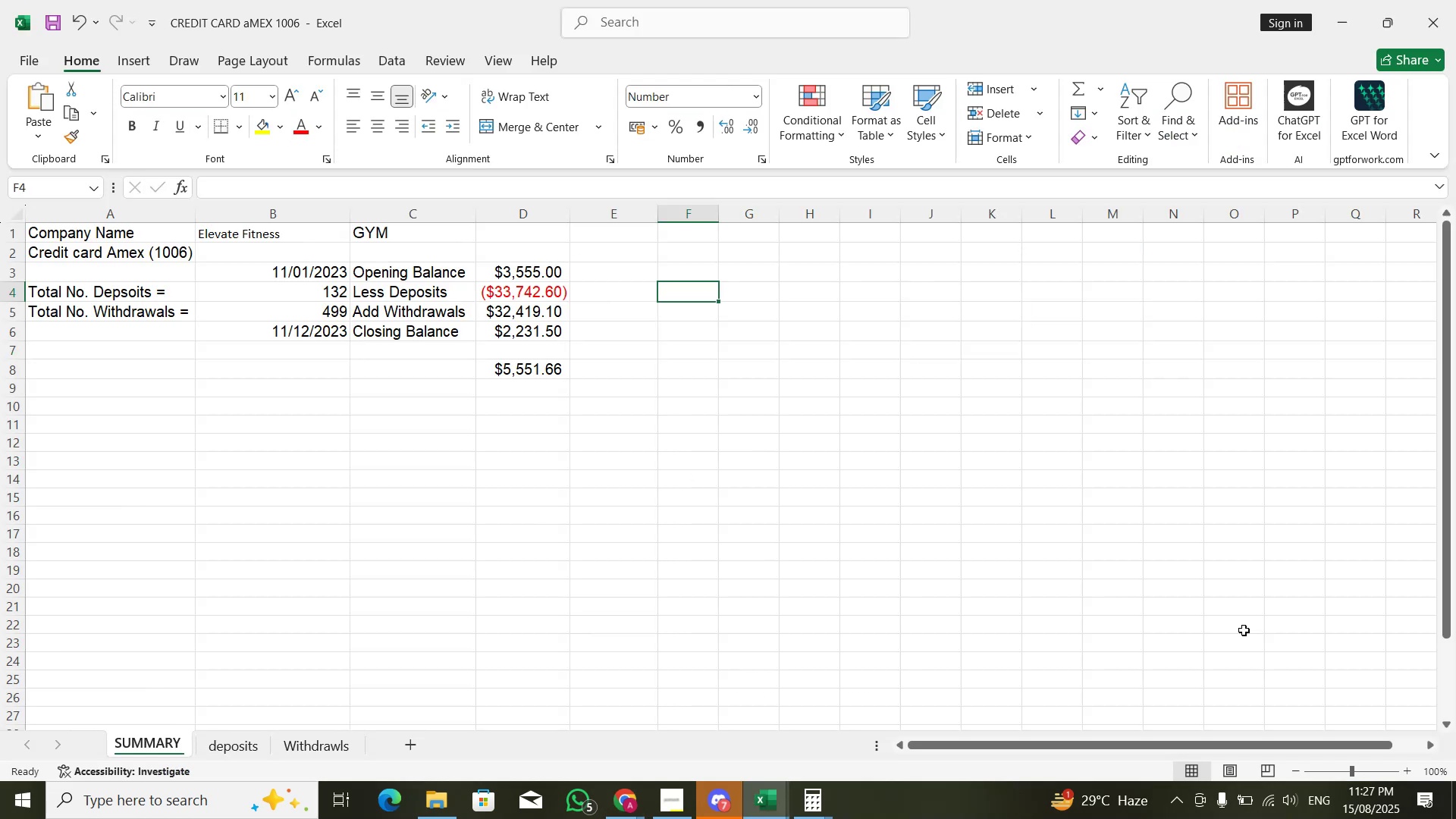 
key(Numpad3)
 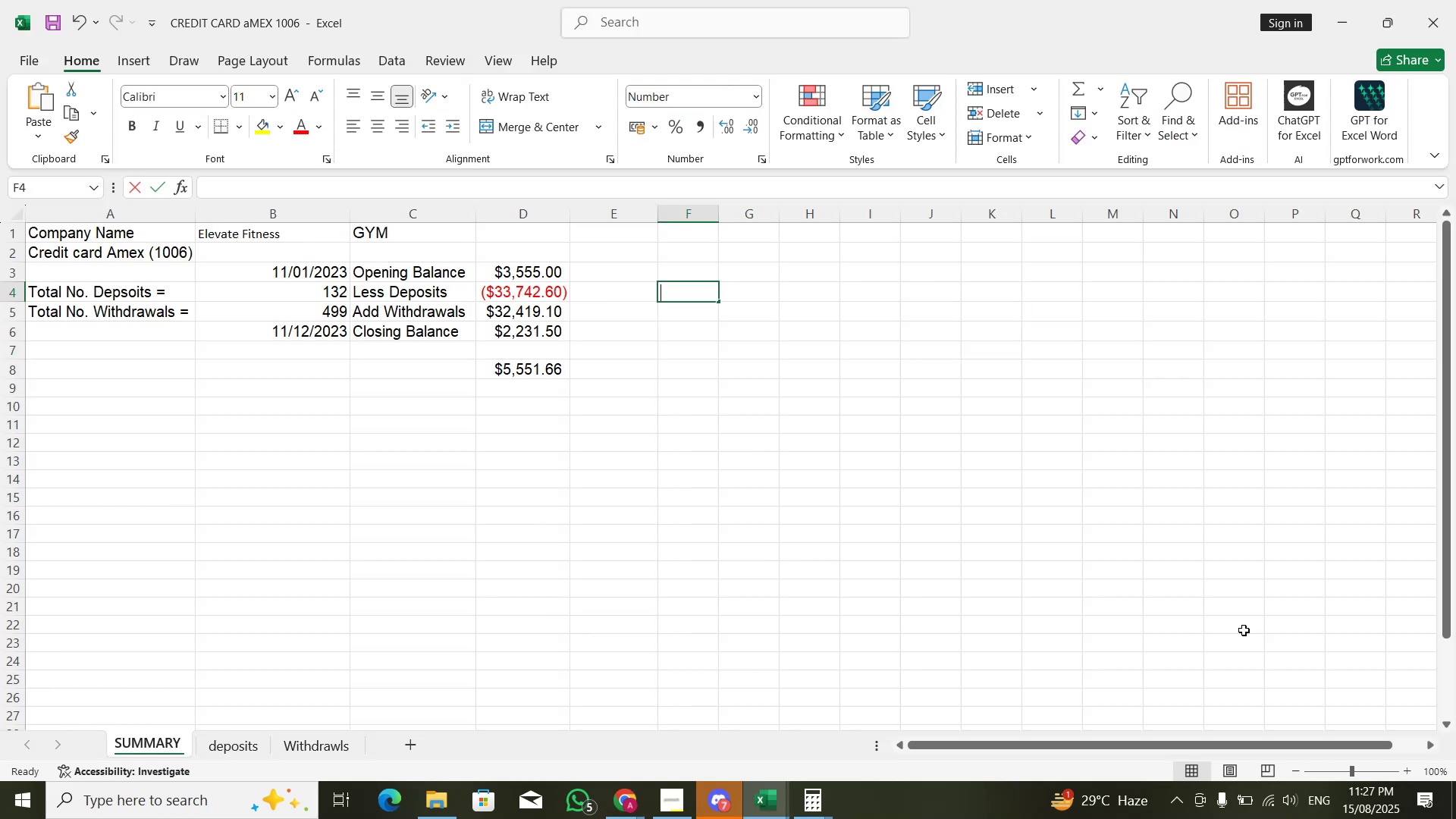 
key(Numpad3)
 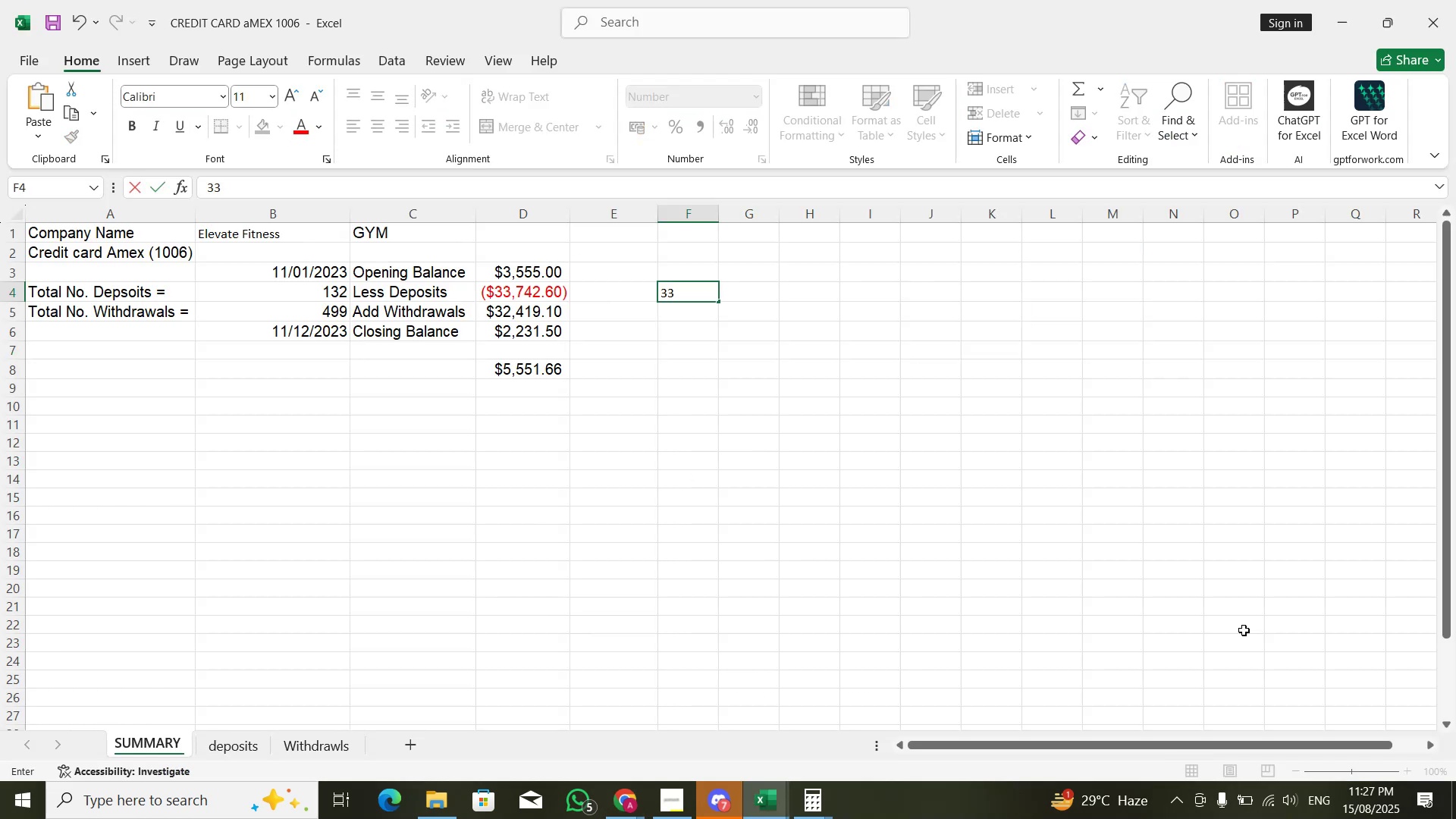 
key(Numpad7)
 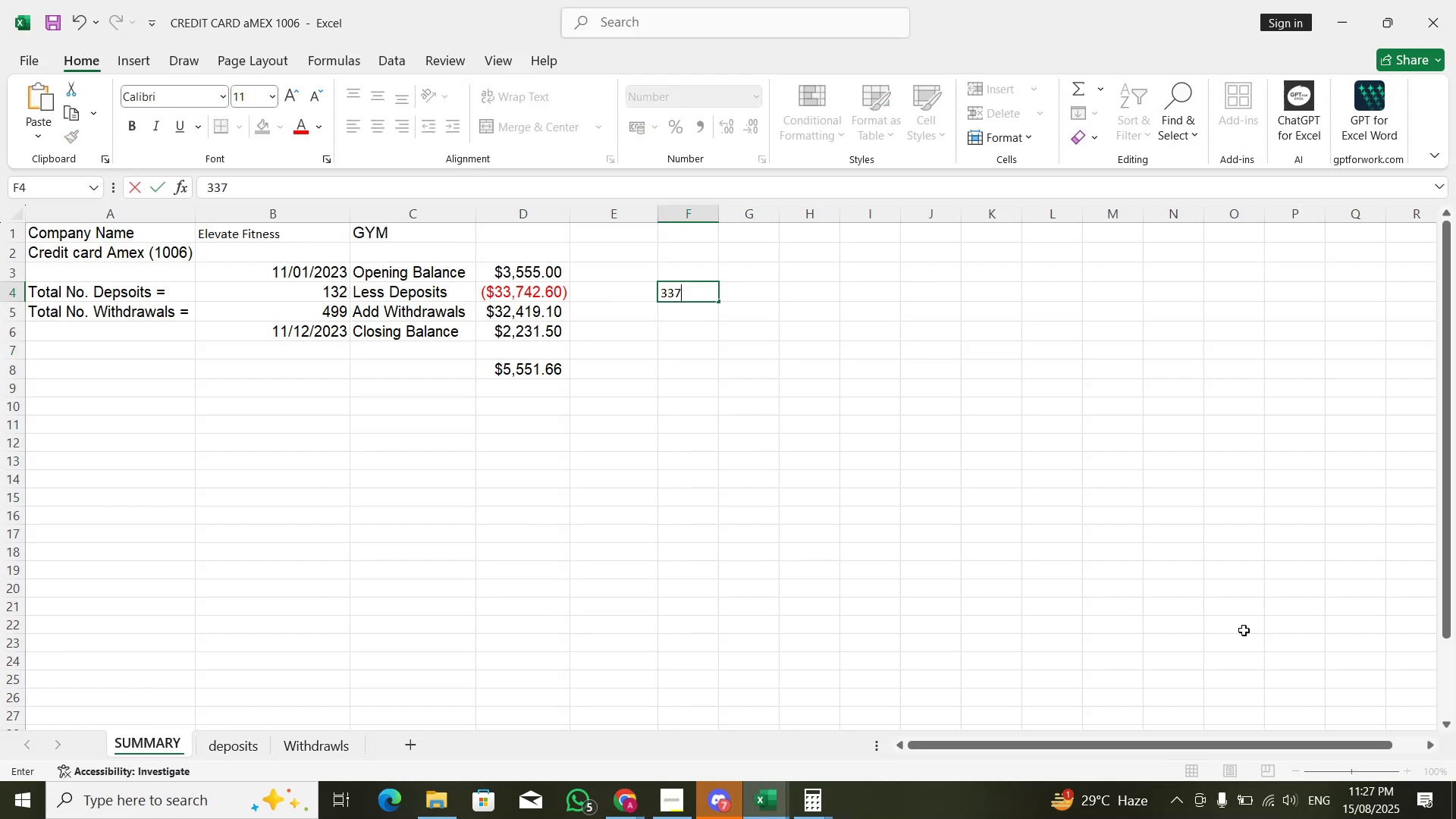 
key(Numpad4)
 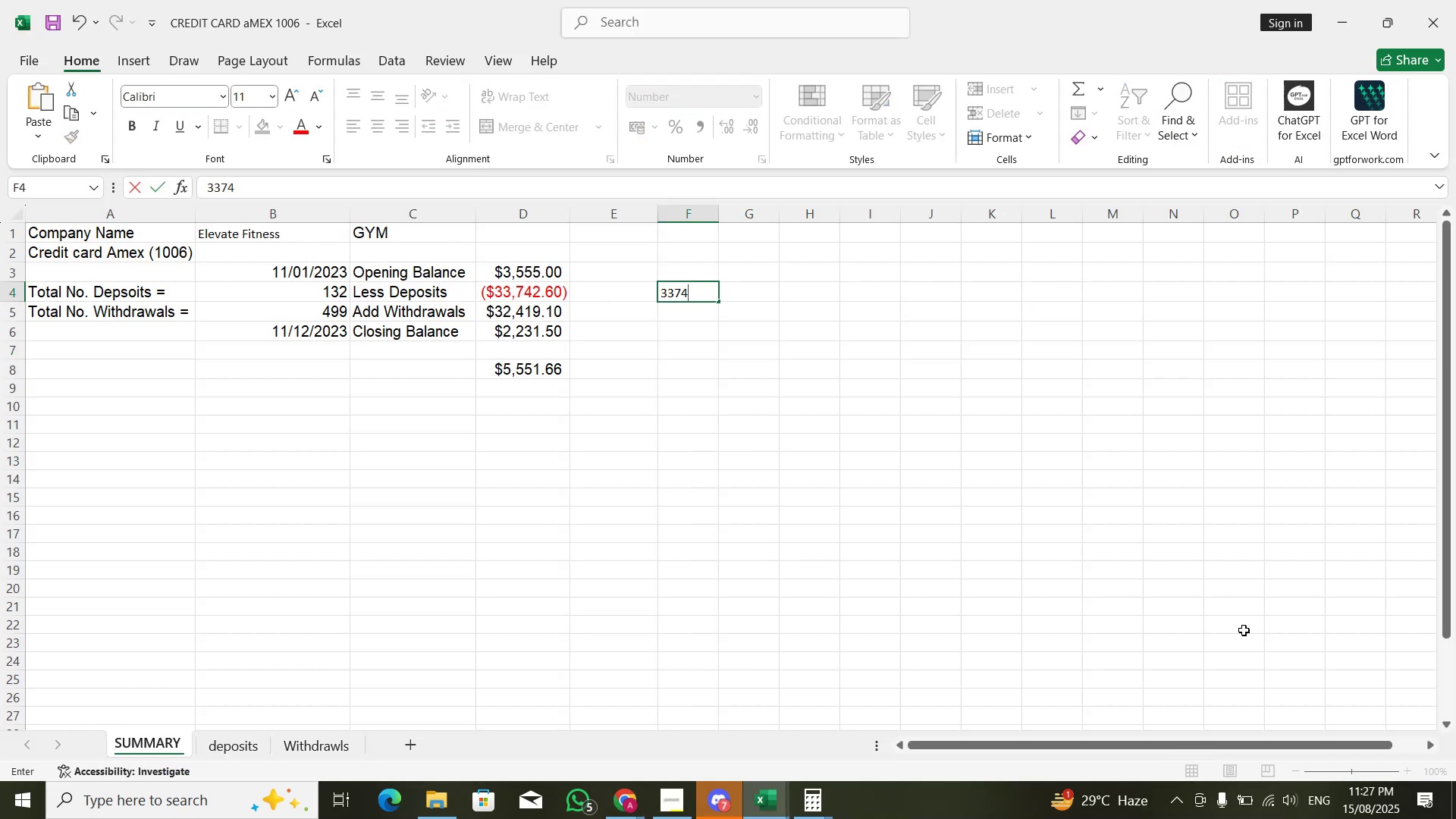 
key(Numpad2)
 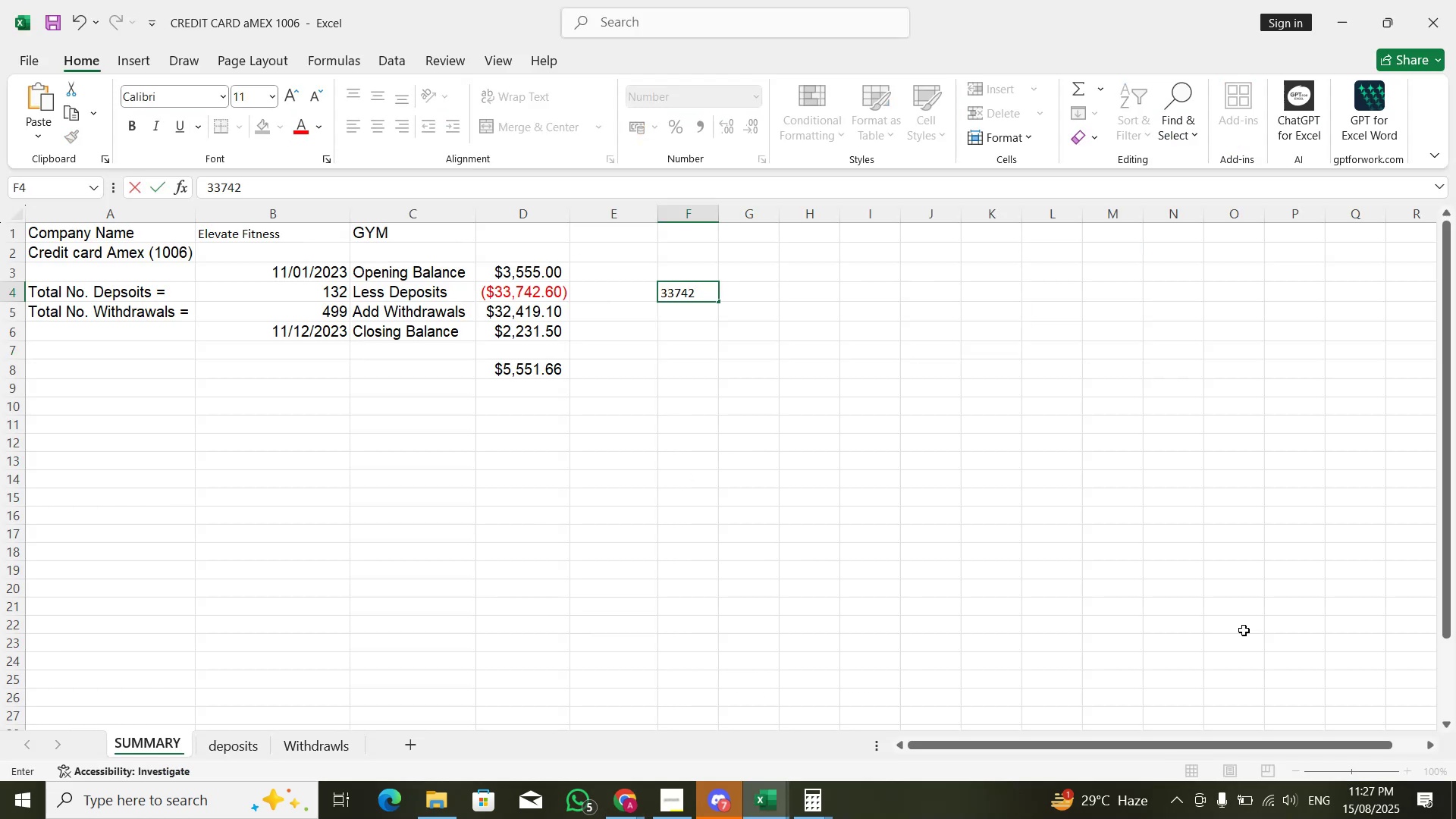 
key(Numpad0)
 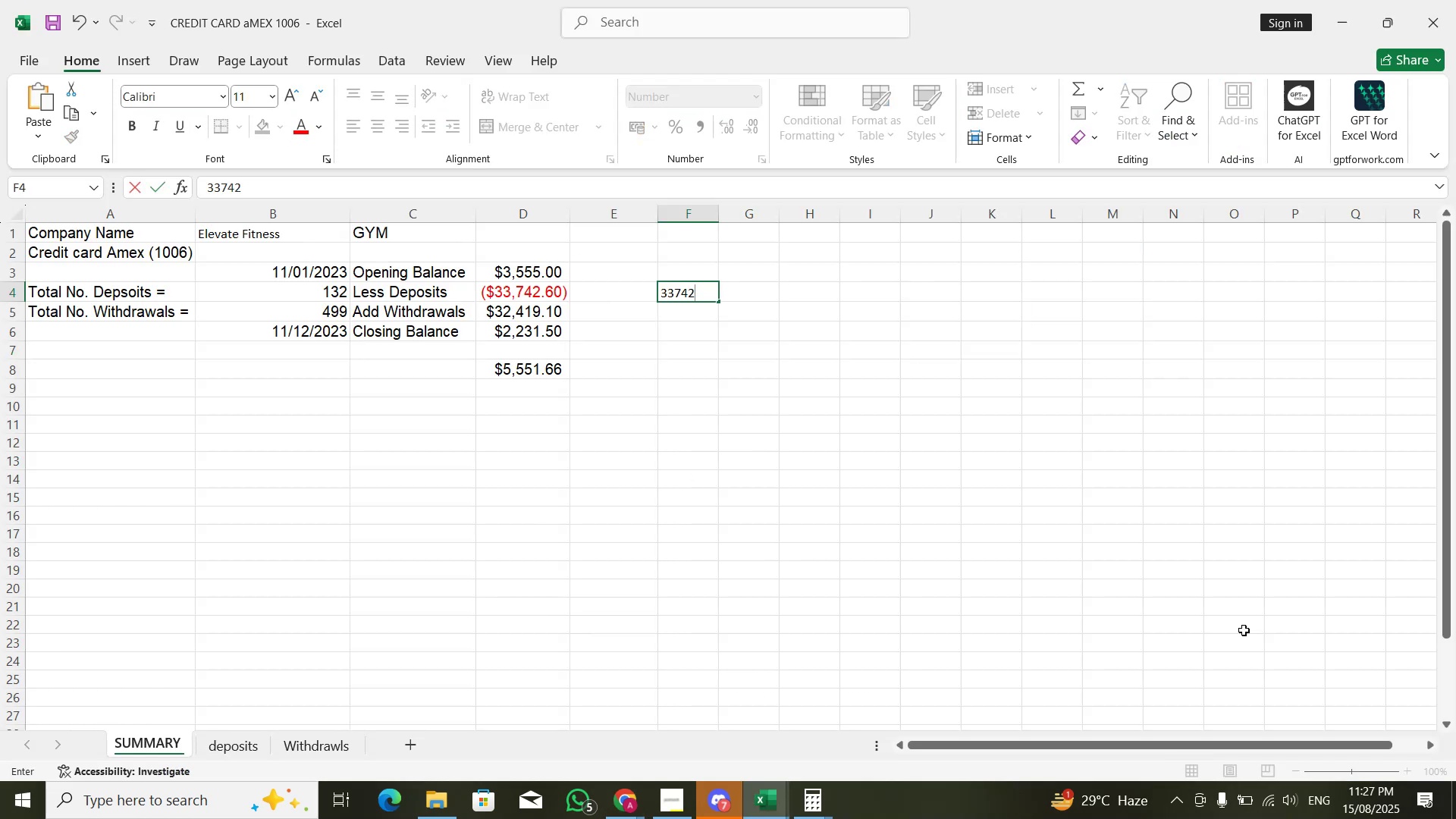 
key(NumpadDecimal)
 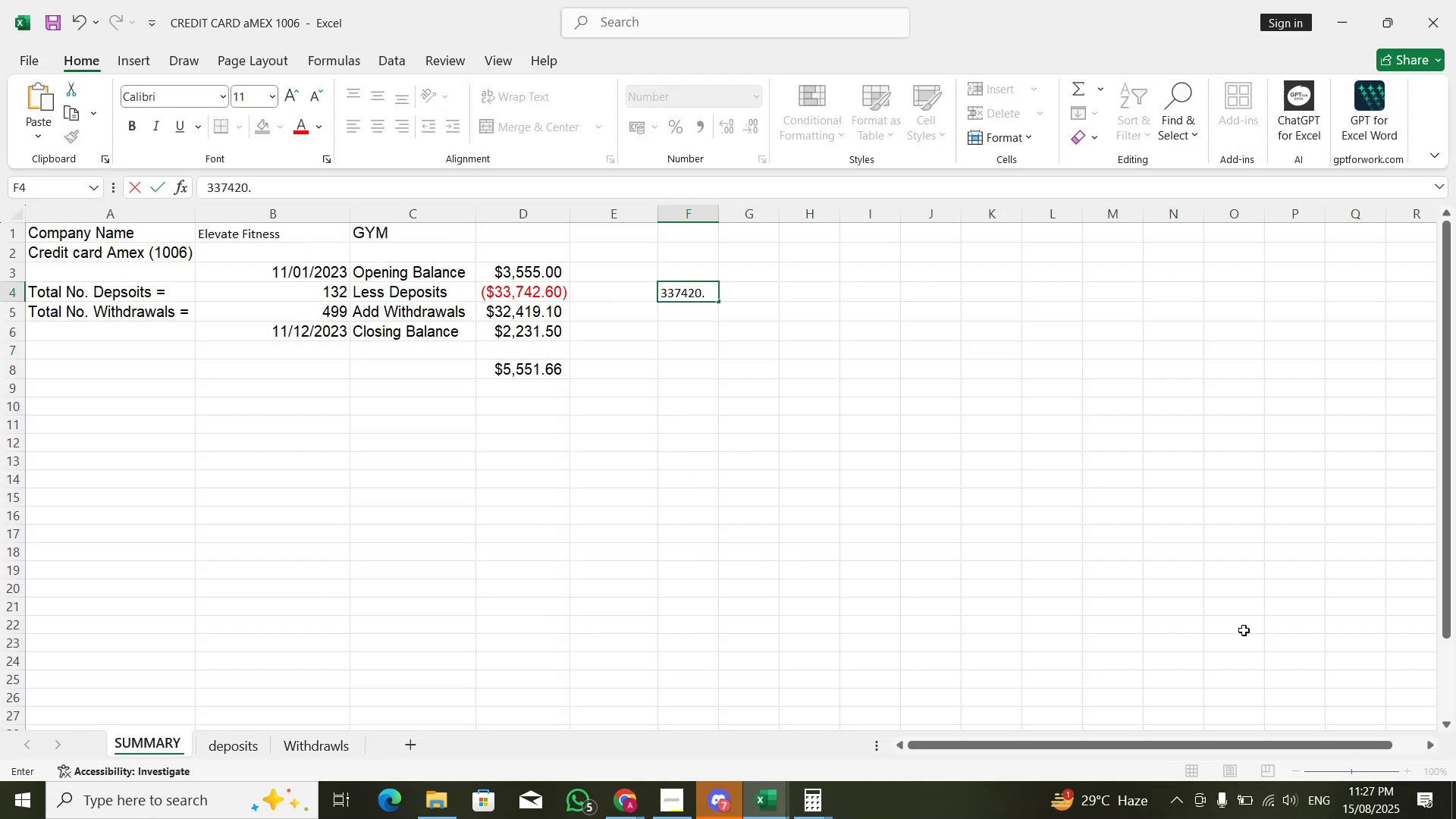 
key(Backspace)
 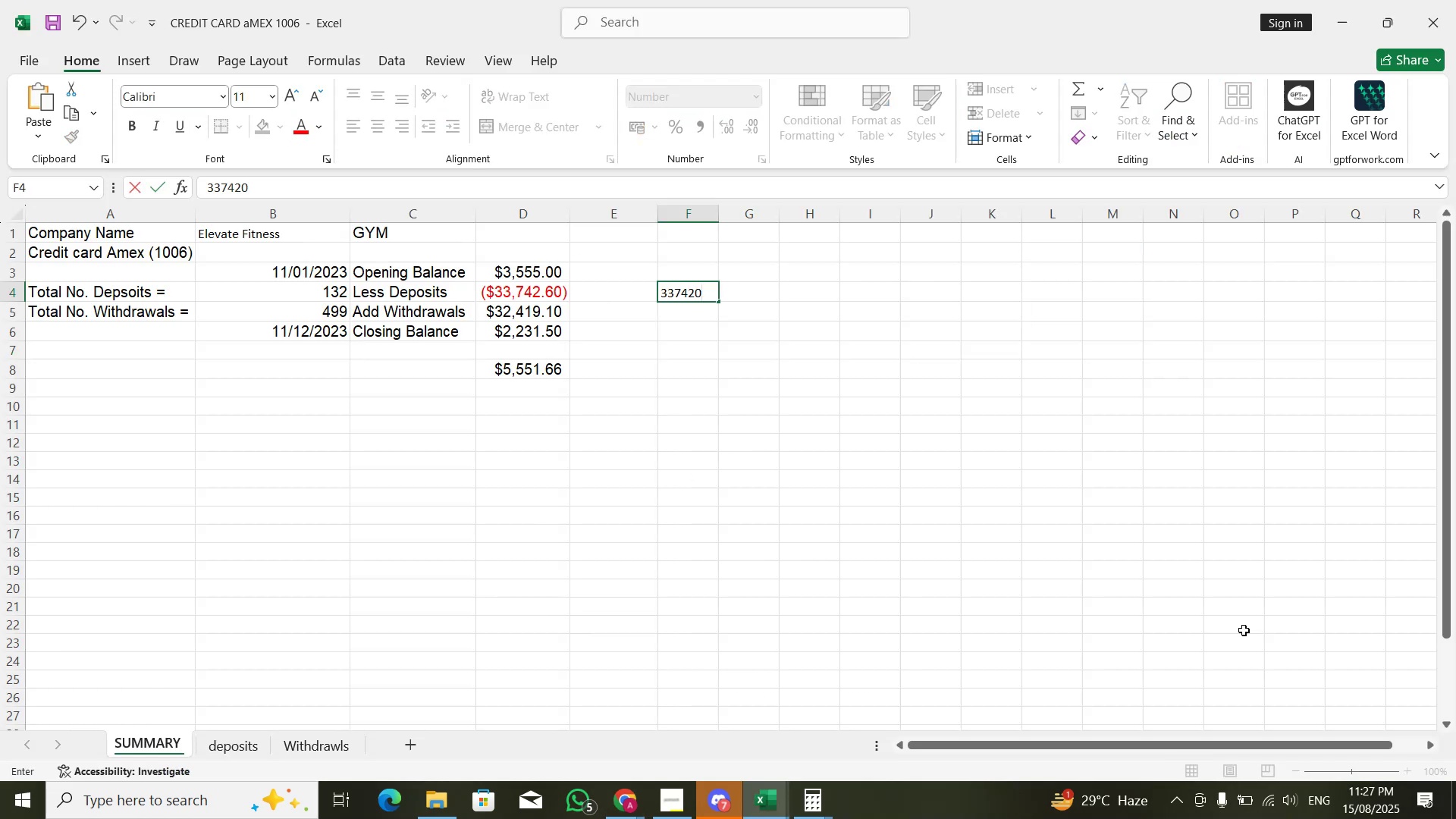 
key(Backspace)
 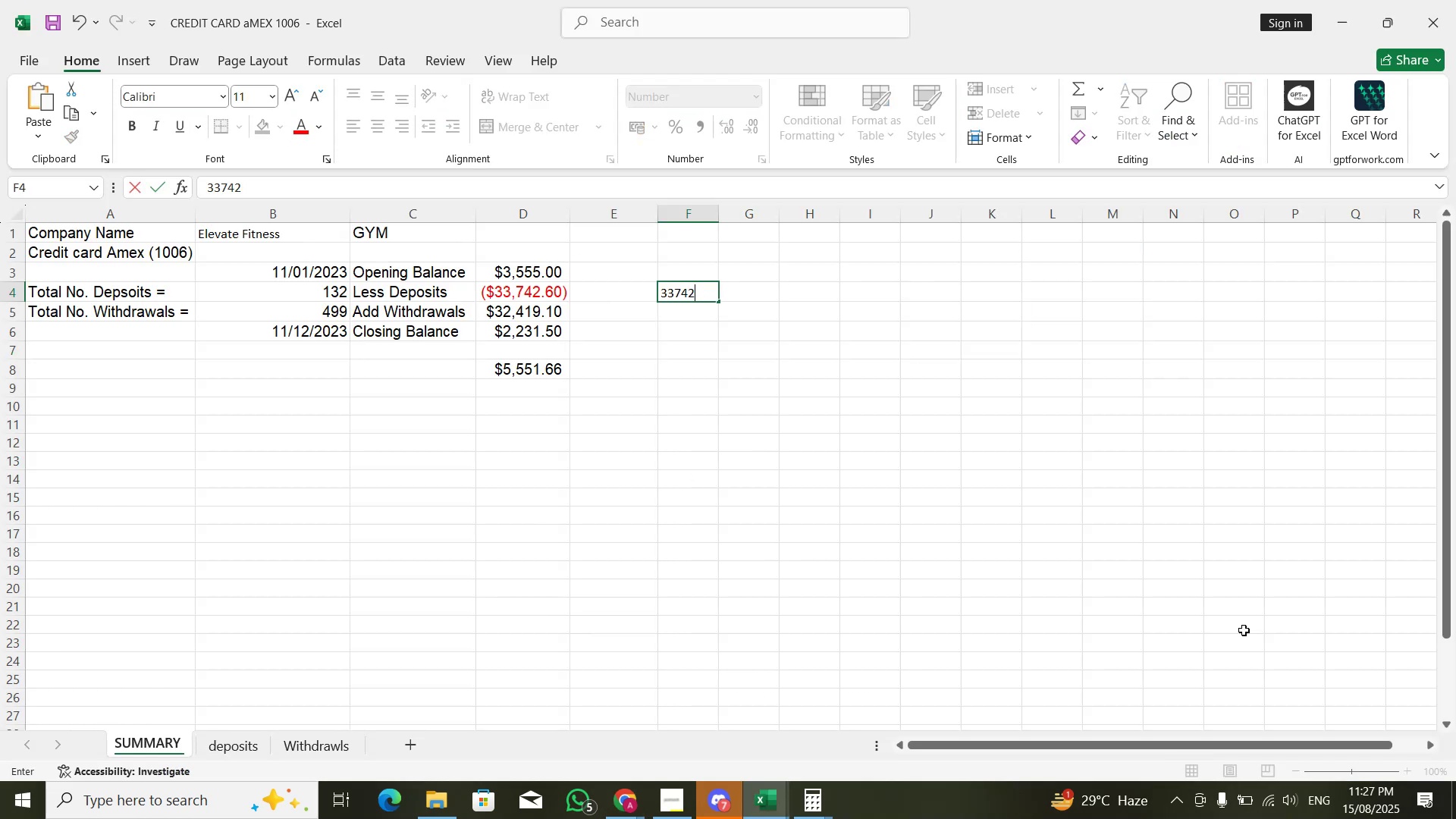 
key(NumpadDecimal)
 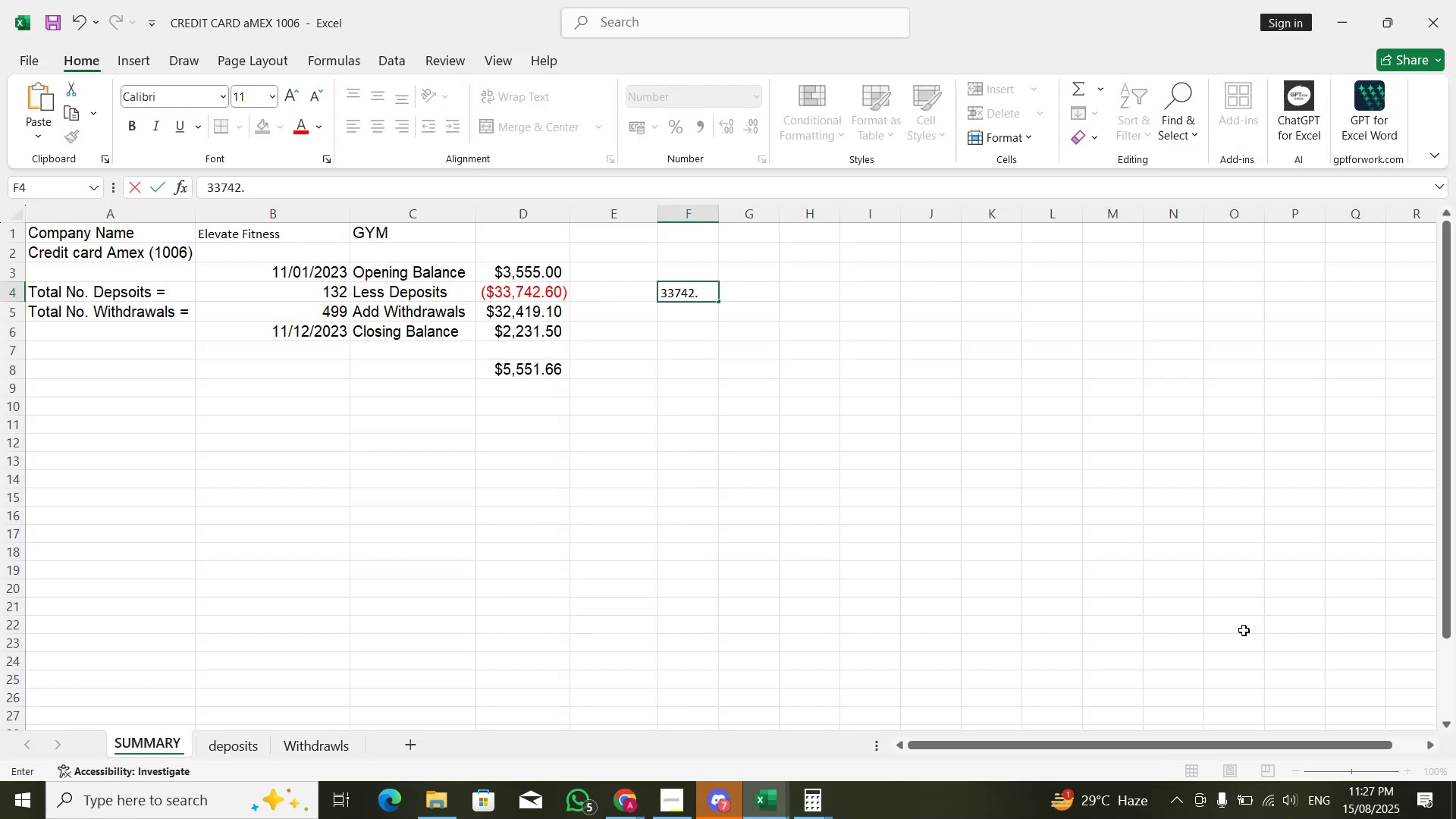 
key(Numpad6)
 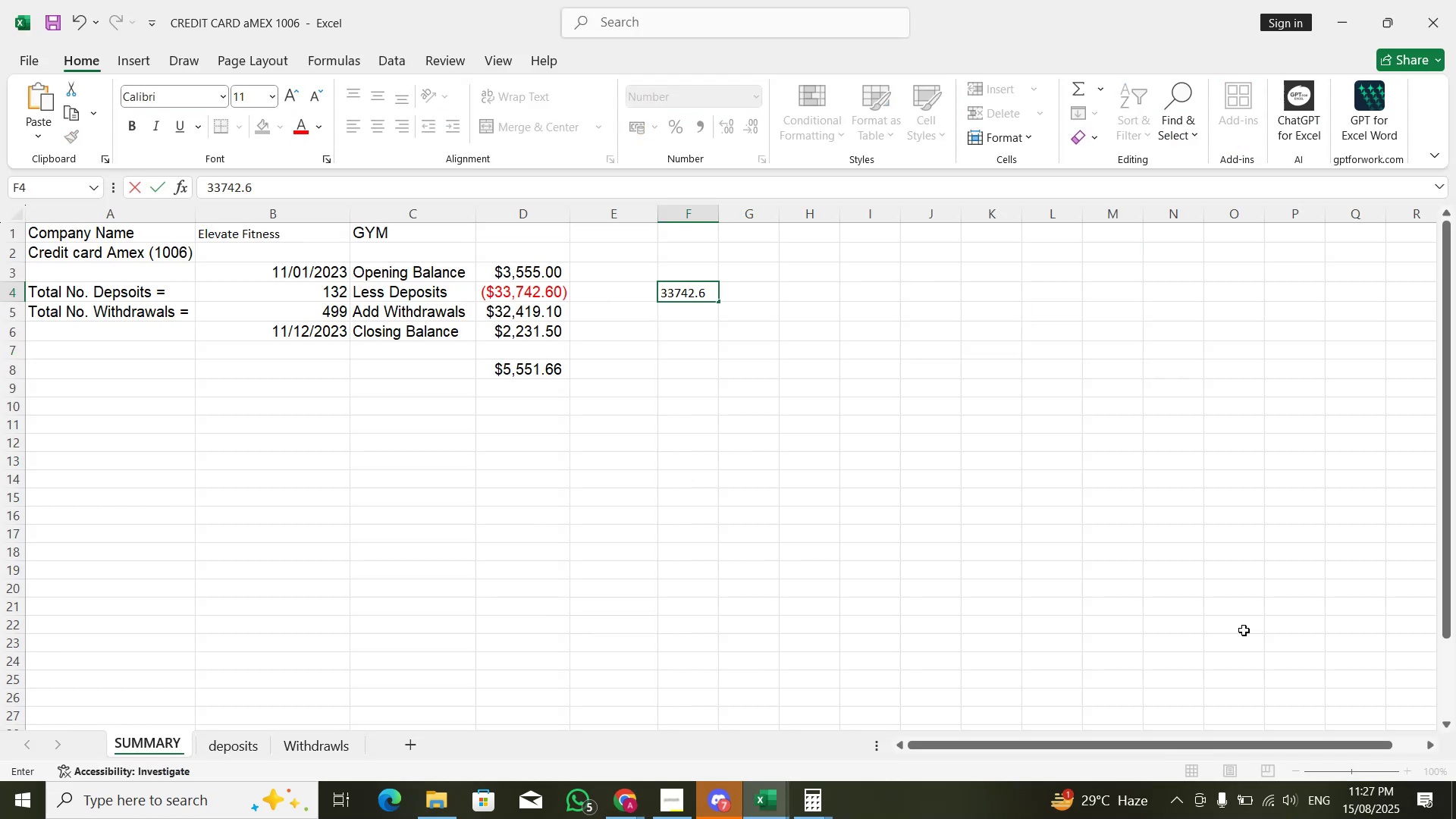 
key(Numpad0)
 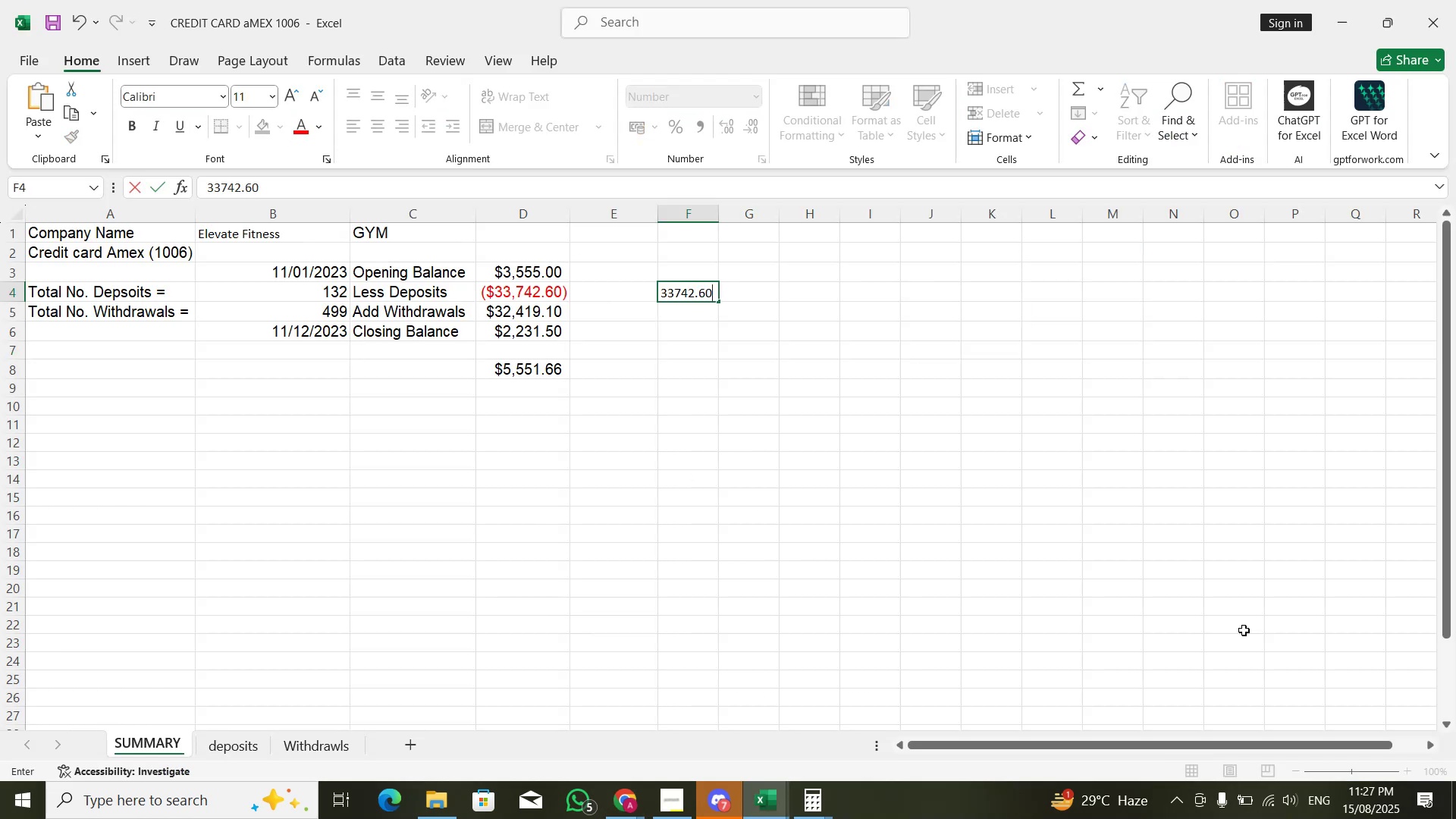 
key(NumpadEnter)
 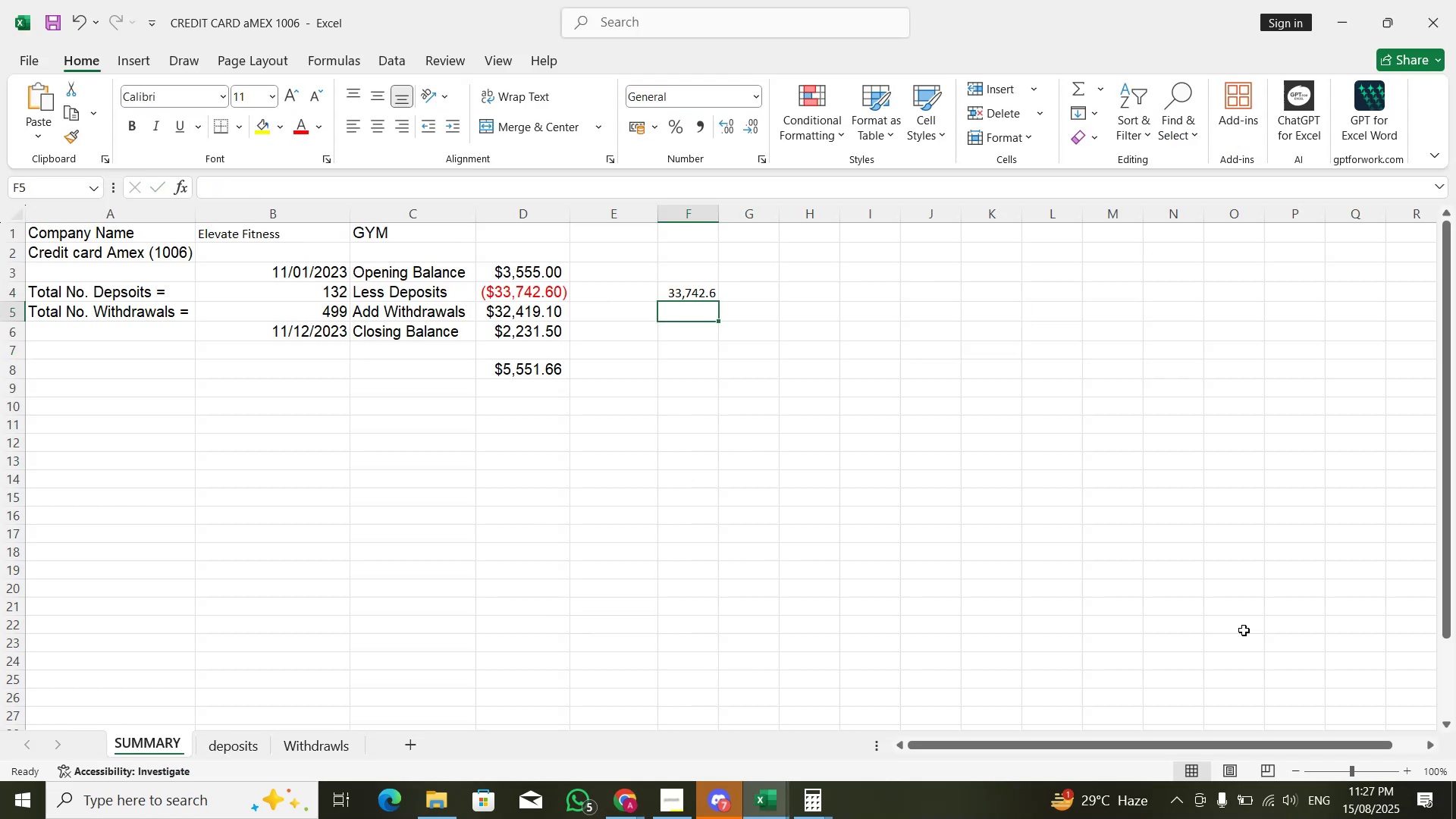 
key(Alt+AltLeft)
 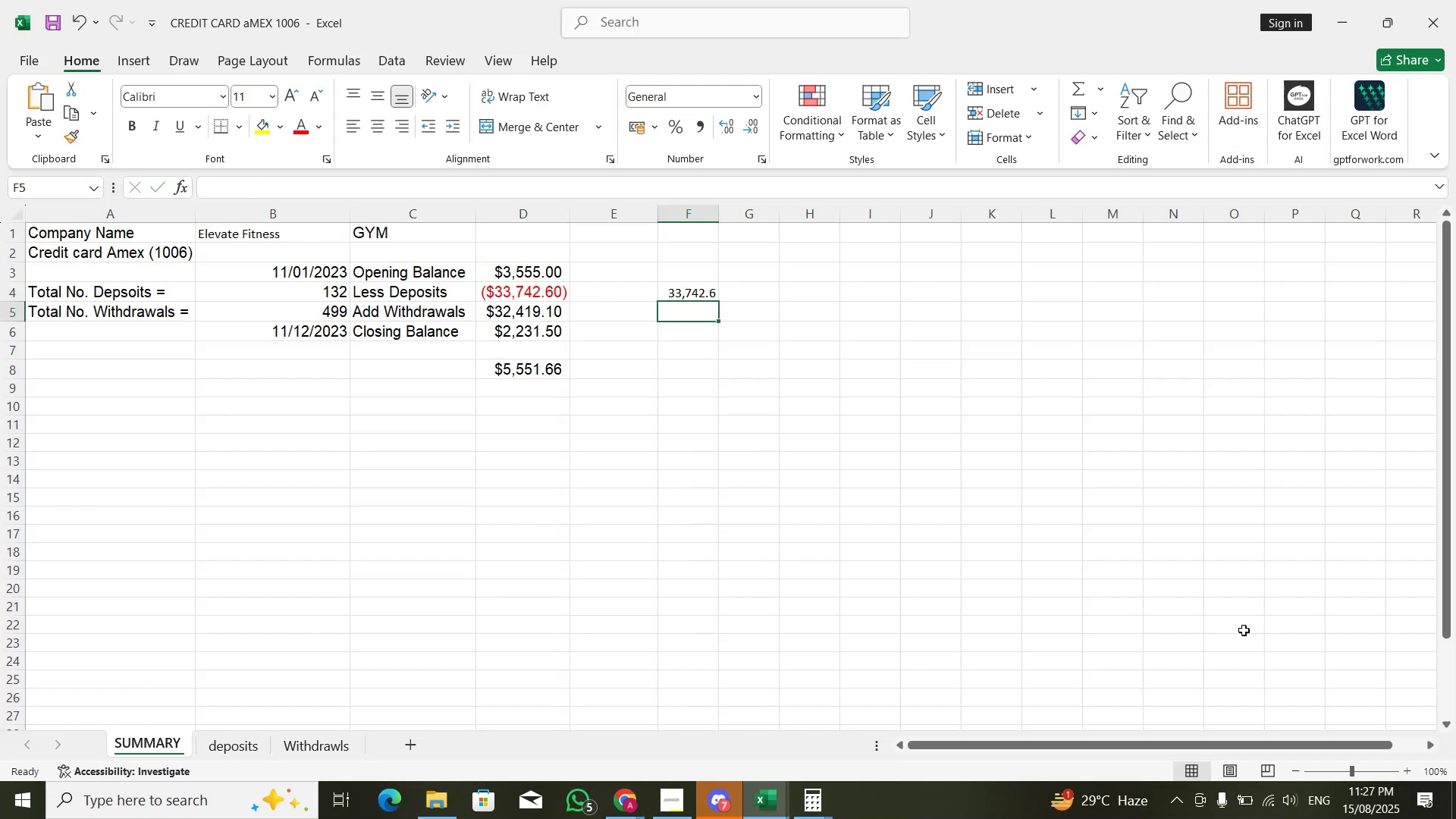 
key(Alt+Tab)
 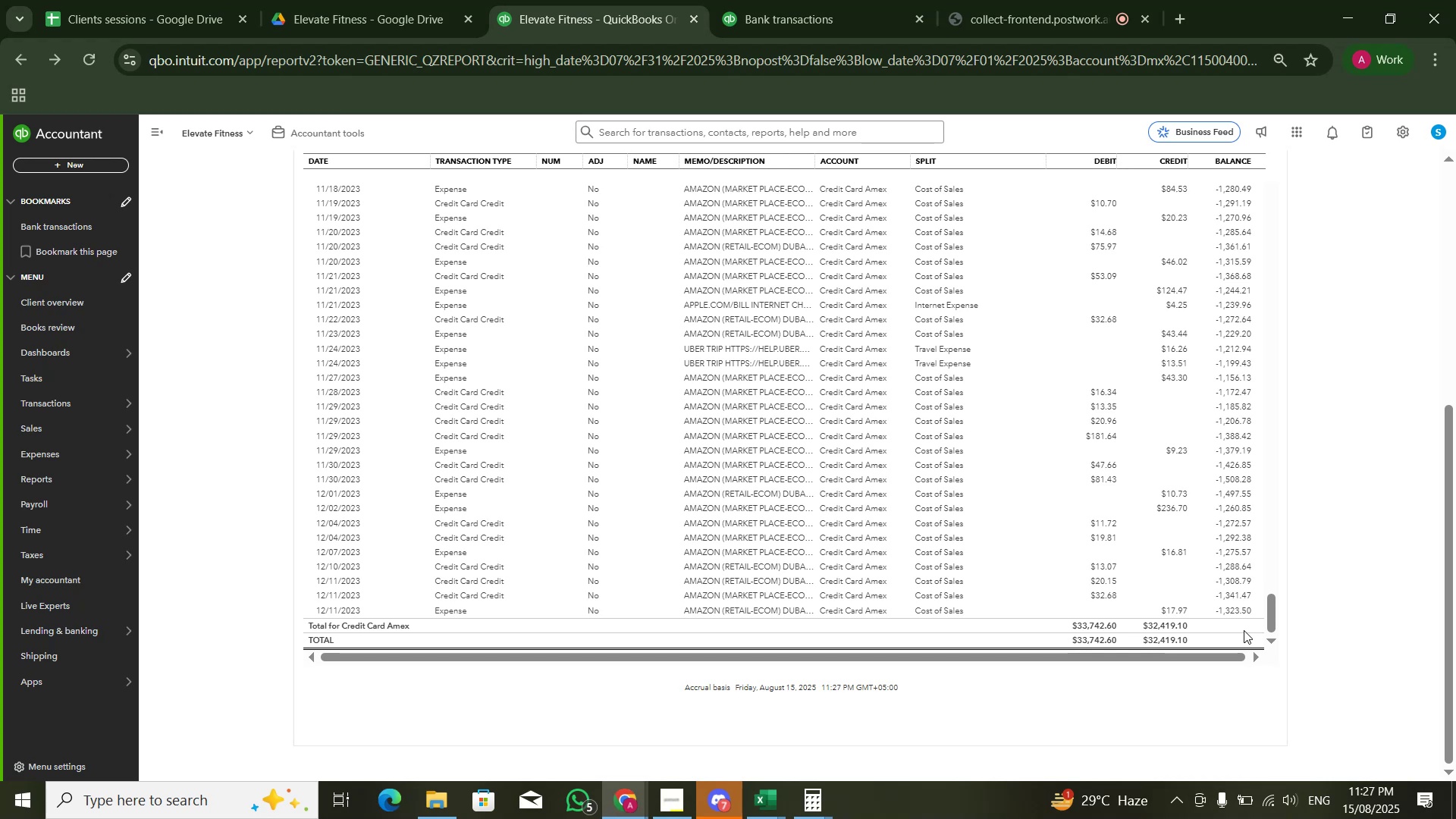 
key(Alt+AltLeft)
 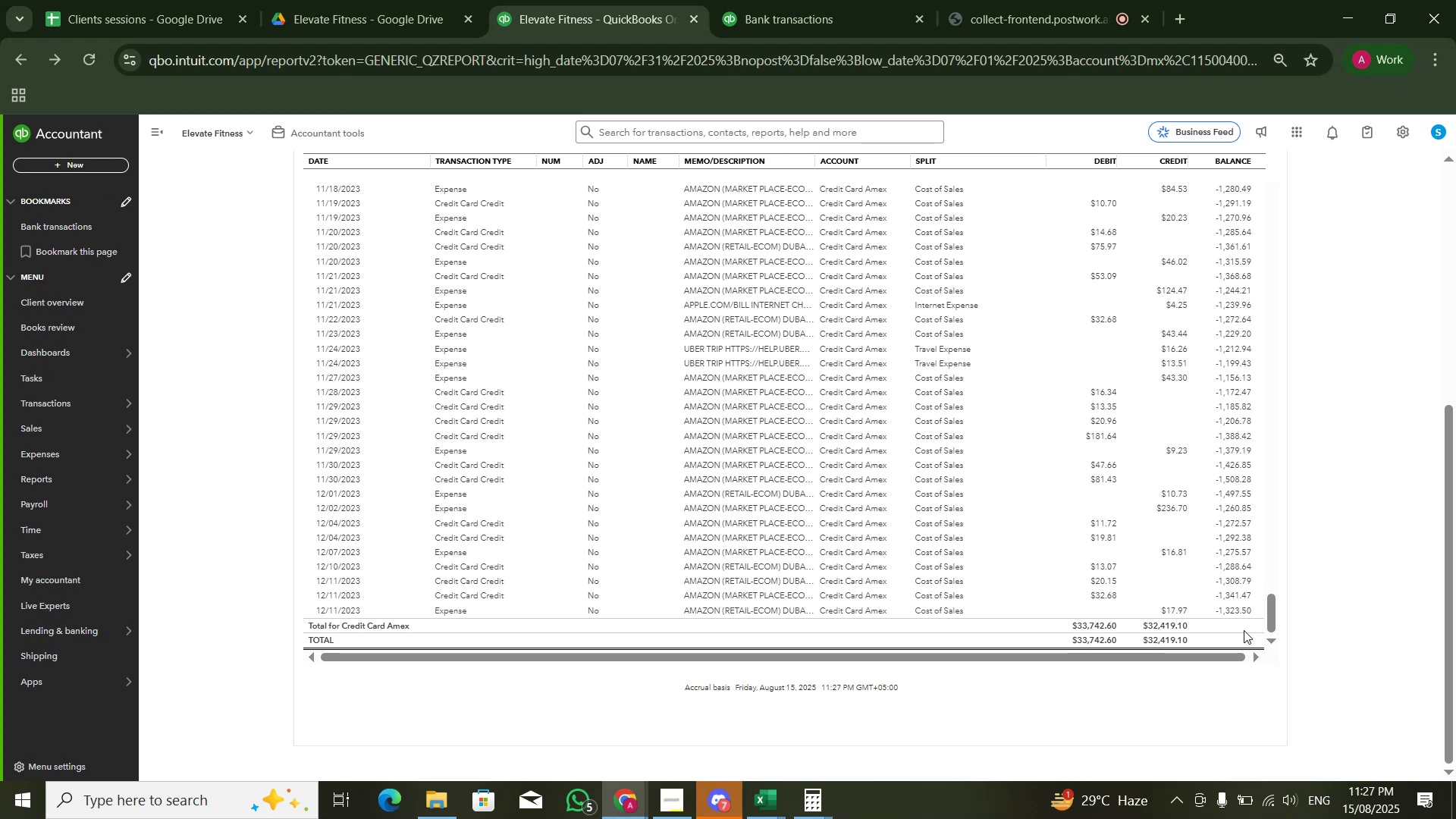 
key(Alt+Tab)
 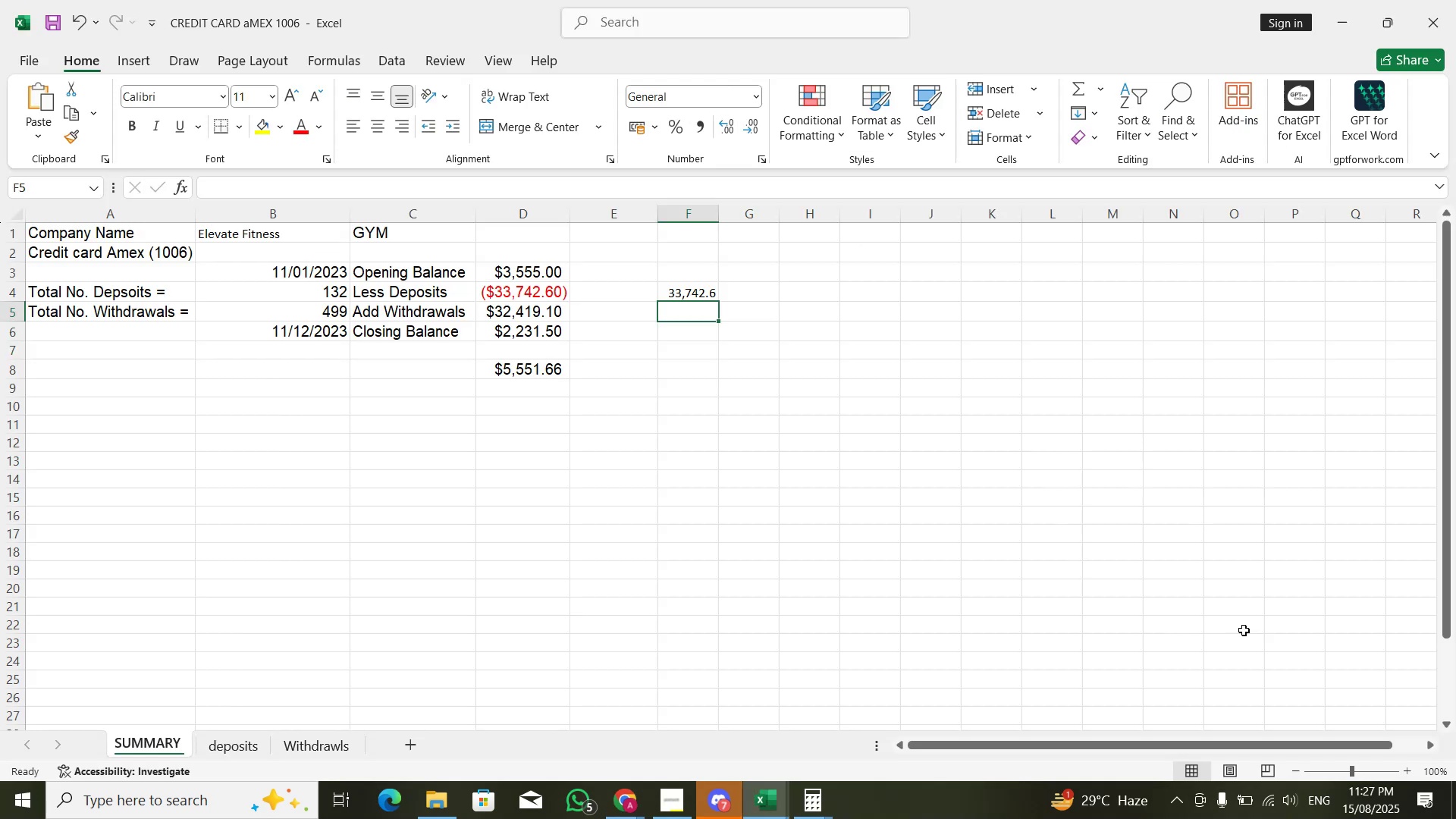 
key(Numpad3)
 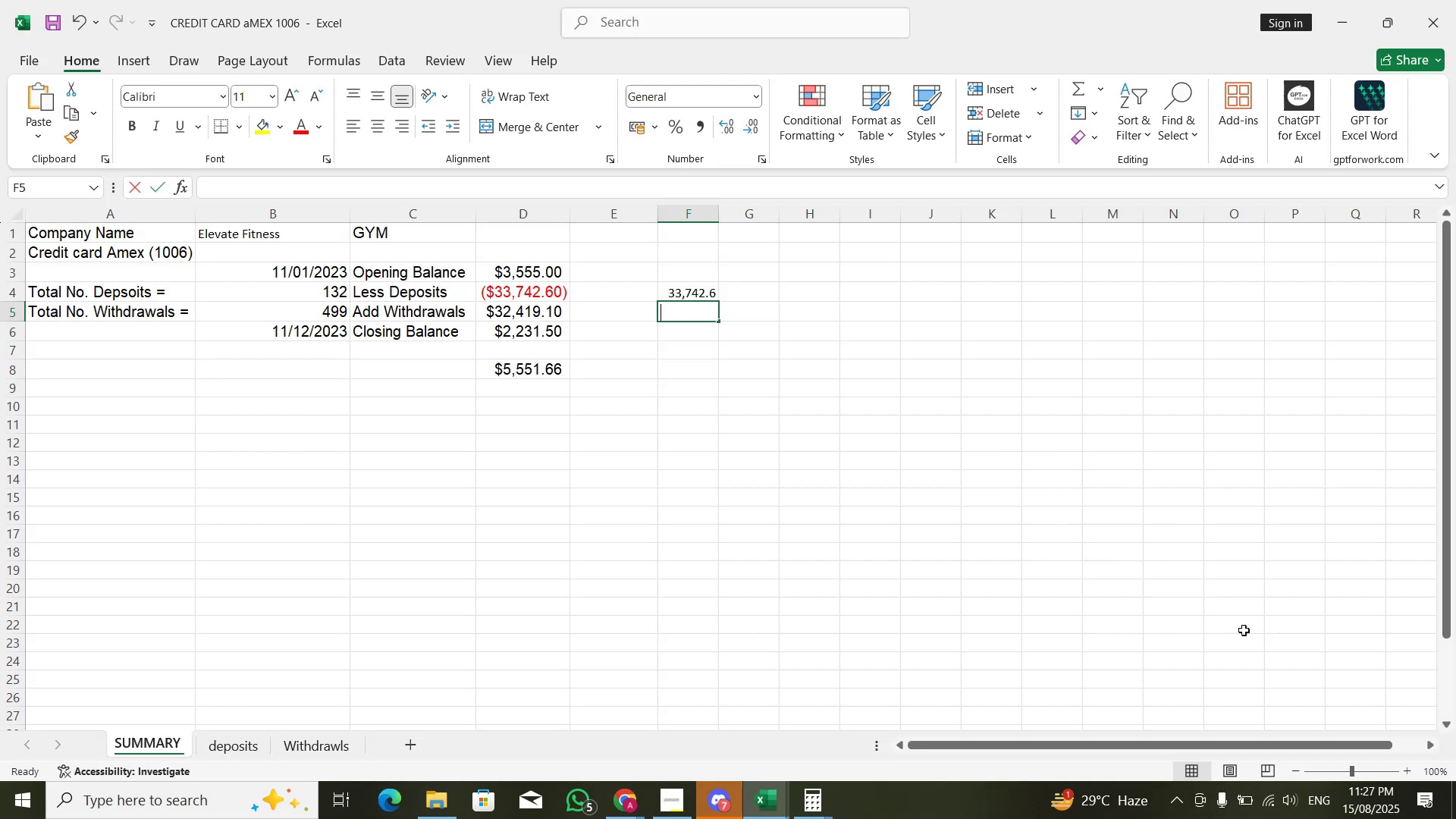 
key(Numpad2)
 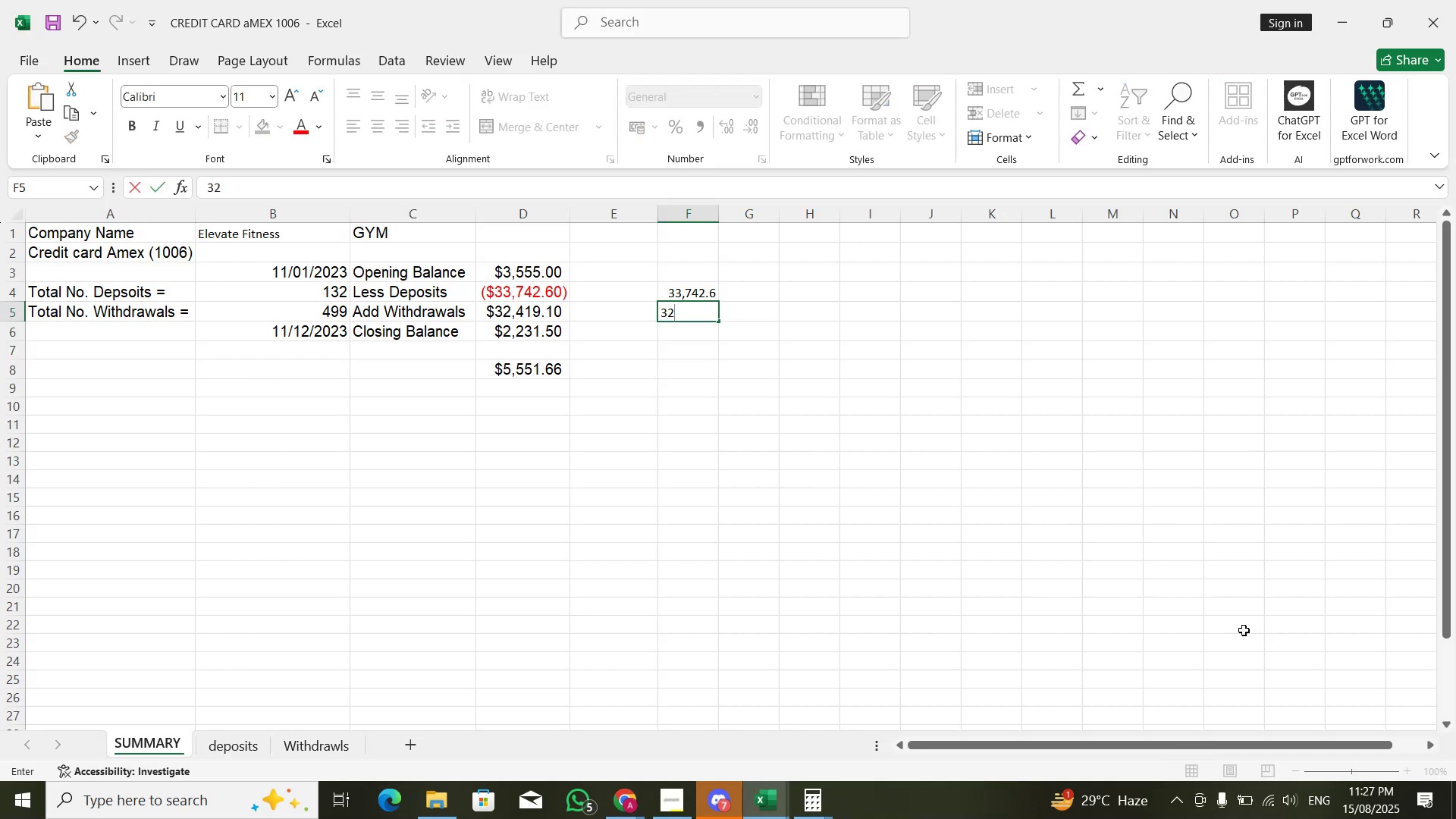 
key(Numpad4)
 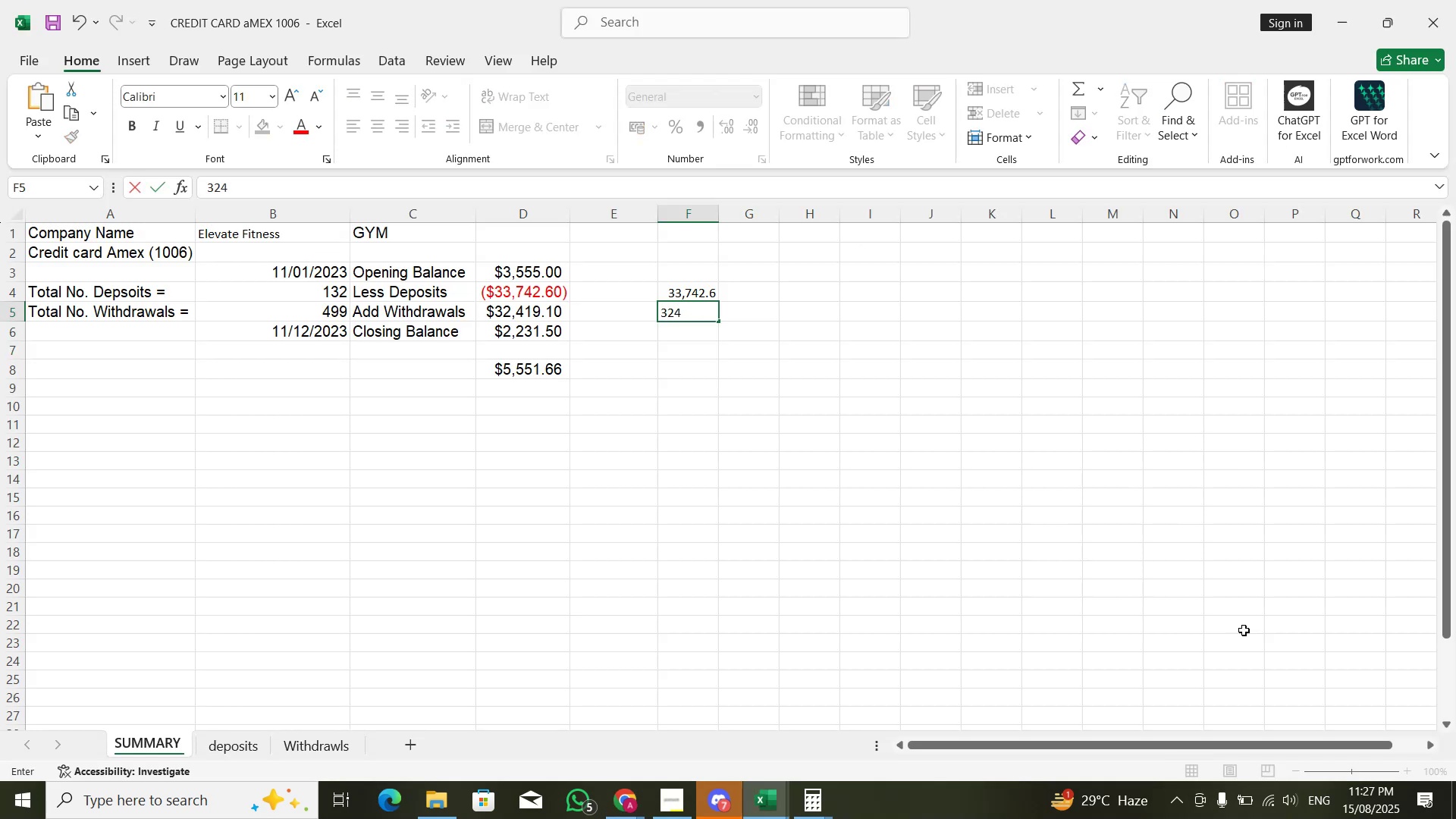 
key(Numpad1)
 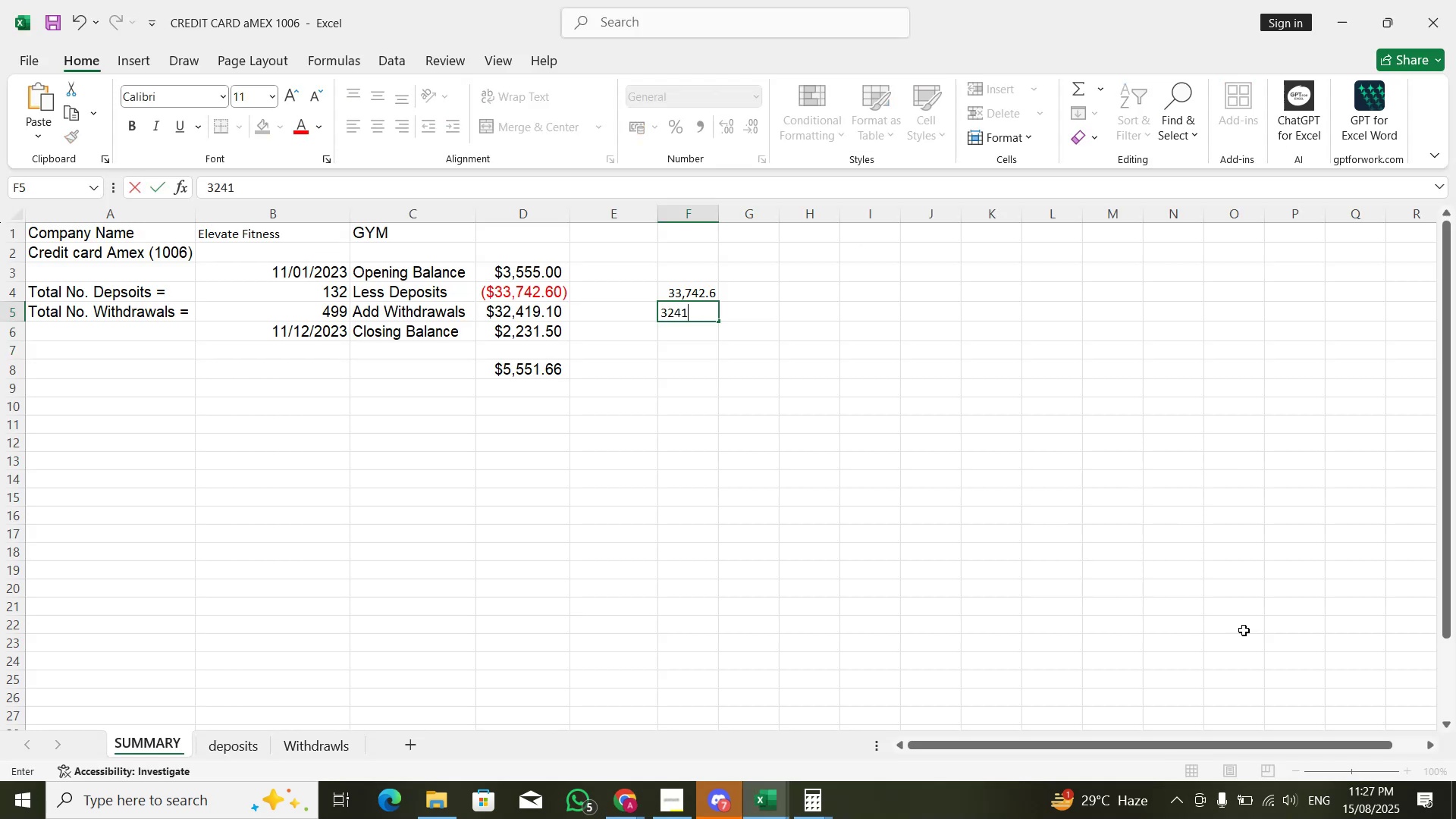 
key(Numpad9)
 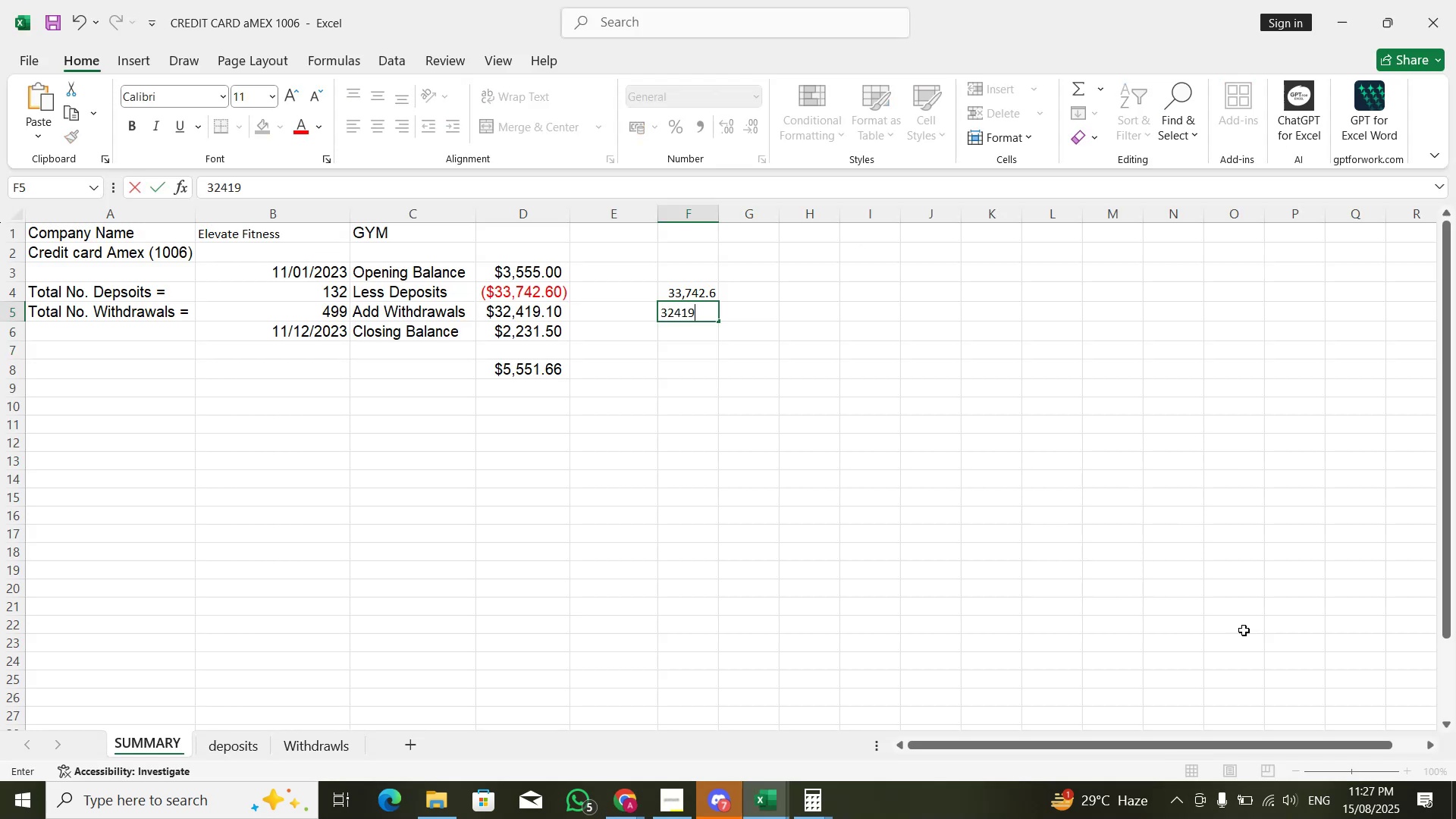 
key(NumpadEnter)
 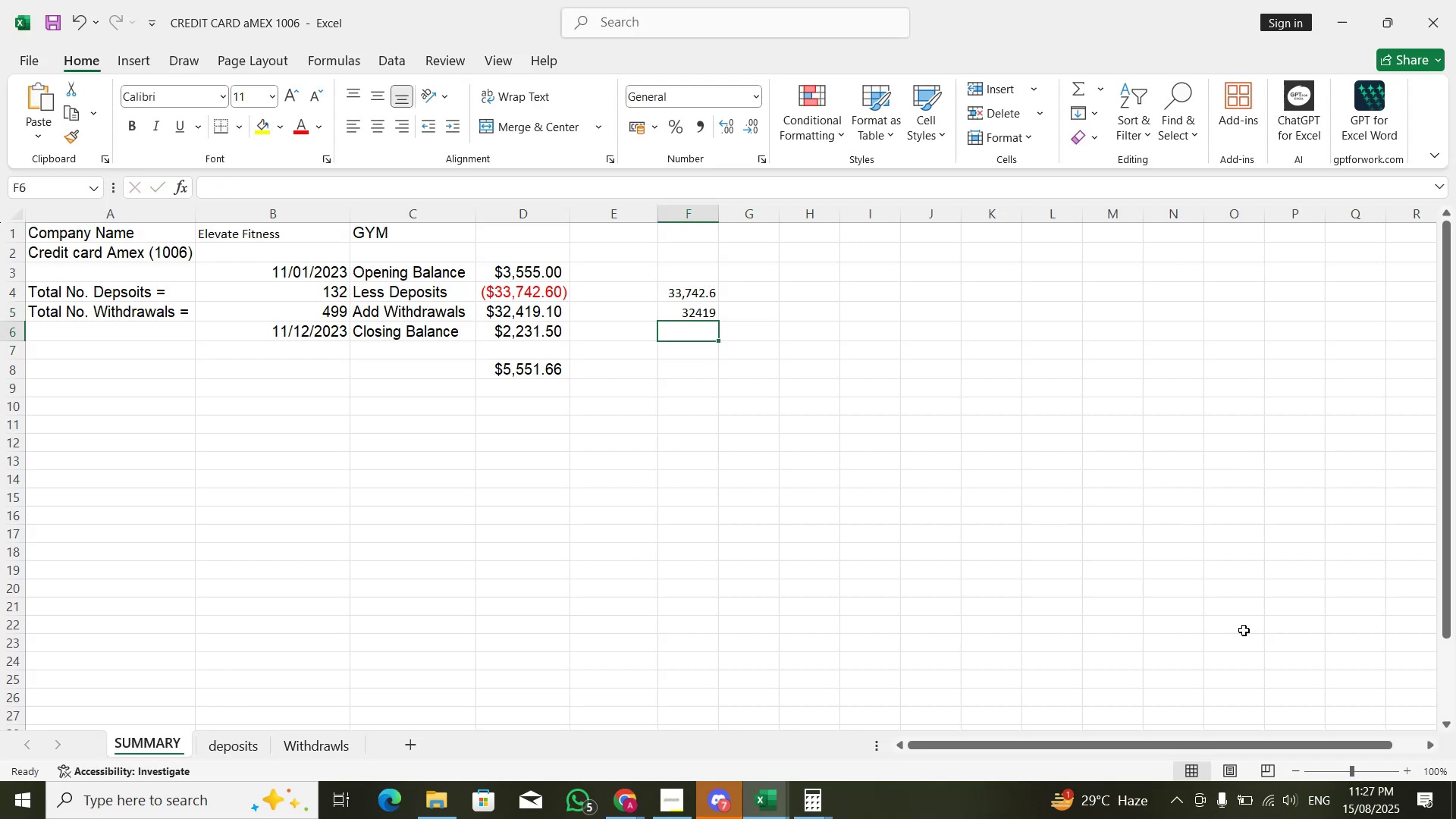 
key(ArrowUp)
 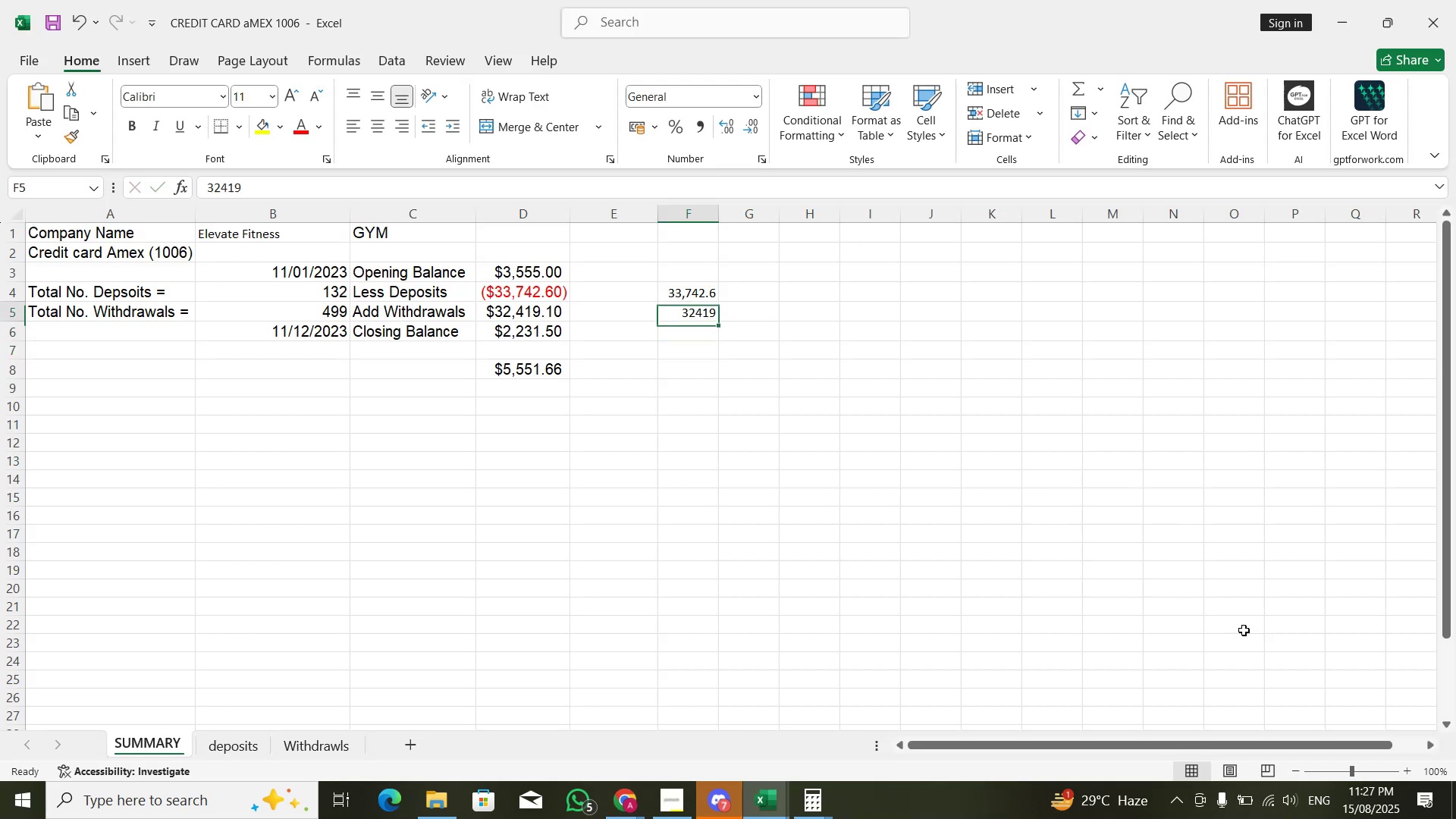 
key(ArrowUp)
 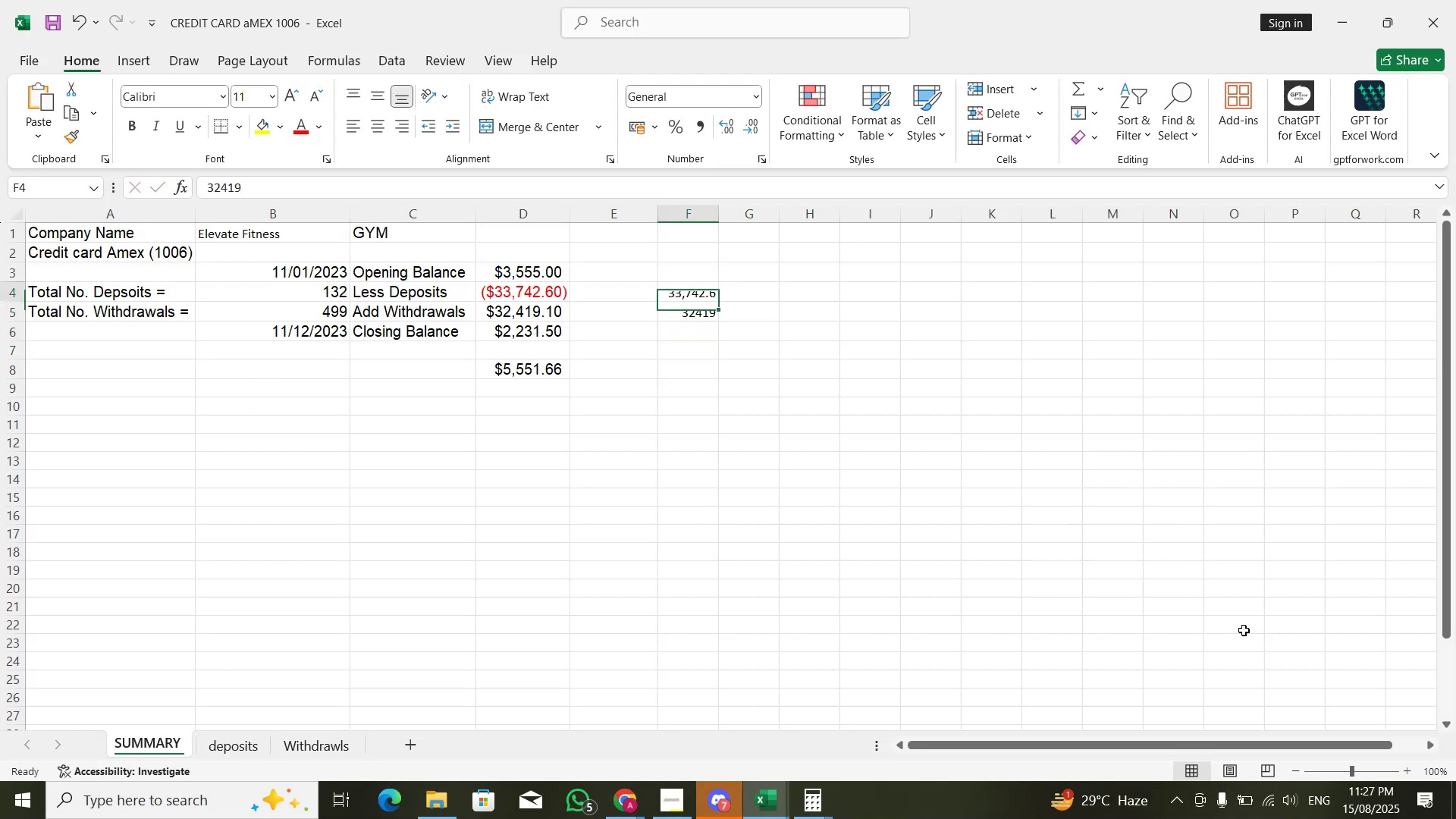 
key(ArrowUp)
 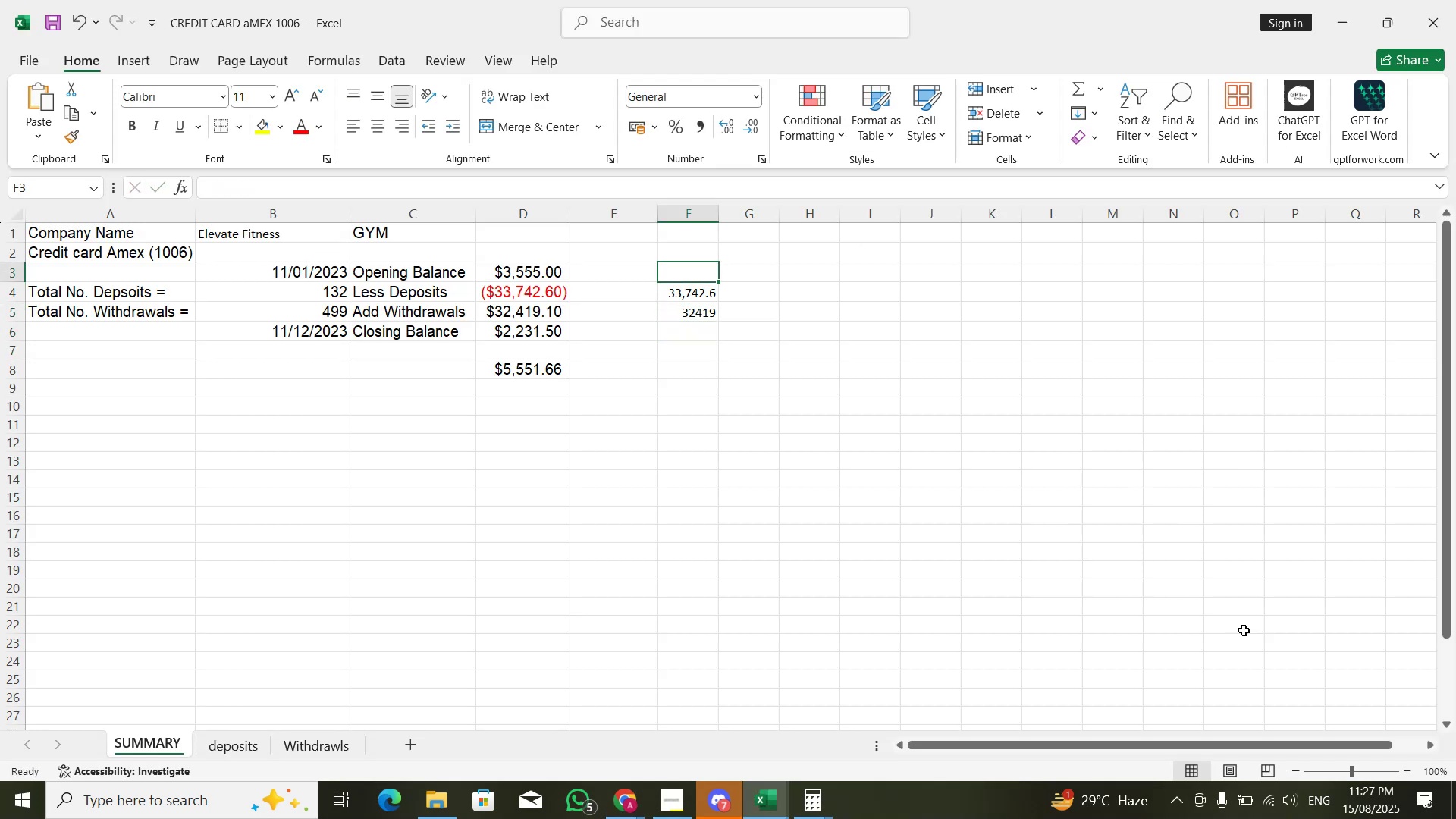 
key(Numpad3)
 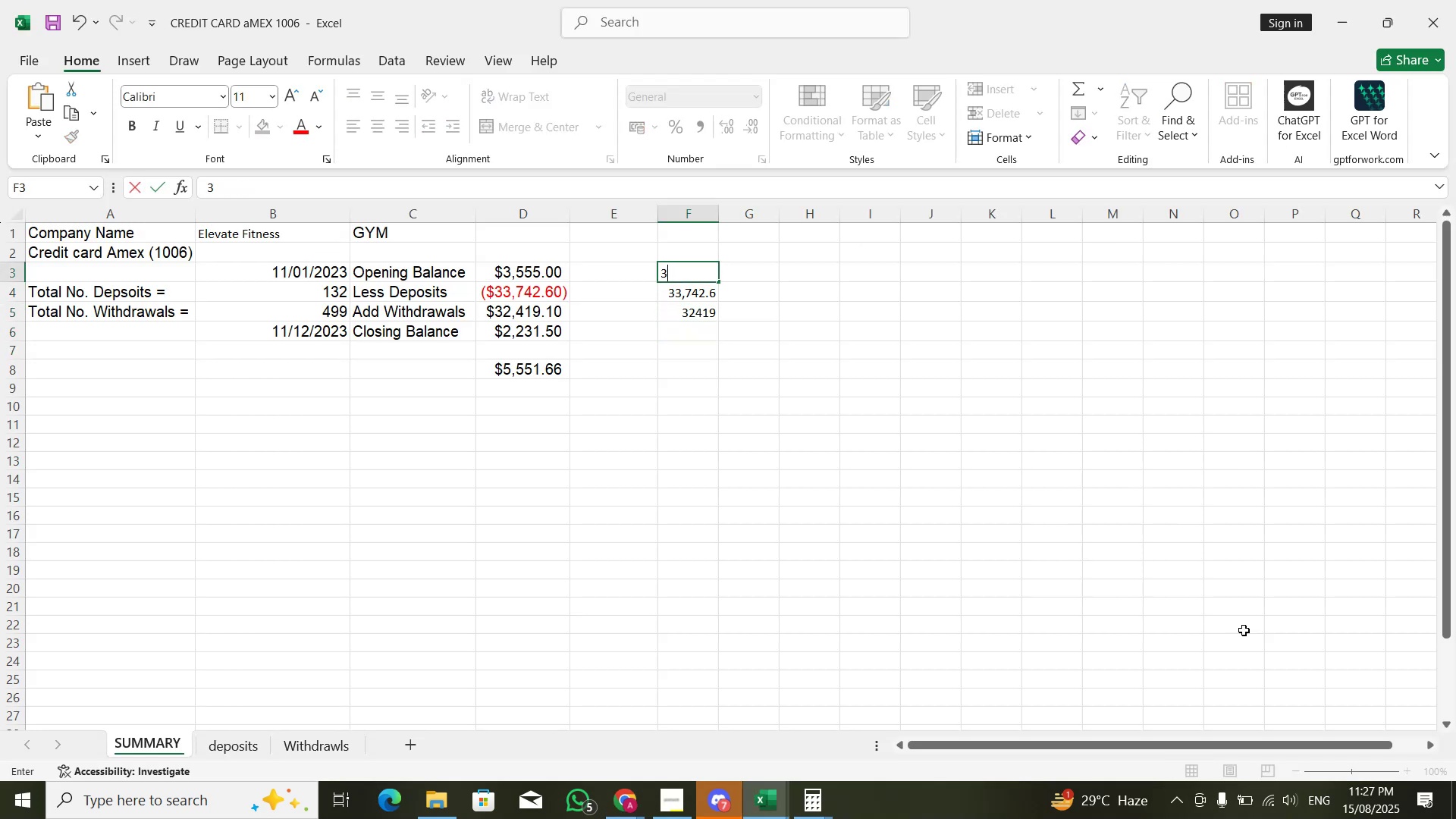 
key(Numpad5)
 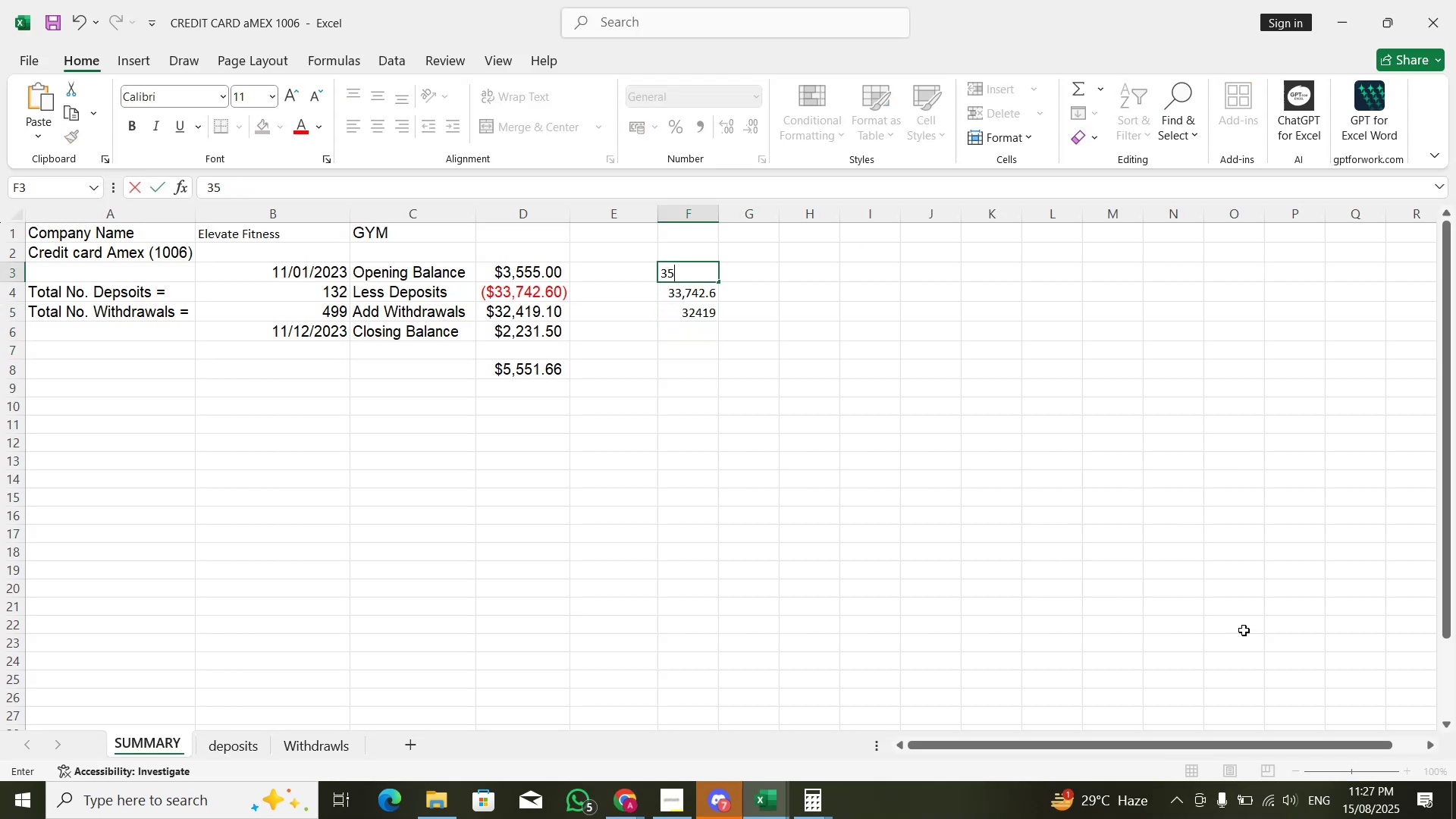 
key(Numpad5)
 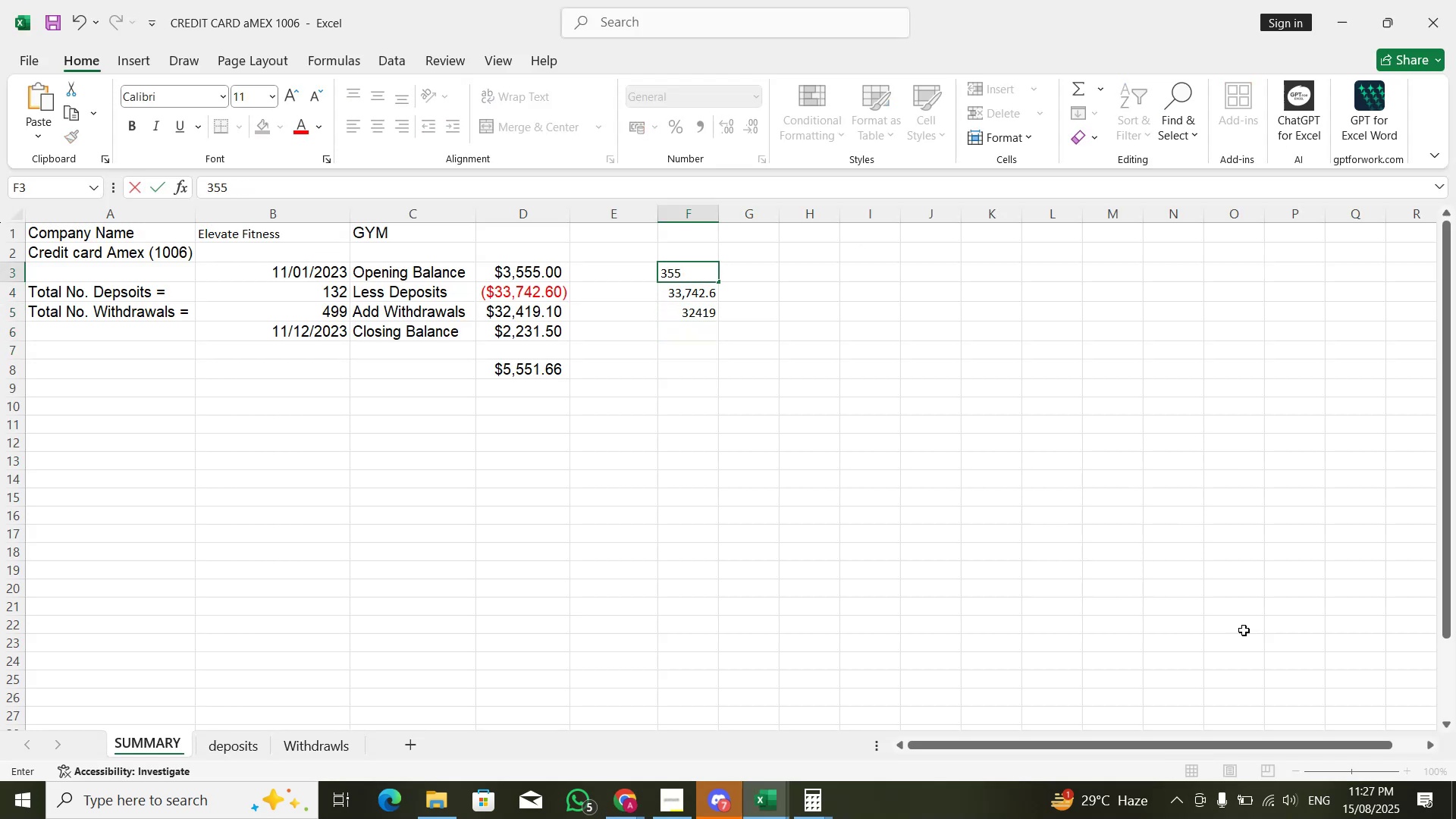 
key(Numpad5)
 